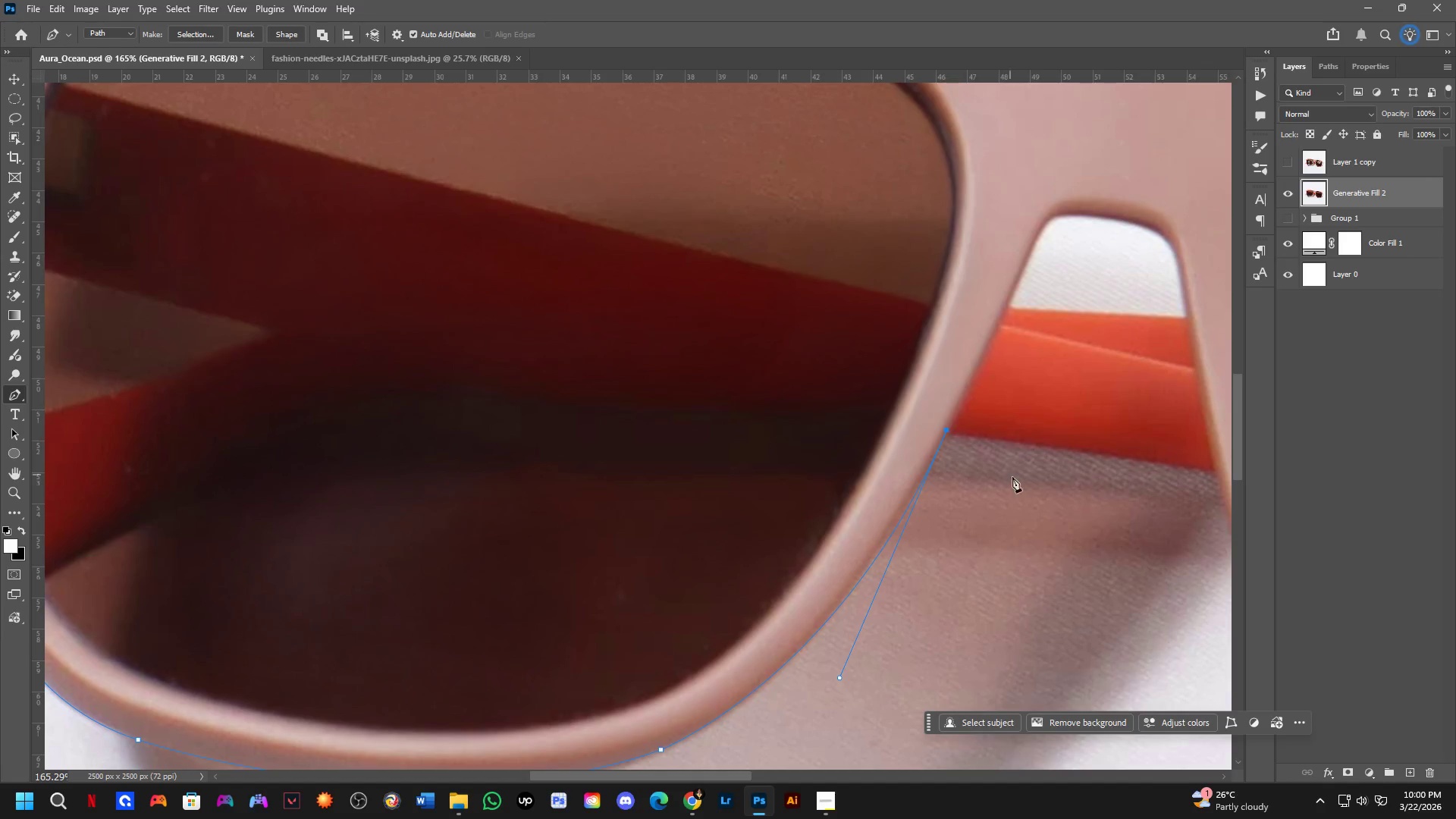 
hold_key(key=Space, duration=0.55)
 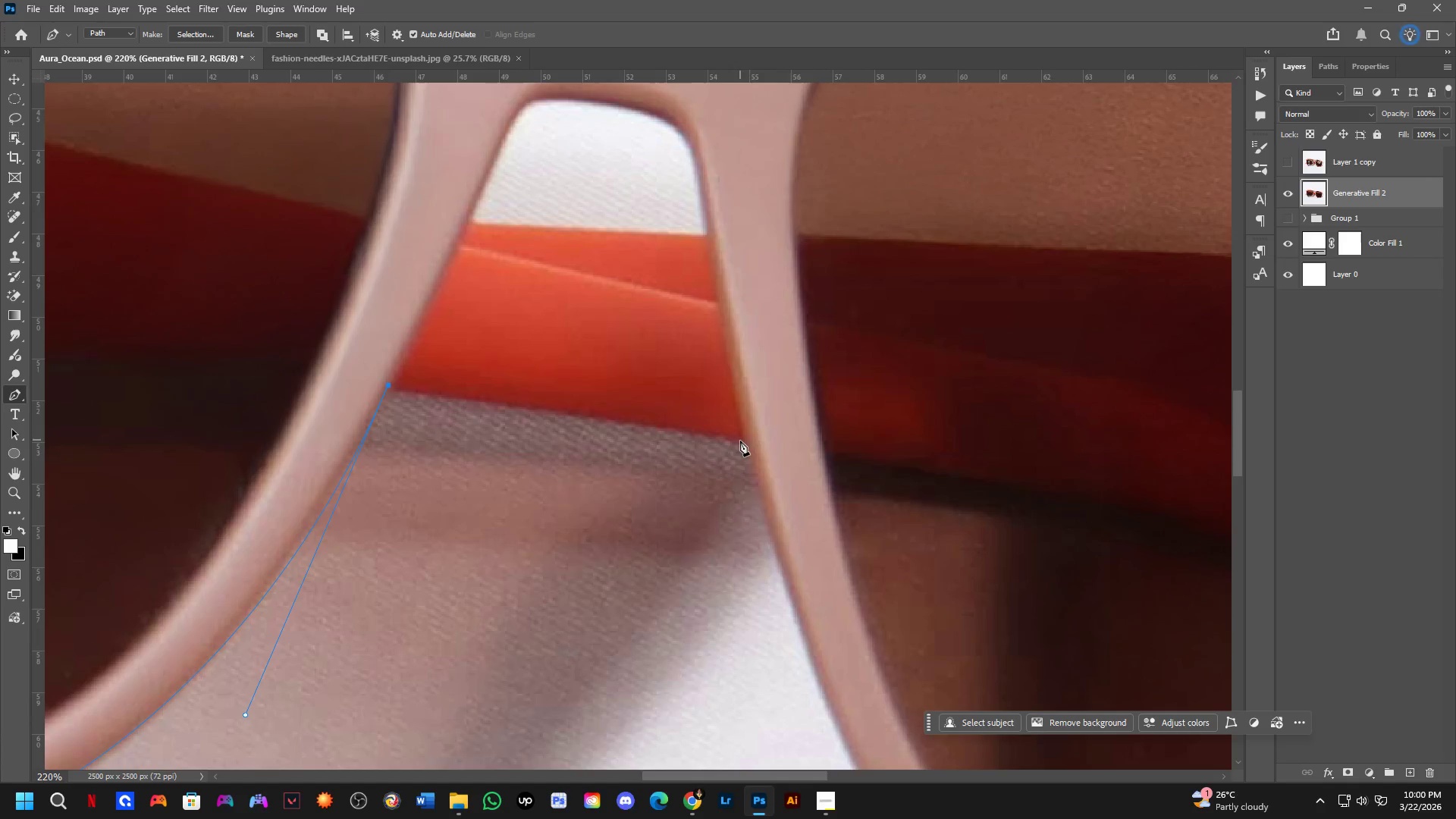 
left_click_drag(start_coordinate=[1012, 481], to_coordinate=[531, 452])
 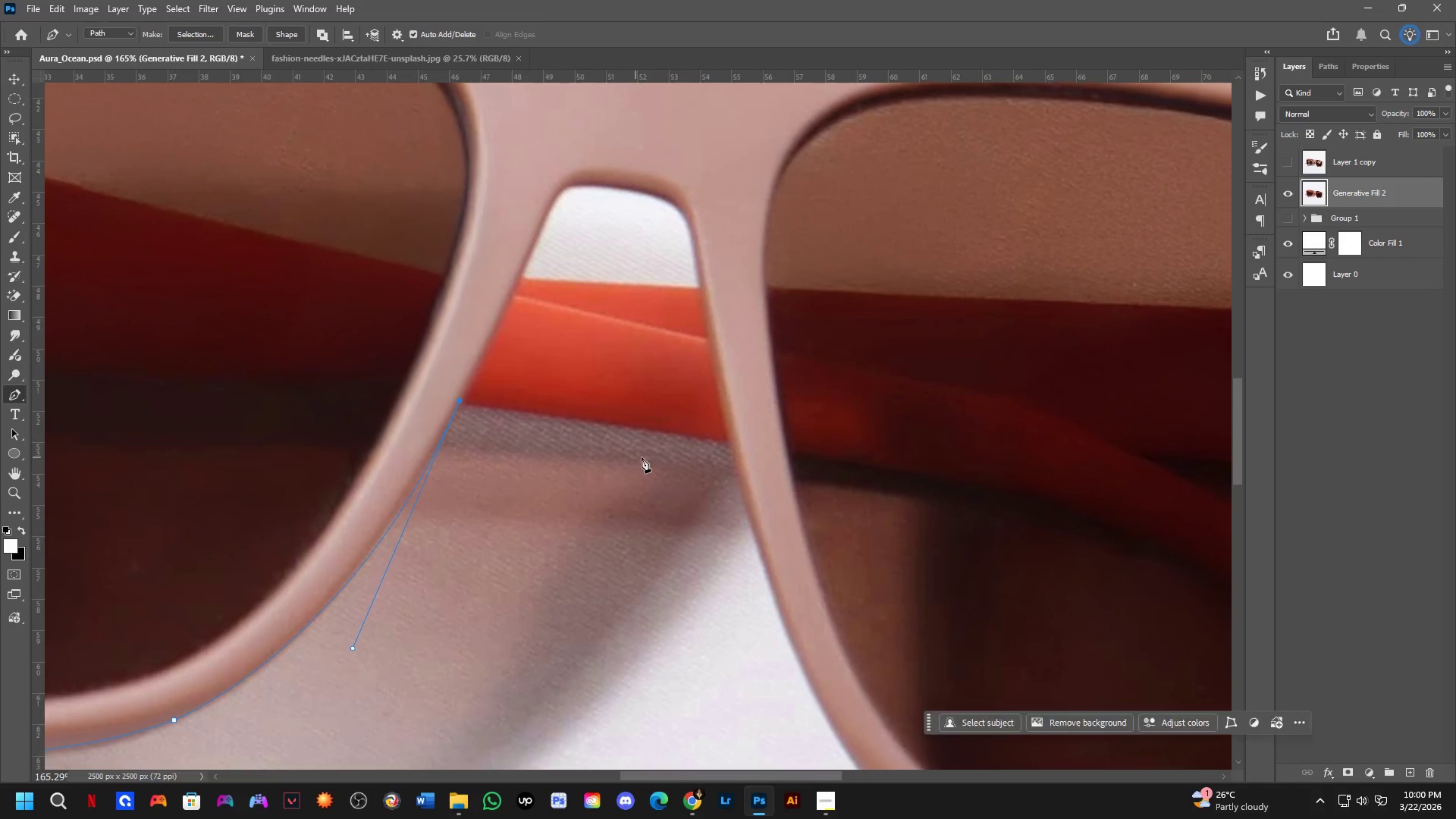 
scroll: coordinate [690, 441], scroll_direction: up, amount: 3.0
 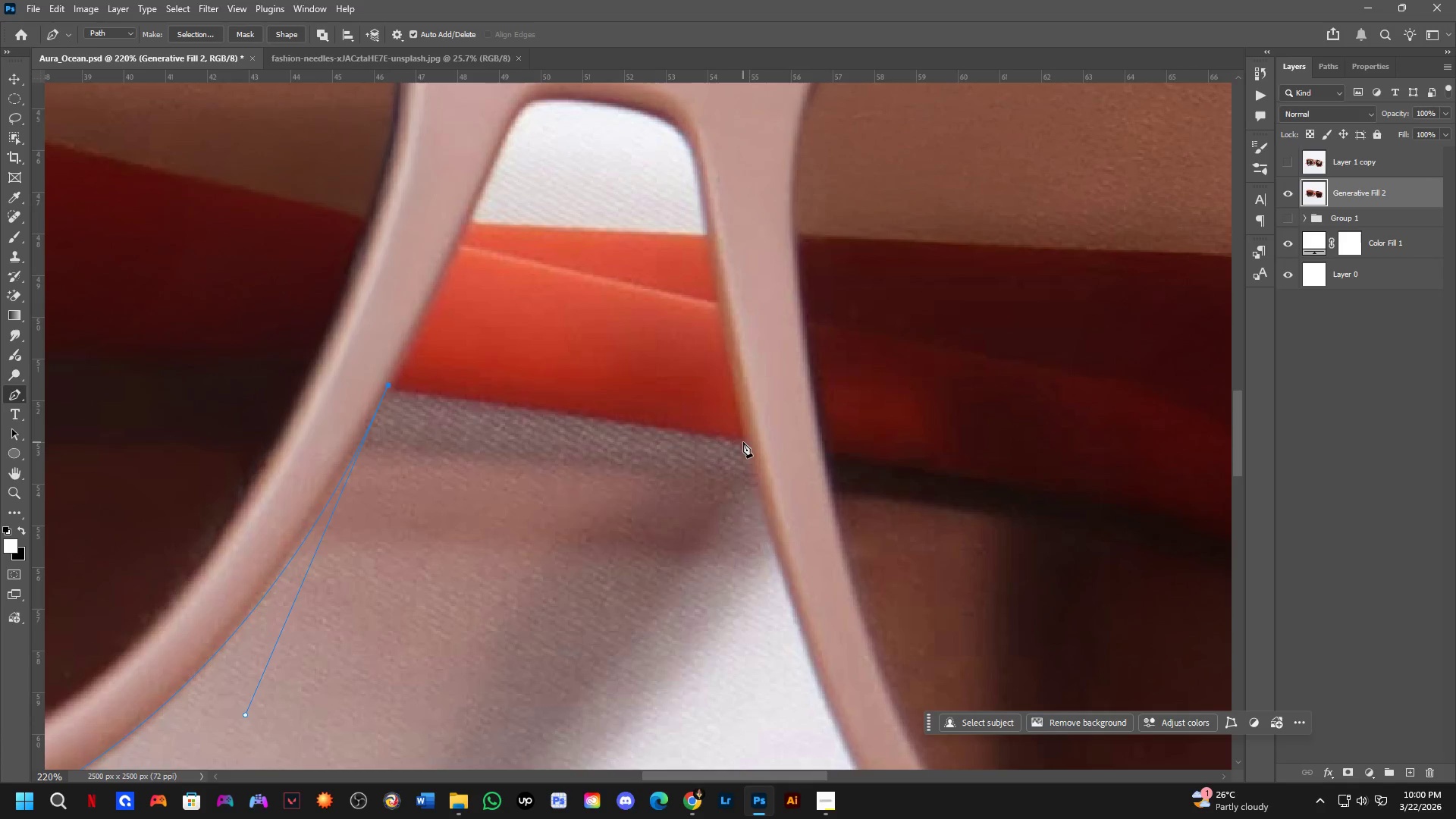 
left_click([744, 442])
 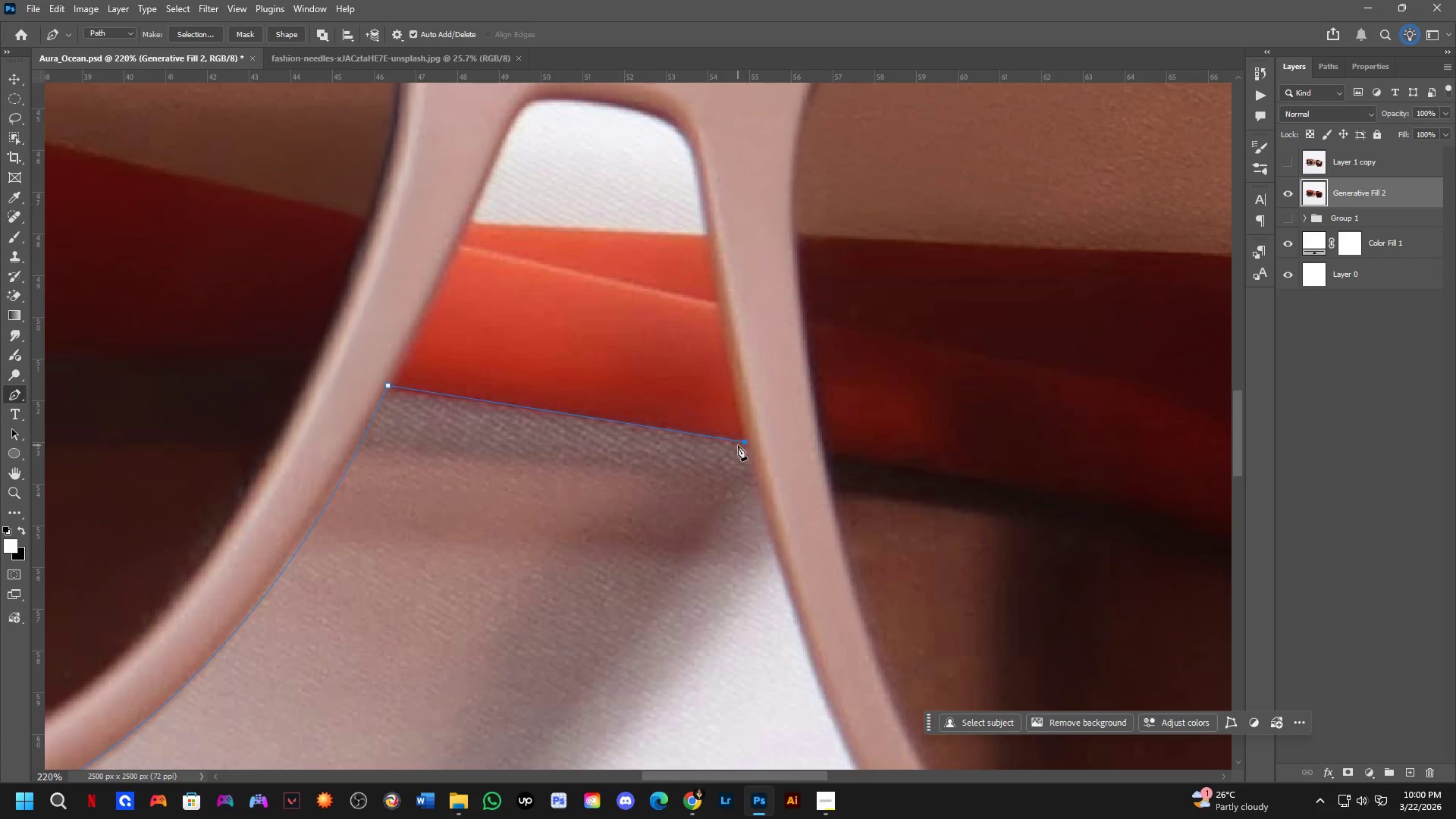 
hold_key(key=Space, duration=0.62)
 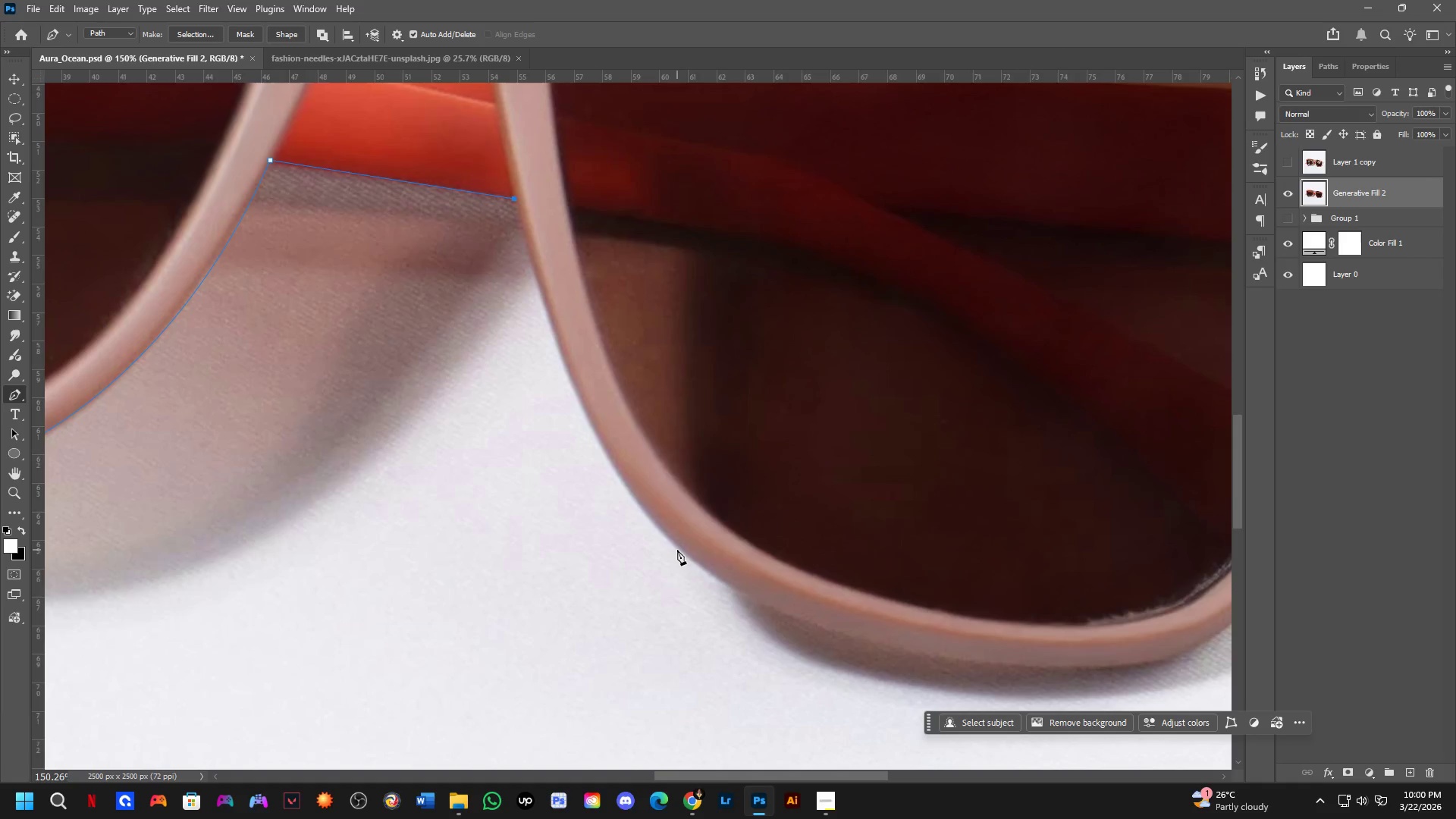 
scroll: coordinate [733, 444], scroll_direction: down, amount: 3.0
 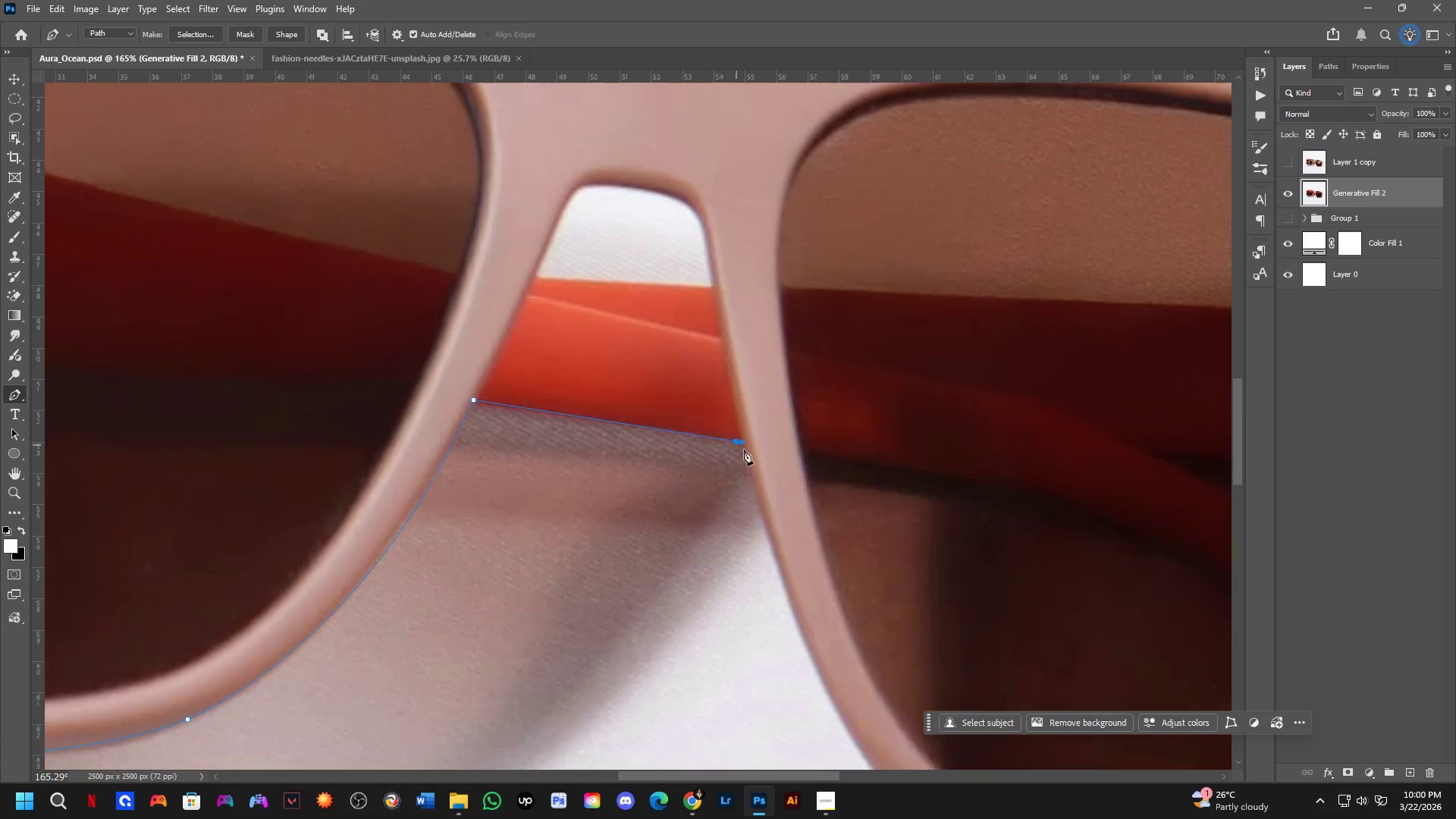 
left_click_drag(start_coordinate=[815, 529], to_coordinate=[573, 252])
 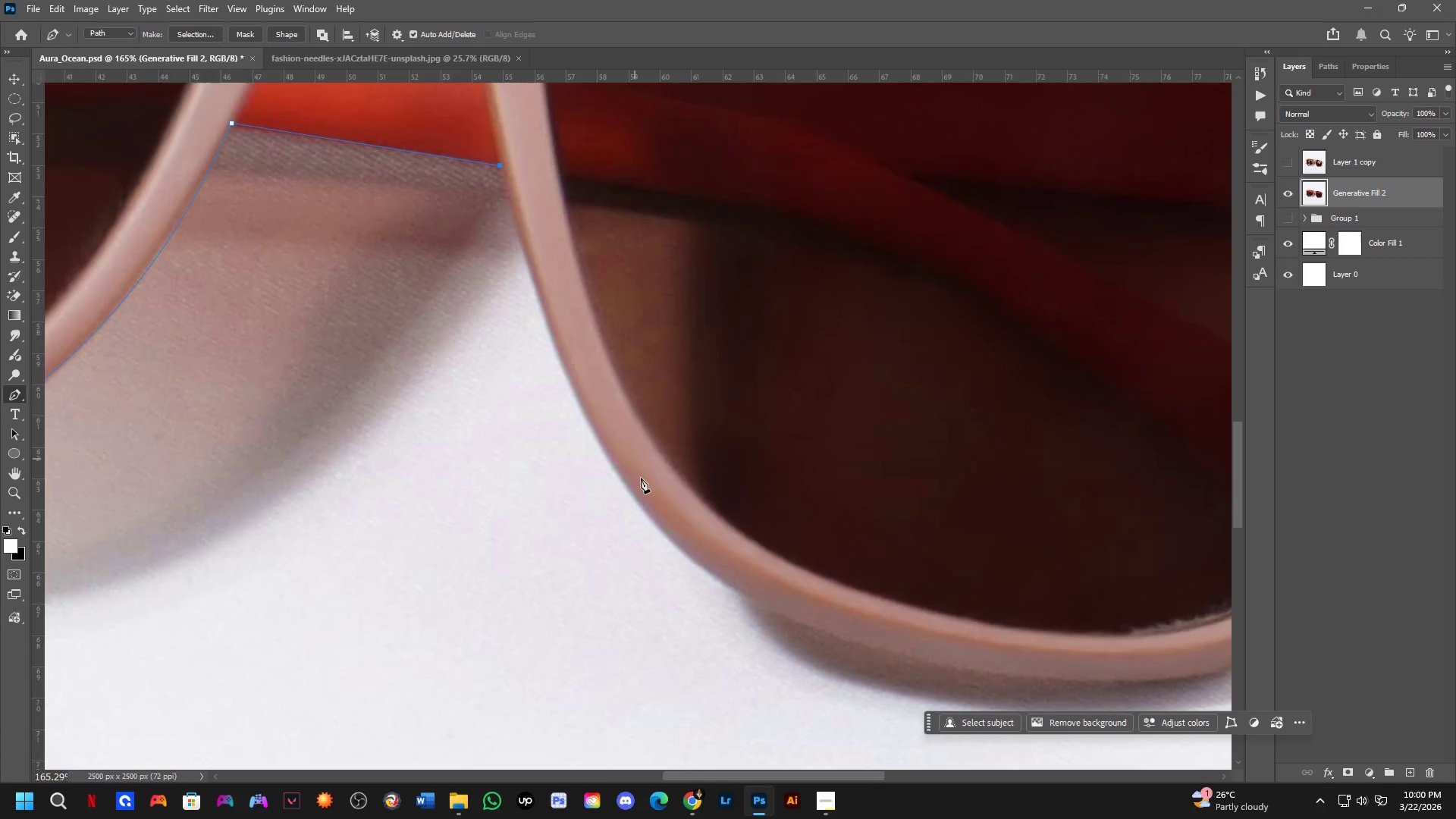 
scroll: coordinate [654, 527], scroll_direction: down, amount: 1.0
 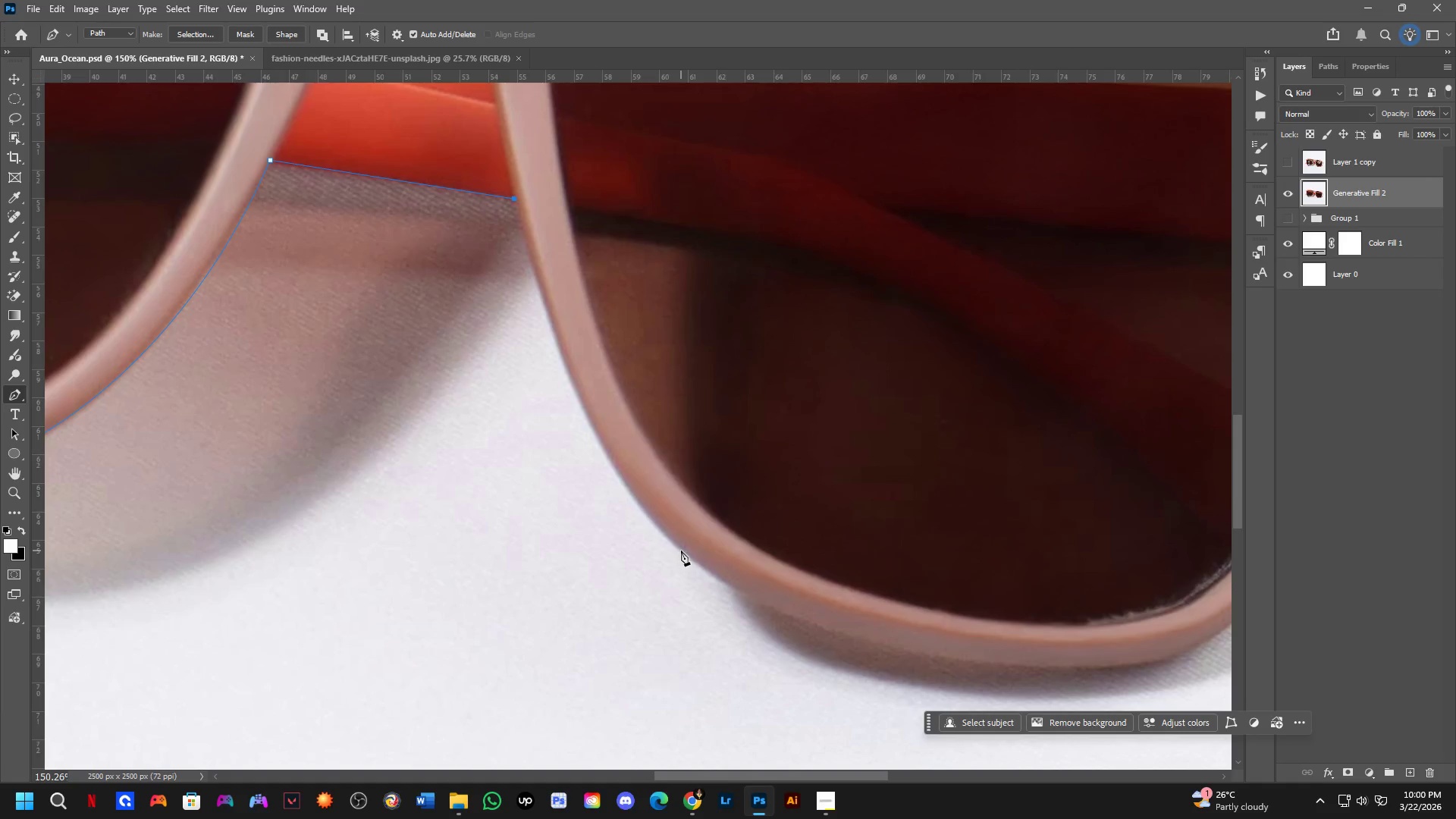 
left_click_drag(start_coordinate=[681, 551], to_coordinate=[783, 623])
 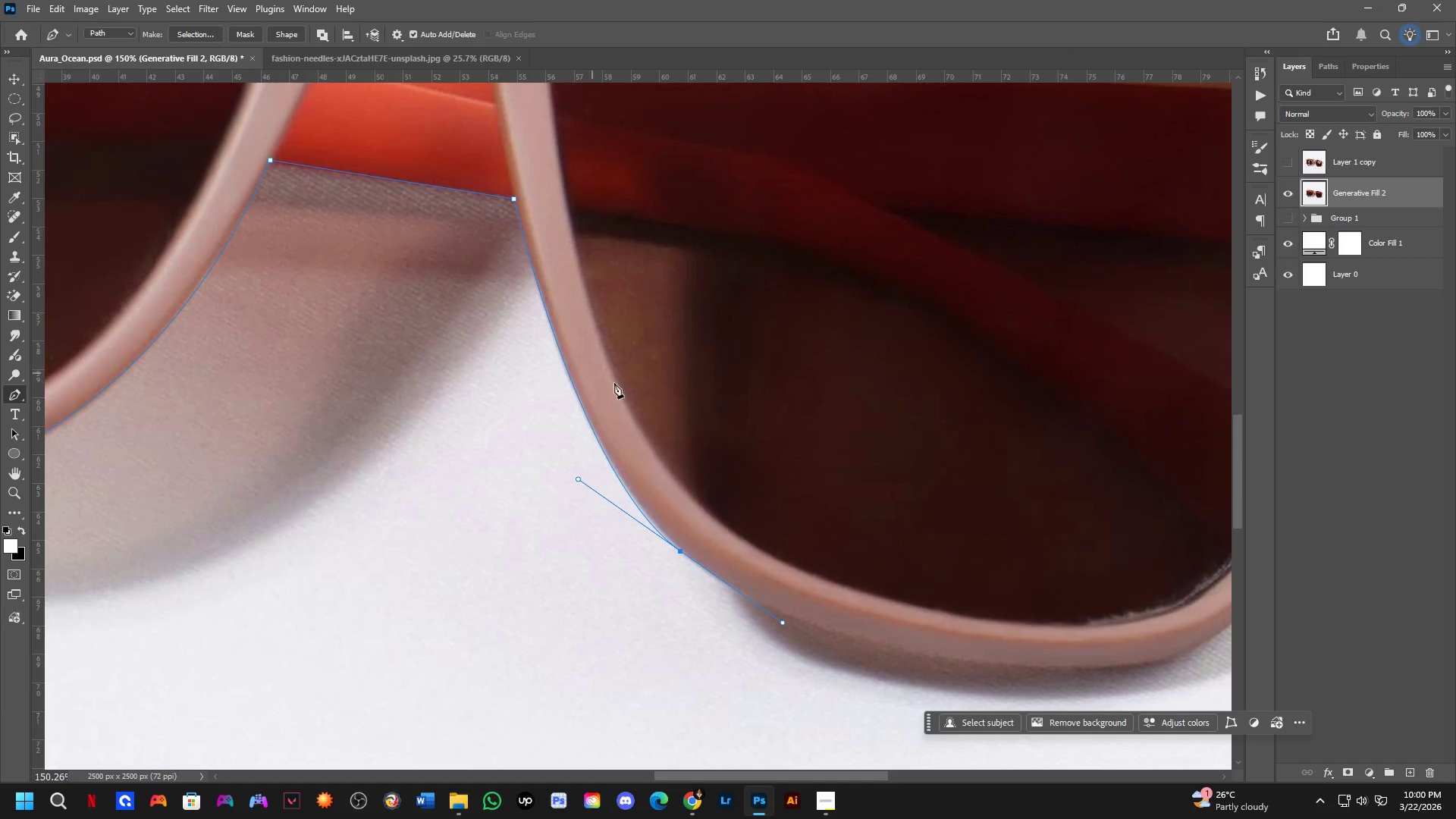 
hold_key(key=Space, duration=0.58)
 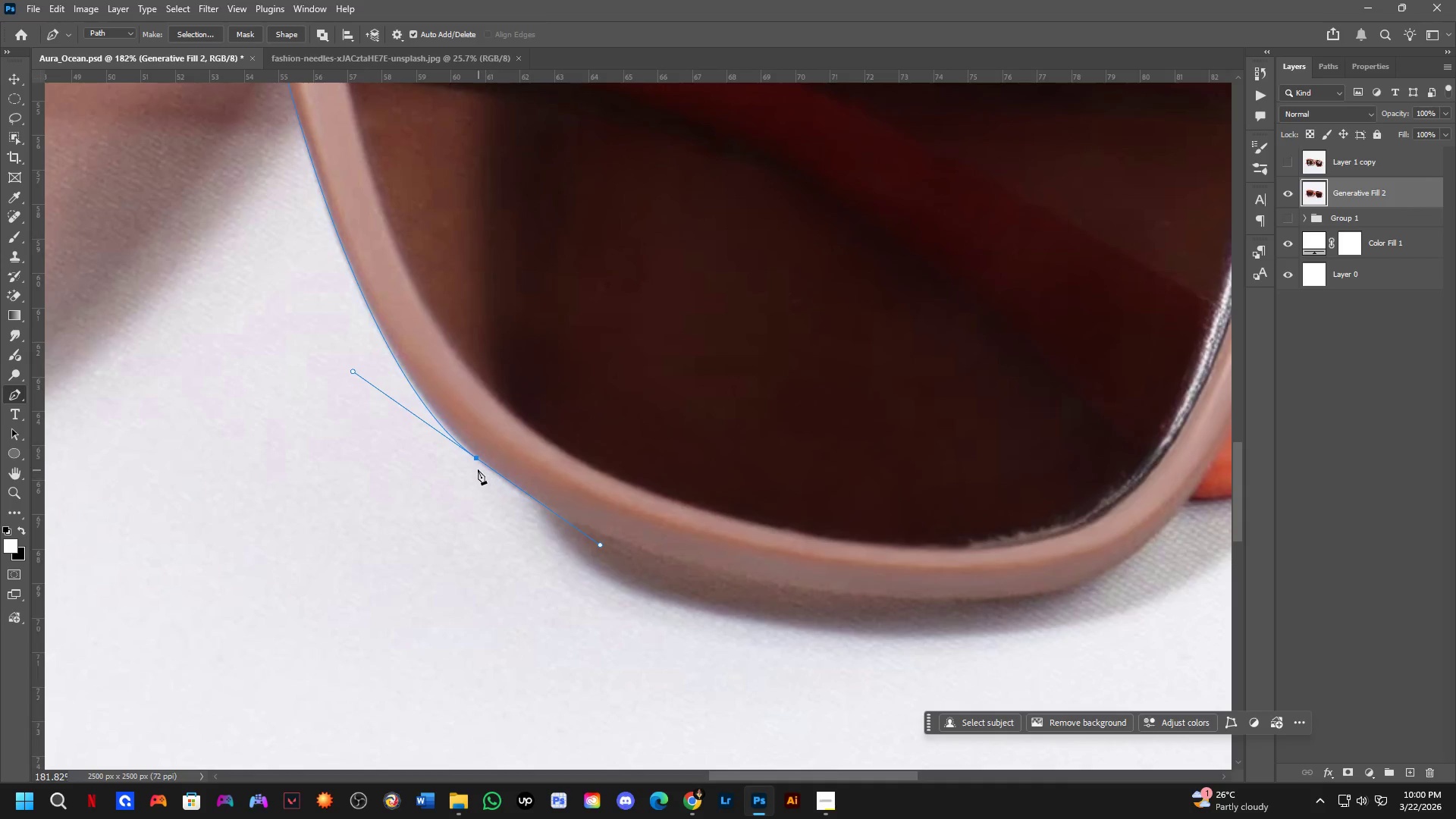 
left_click_drag(start_coordinate=[780, 559], to_coordinate=[582, 471])
 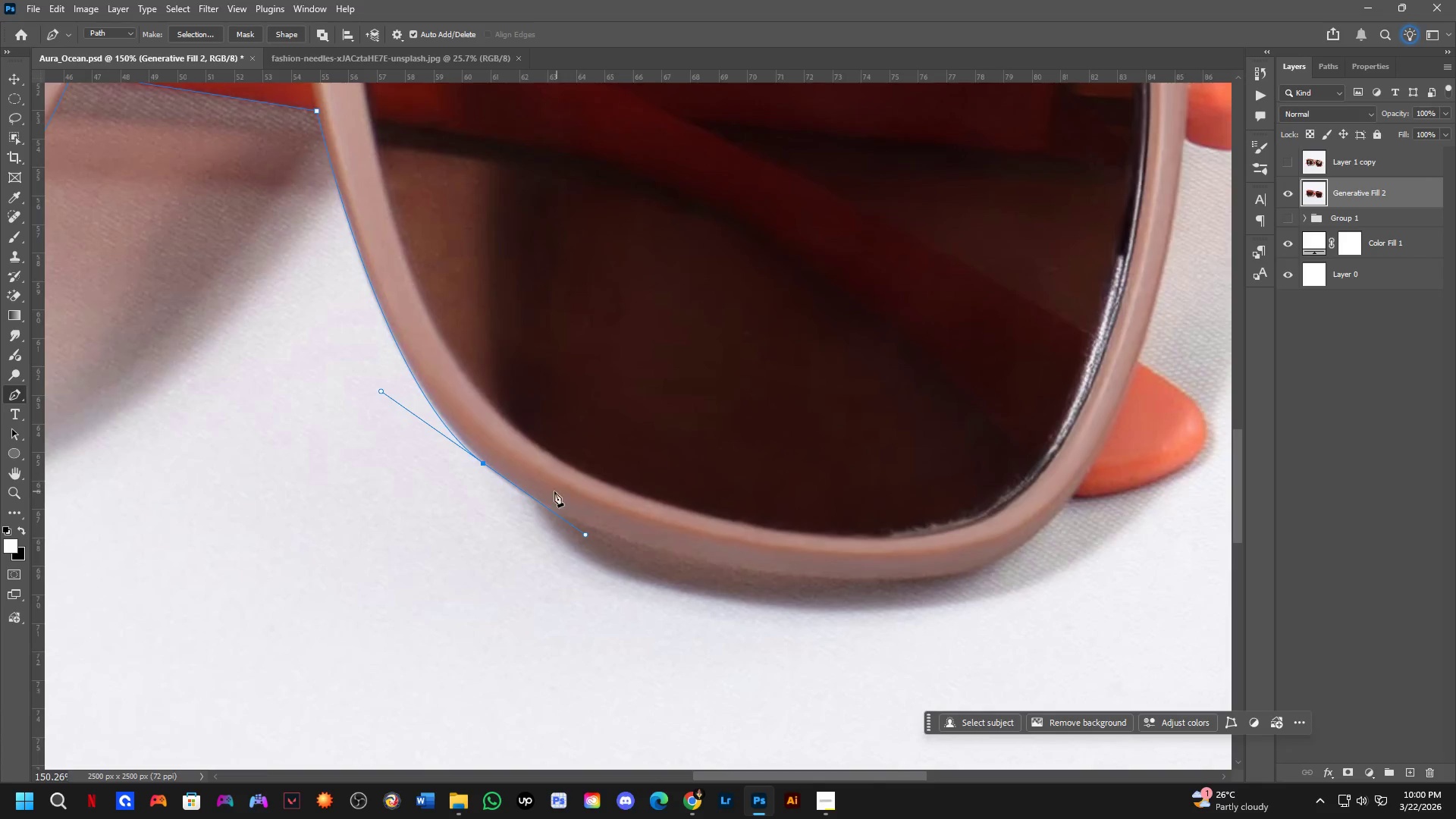 
scroll: coordinate [504, 480], scroll_direction: up, amount: 2.0
 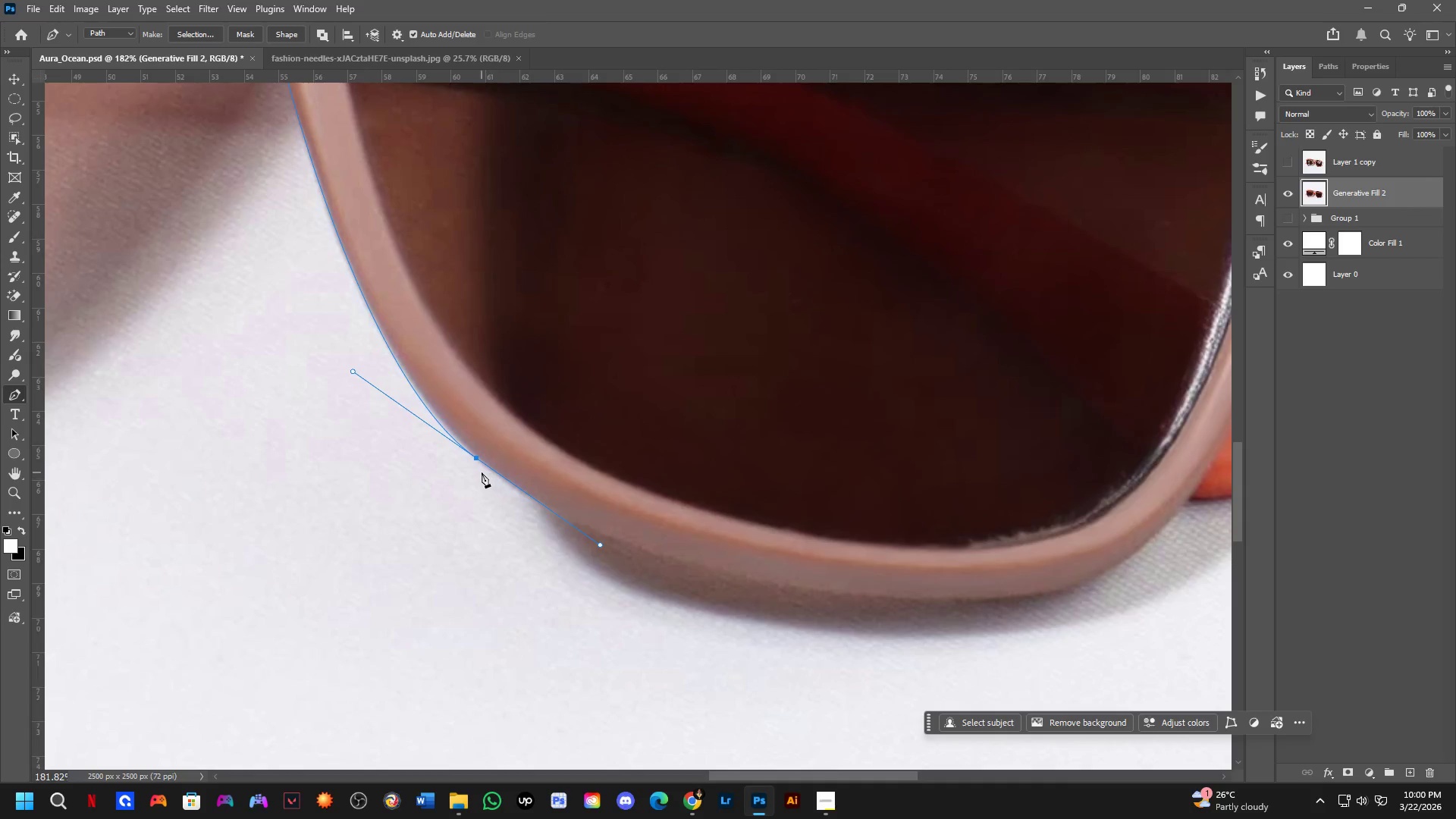 
hold_key(key=ControlLeft, duration=1.16)
left_click_drag(start_coordinate=[478, 460], to_coordinate=[478, 453])
 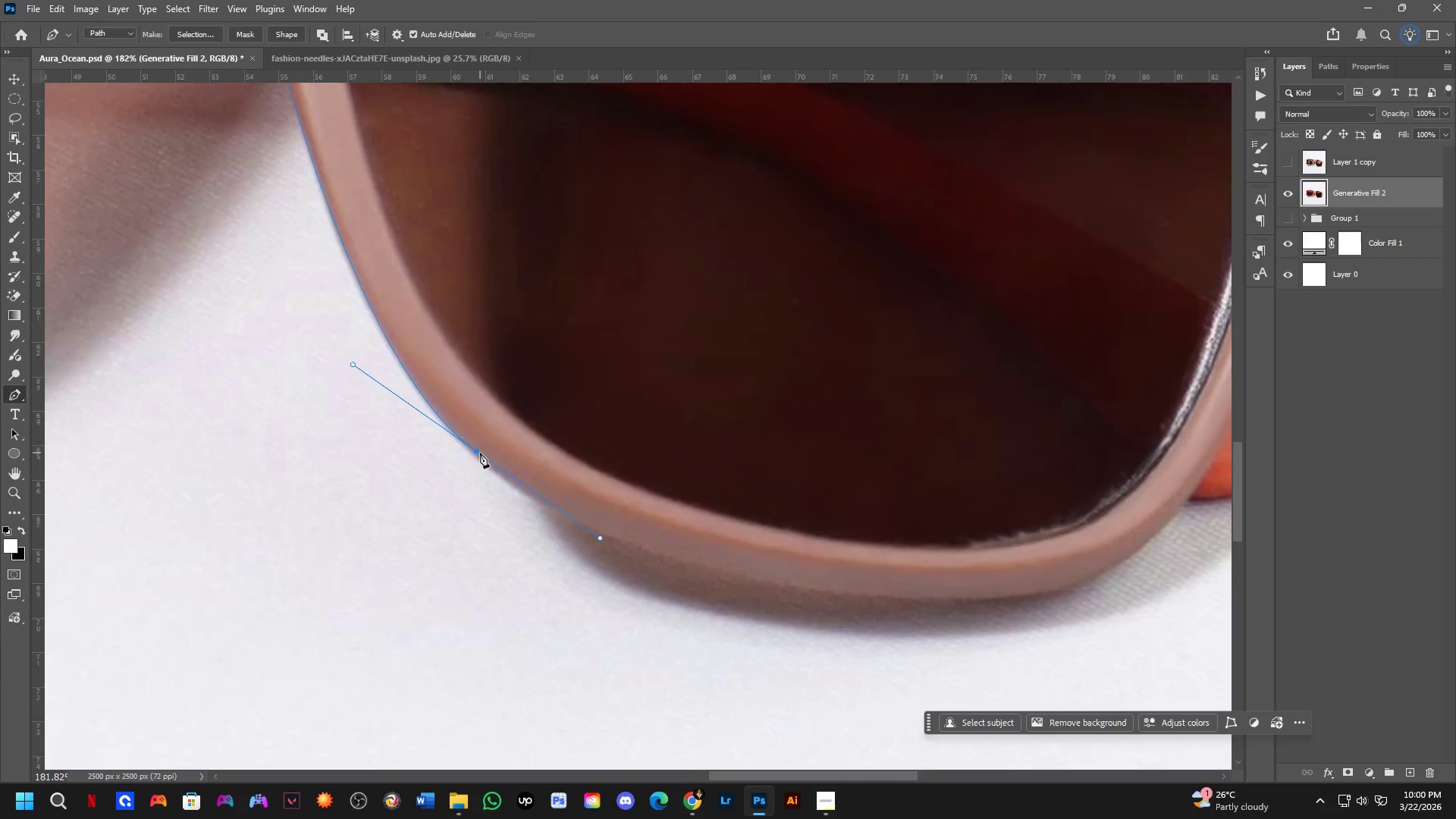 
hold_key(key=Space, duration=0.52)
 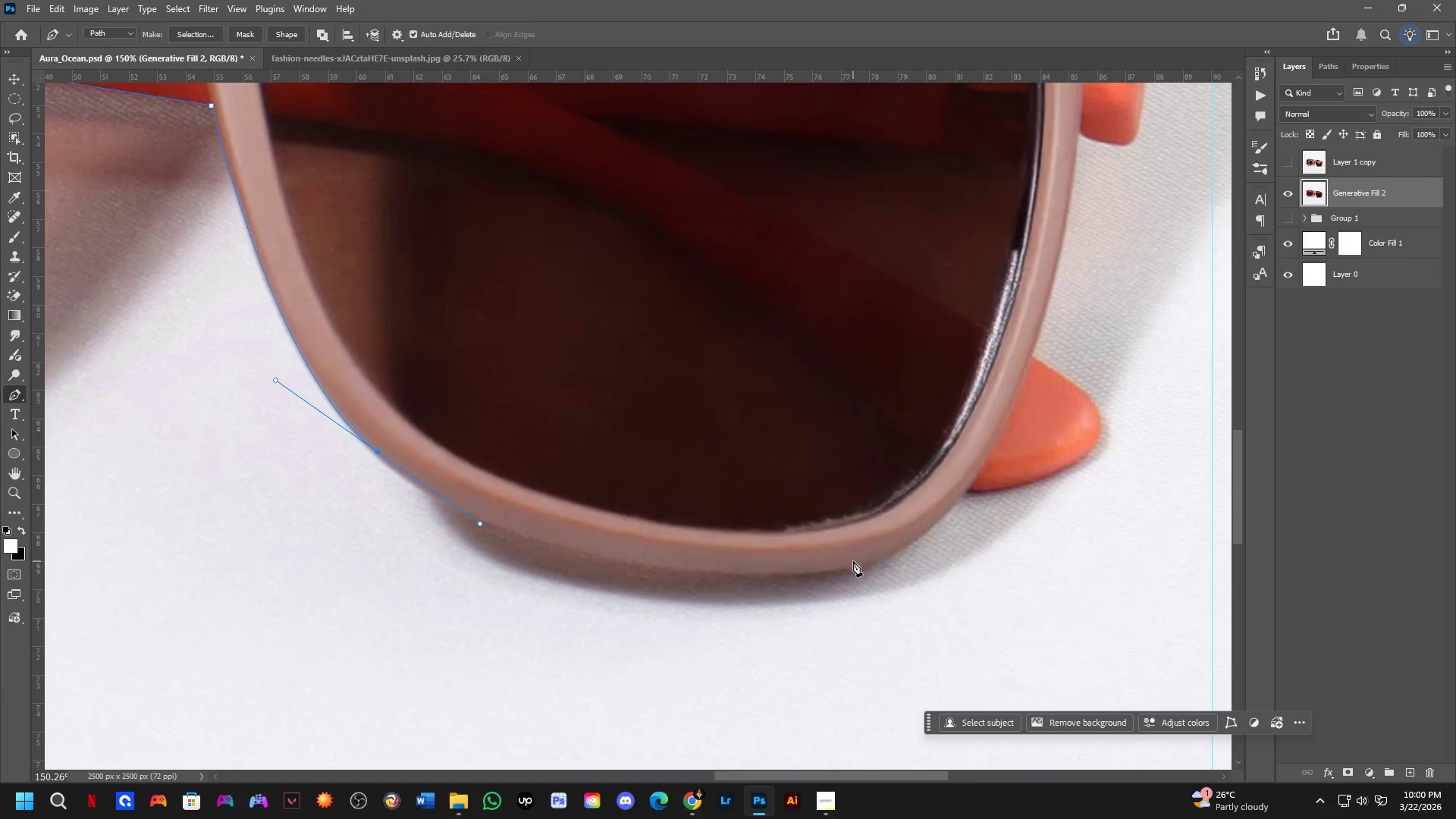 
scroll: coordinate [482, 456], scroll_direction: down, amount: 2.0
 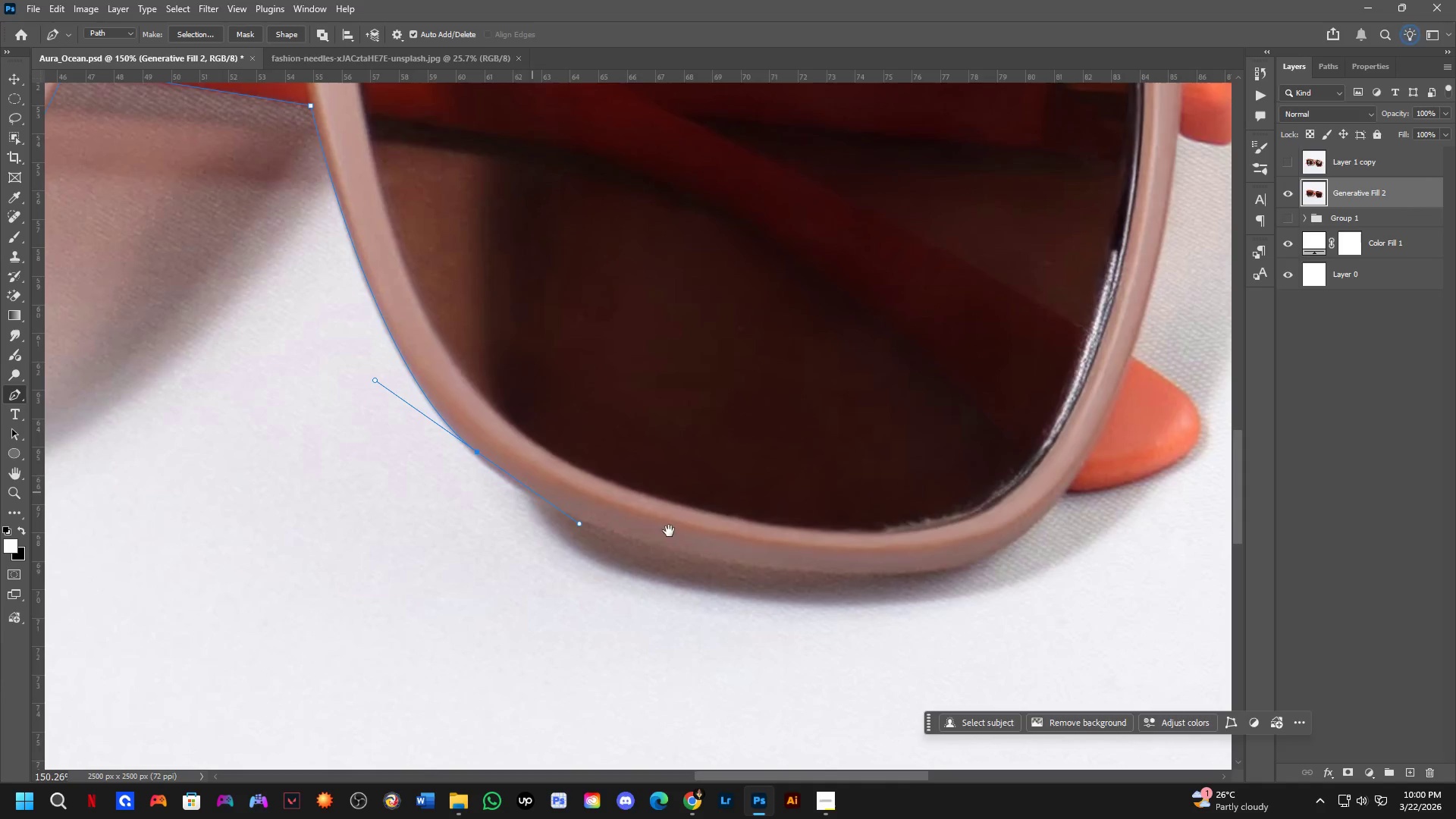 
left_click_drag(start_coordinate=[686, 534], to_coordinate=[586, 534])
 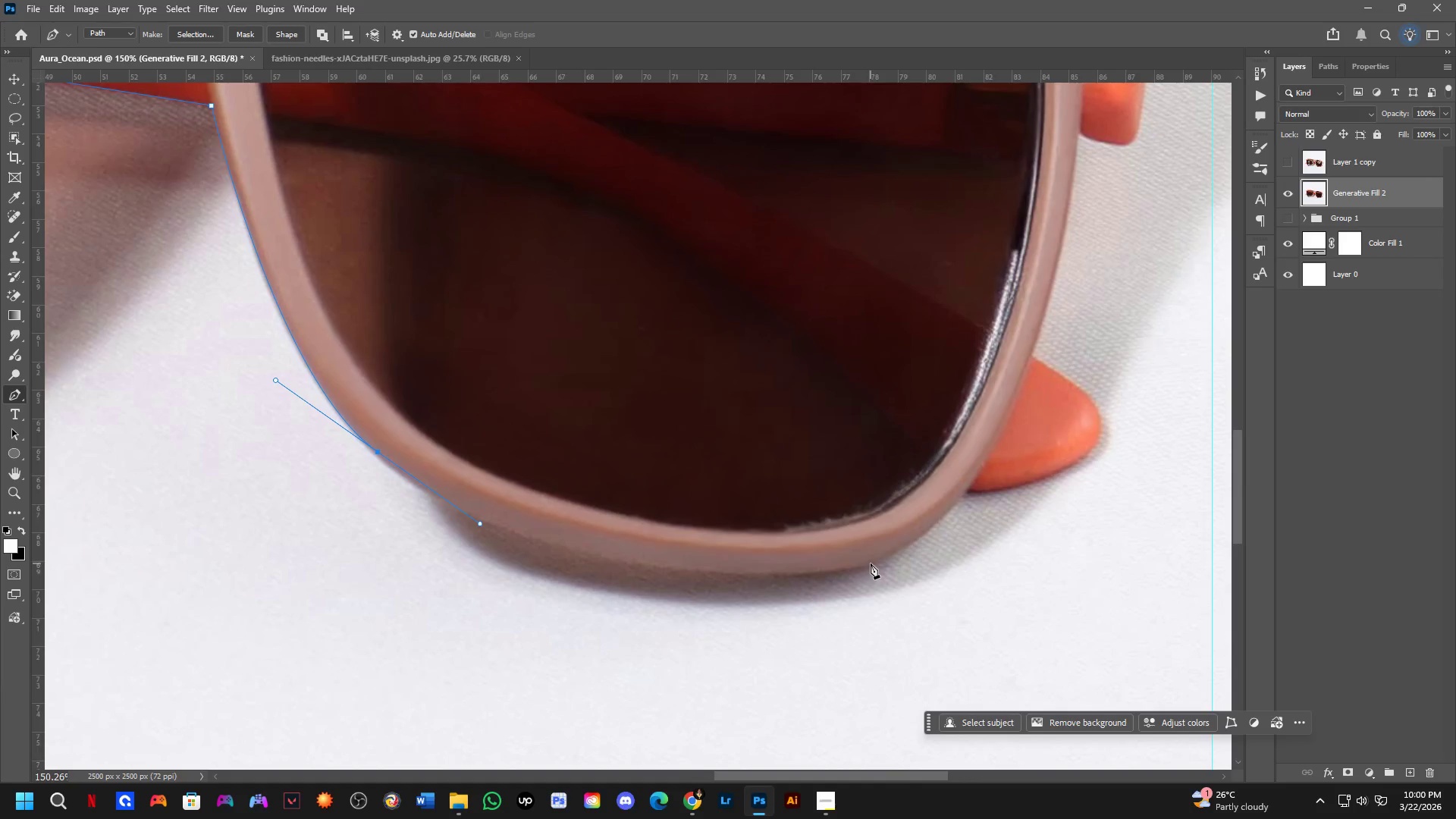 
left_click_drag(start_coordinate=[873, 563], to_coordinate=[1166, 539])
 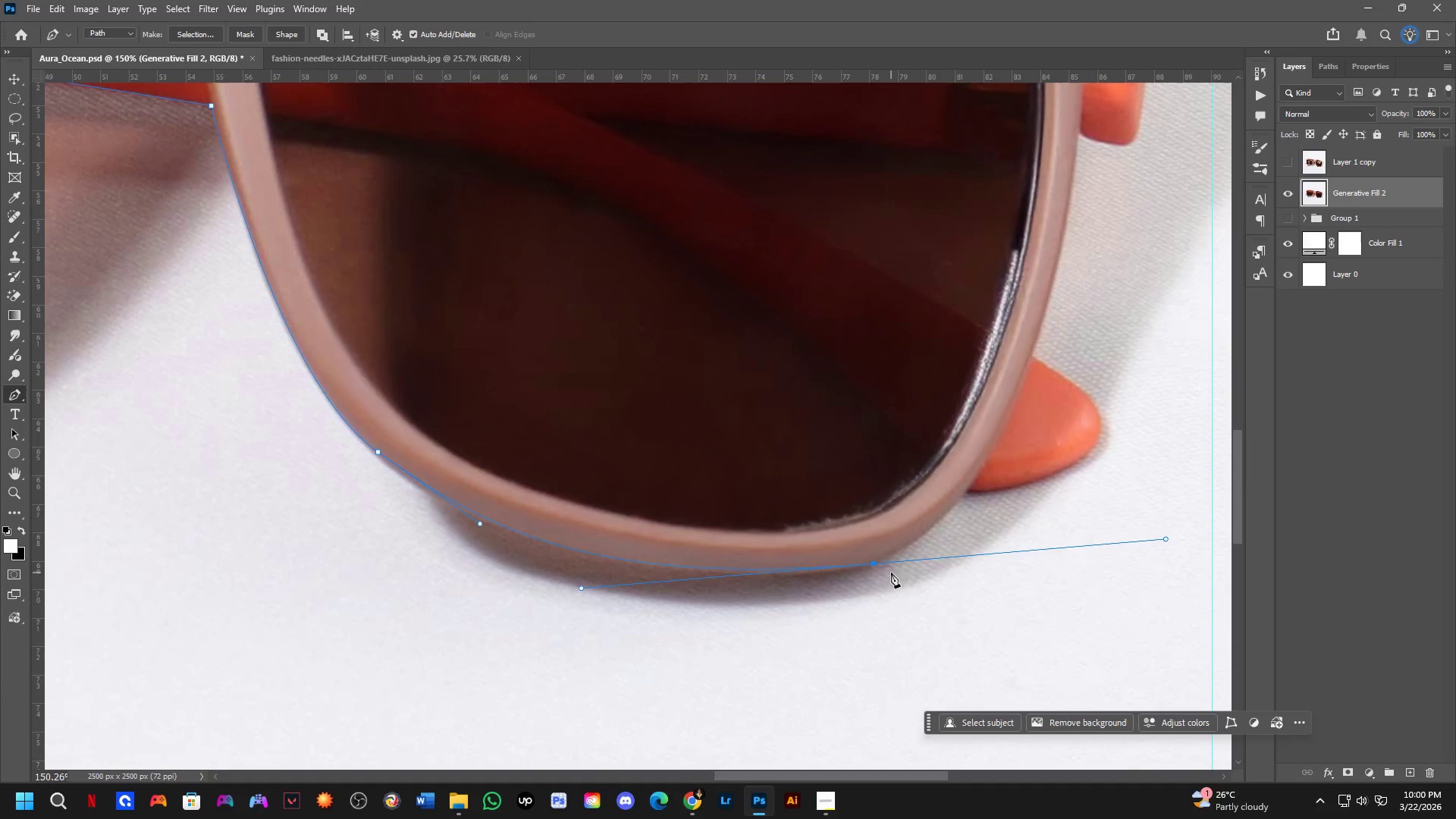 
hold_key(key=Space, duration=0.59)
 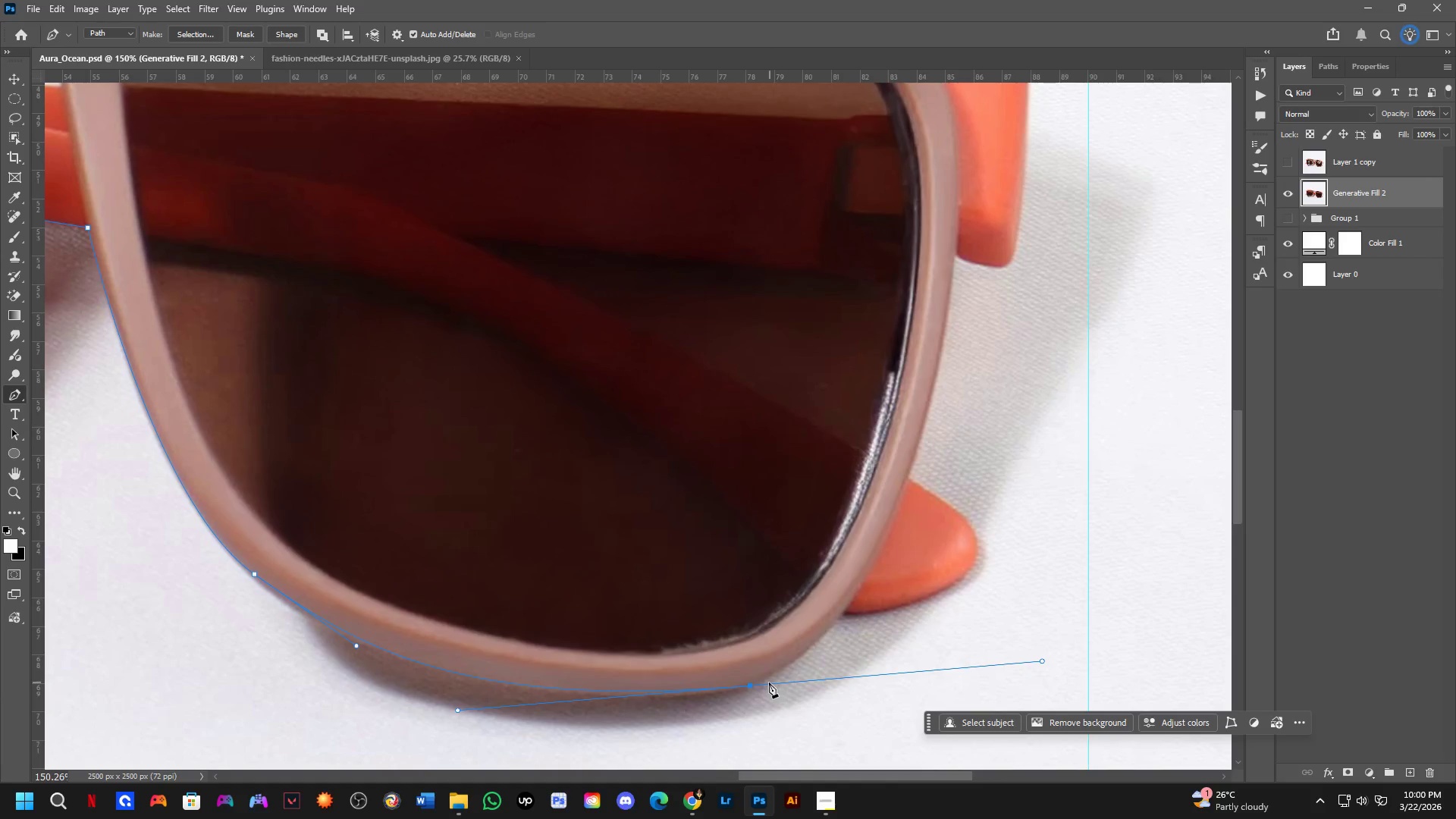 
left_click_drag(start_coordinate=[1017, 452], to_coordinate=[893, 574])
 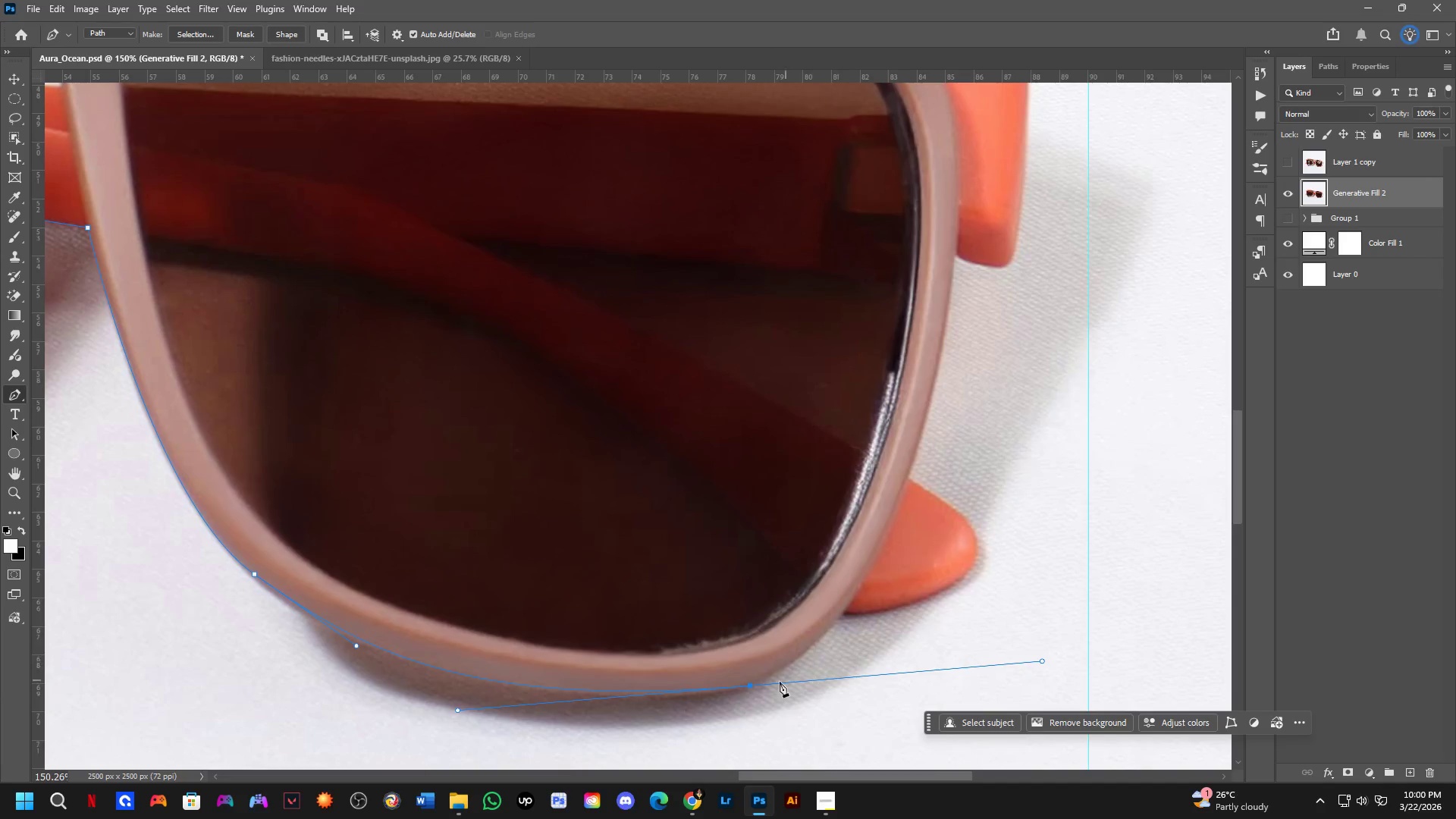 
hold_key(key=AltLeft, duration=1.14)
left_click([752, 686])
 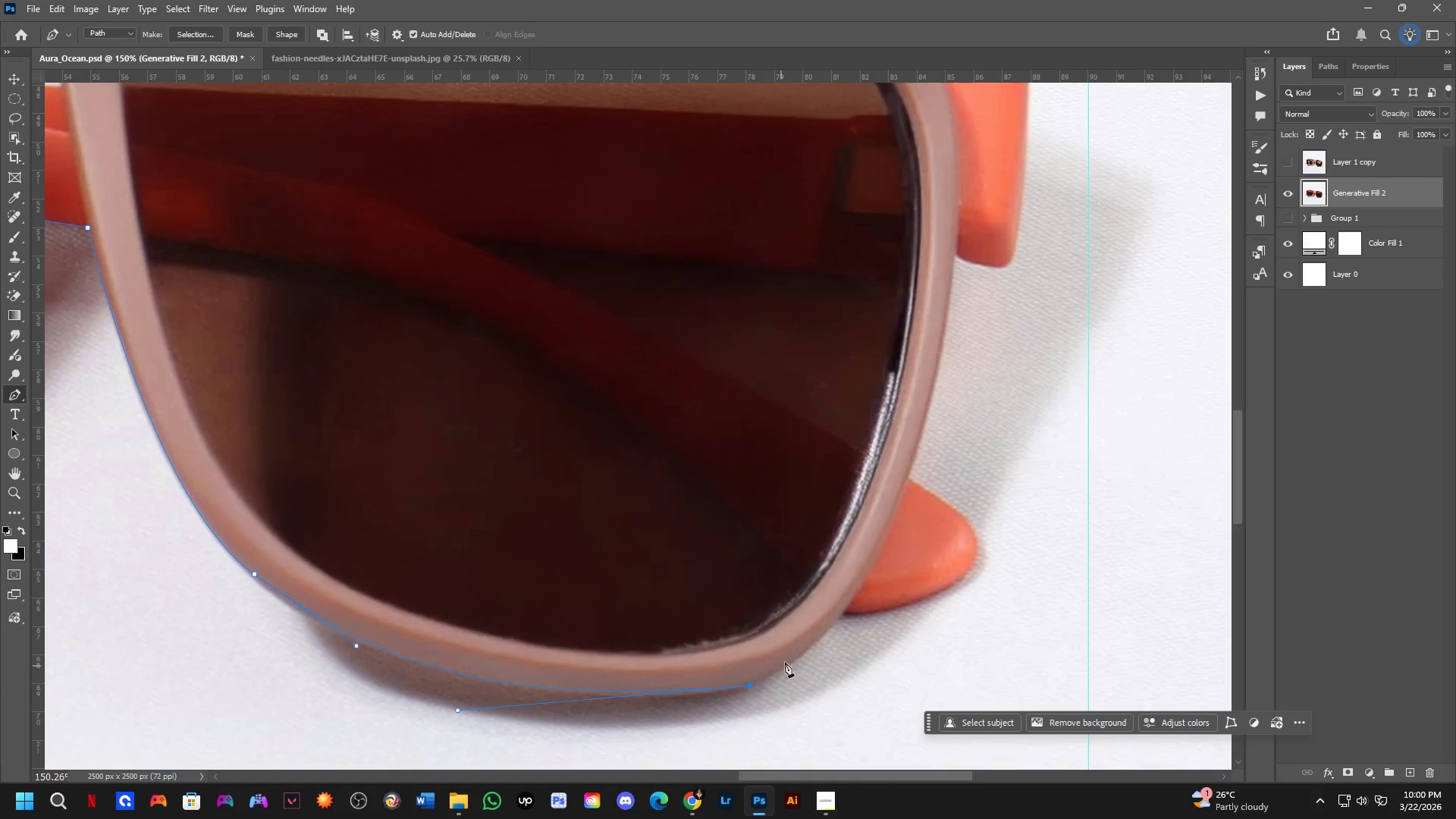 
hold_key(key=Space, duration=0.47)
 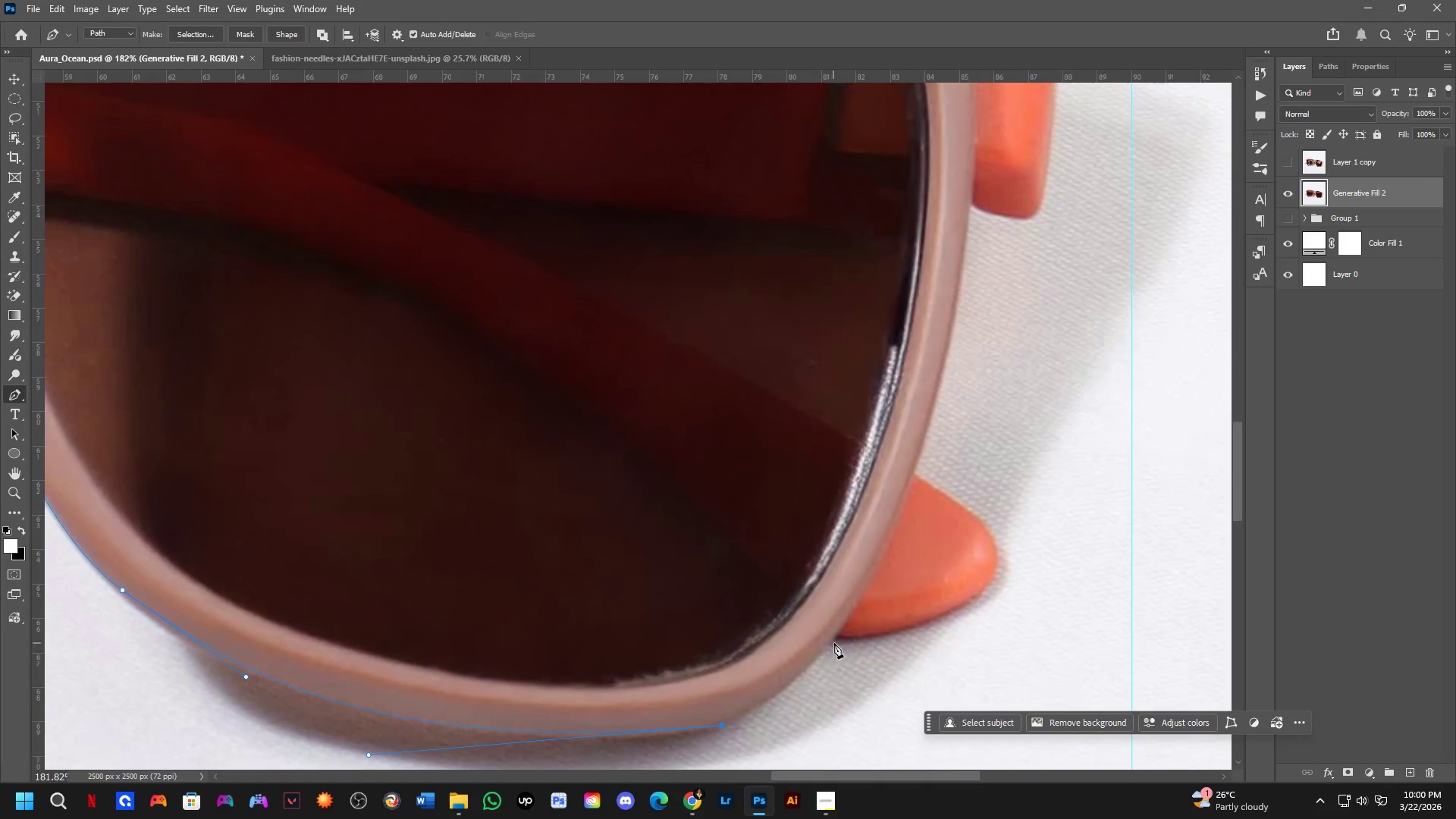 
scroll: coordinate [824, 599], scroll_direction: down, amount: 3.0
 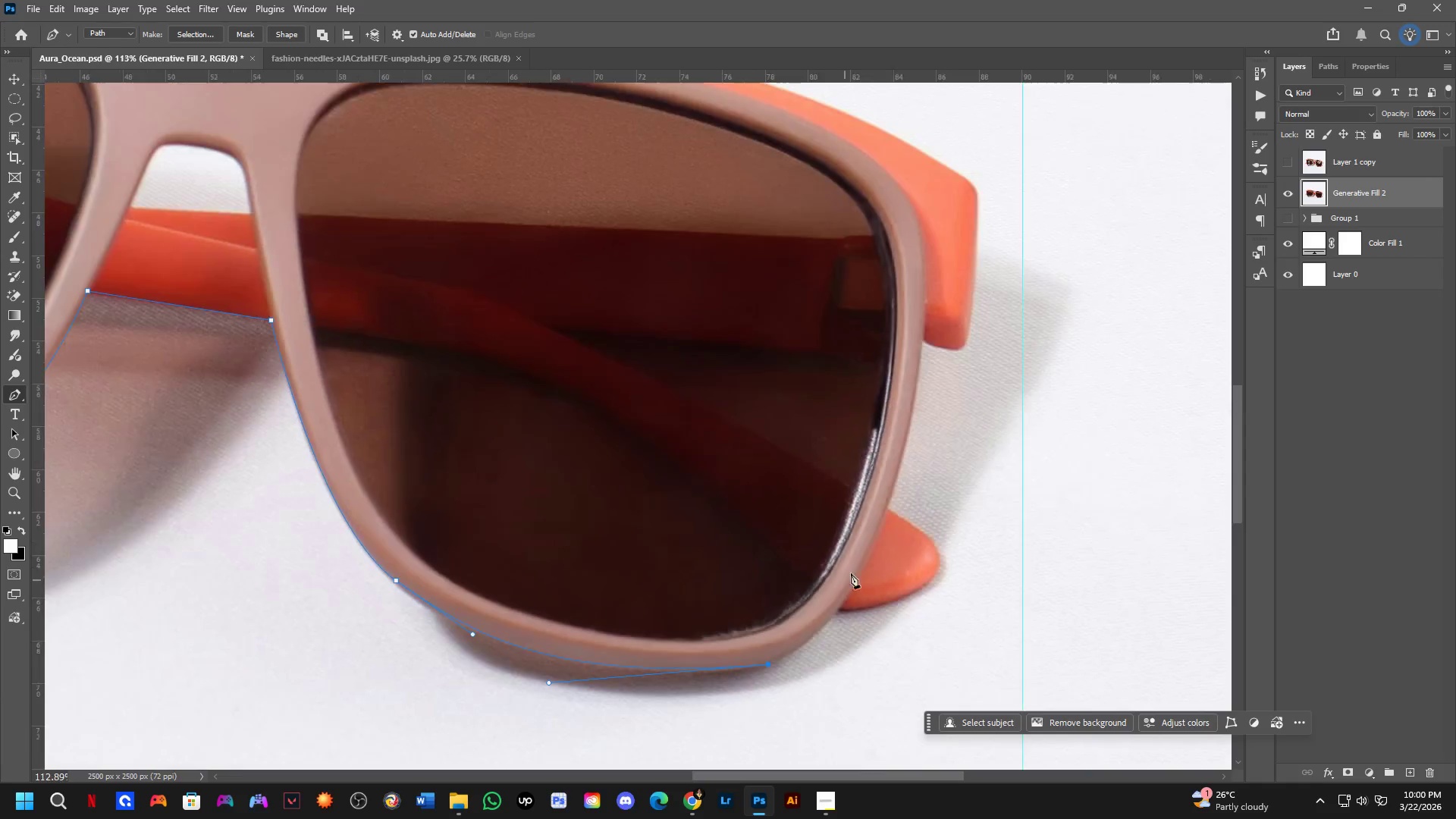 
left_click_drag(start_coordinate=[906, 459], to_coordinate=[901, 480])
 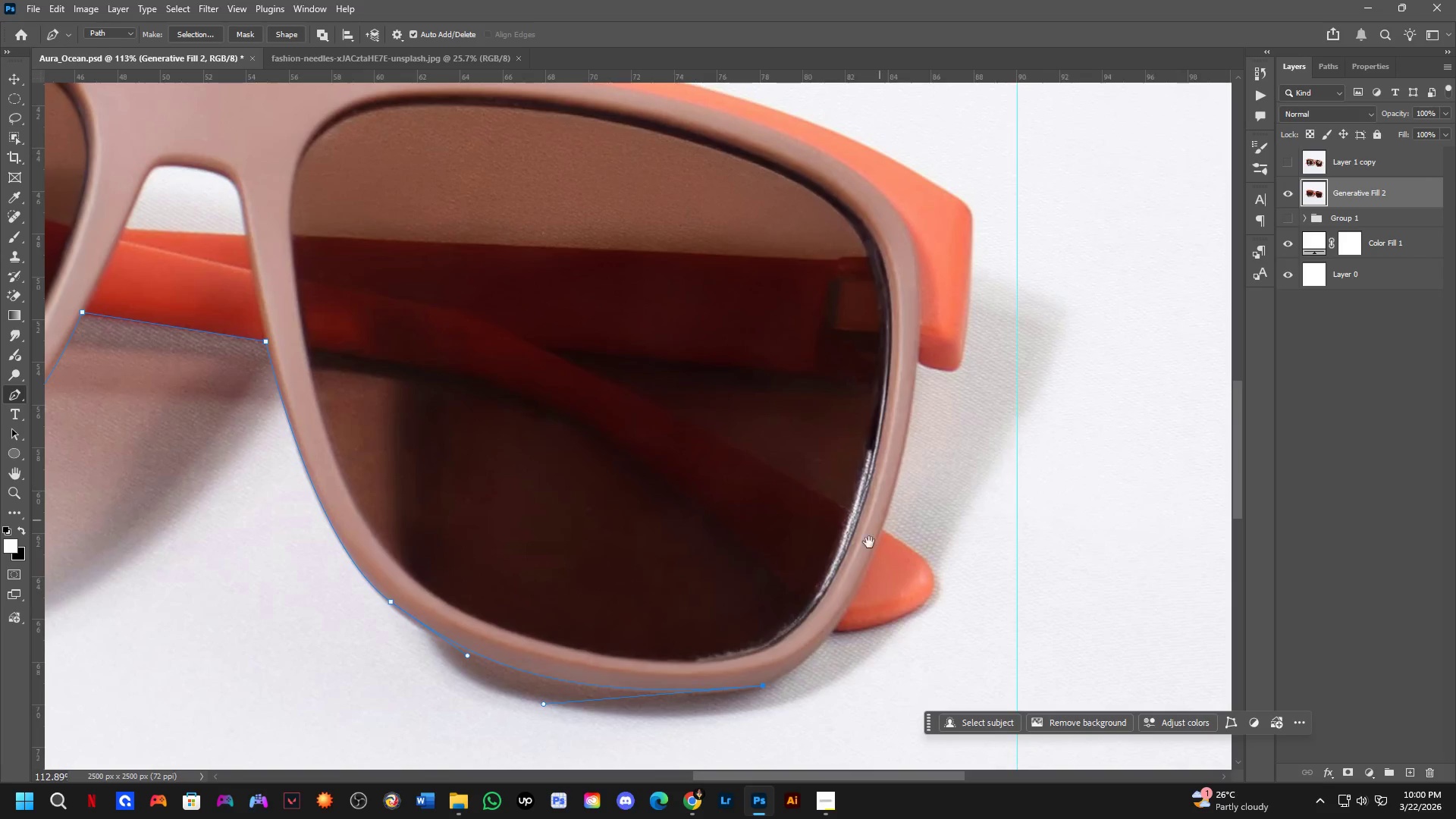 
scroll: coordinate [824, 629], scroll_direction: up, amount: 5.0
 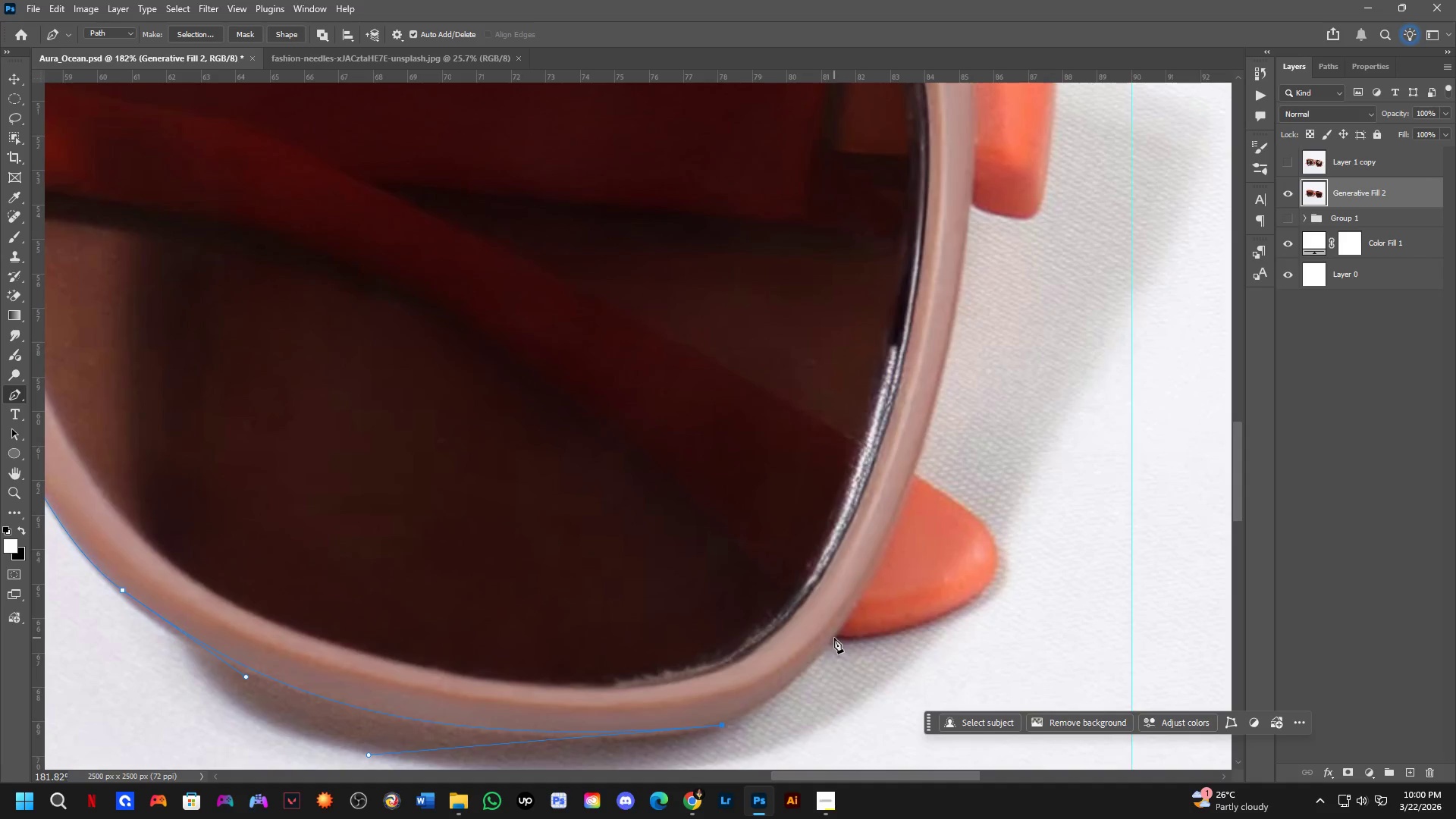 
left_click_drag(start_coordinate=[836, 631], to_coordinate=[903, 554])
 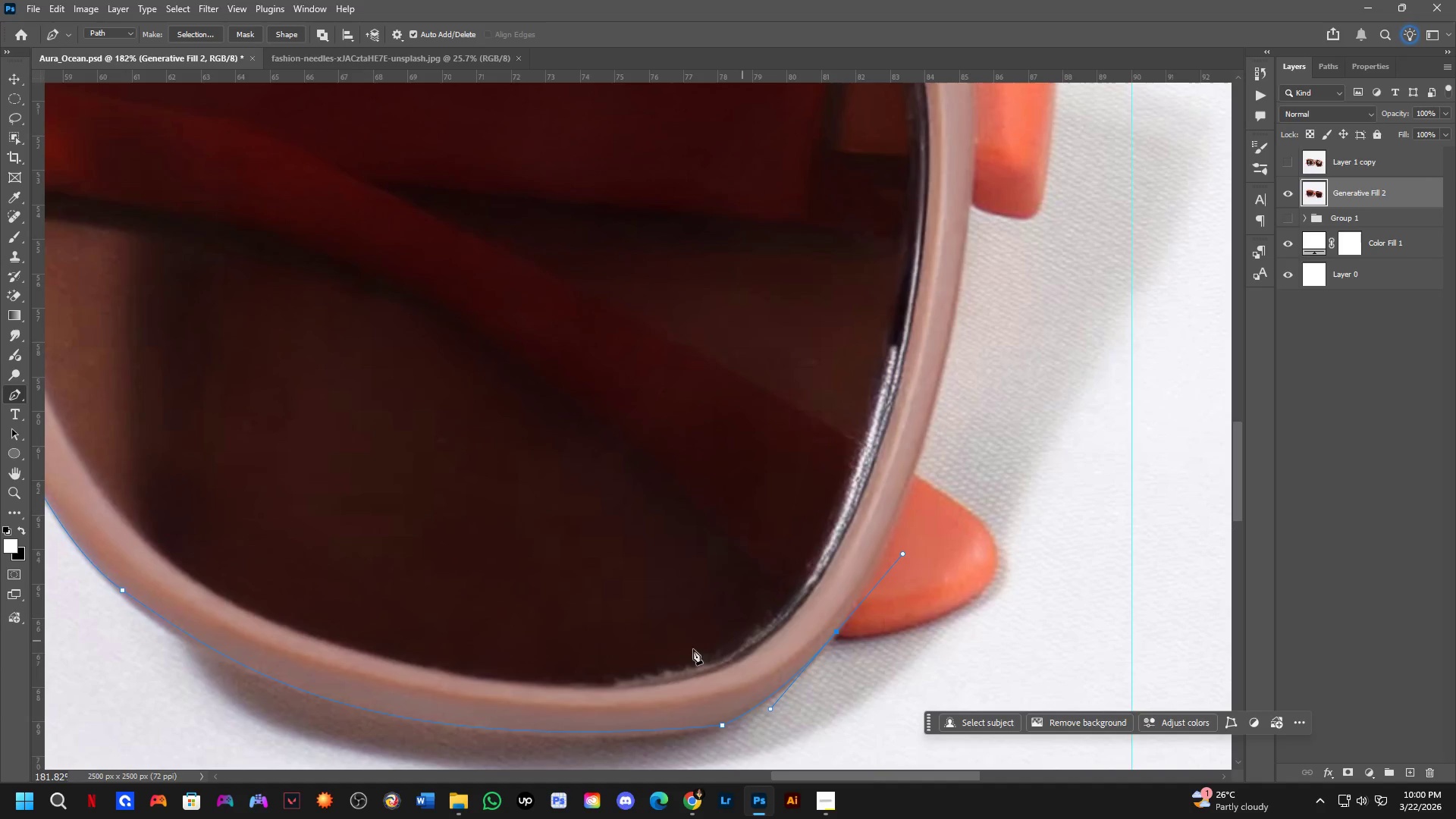 
hold_key(key=Space, duration=0.53)
 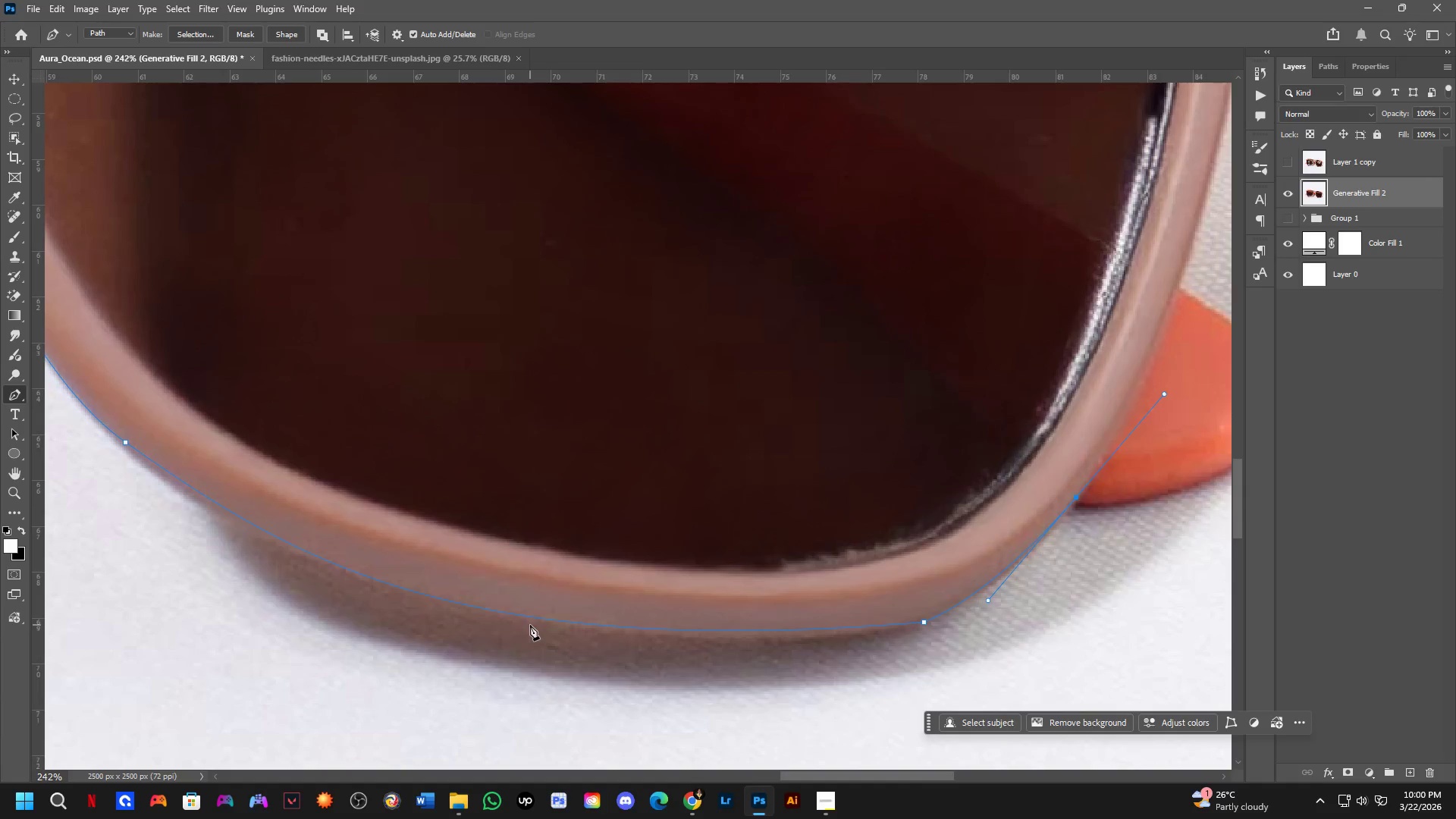 
left_click_drag(start_coordinate=[566, 628], to_coordinate=[667, 529])
 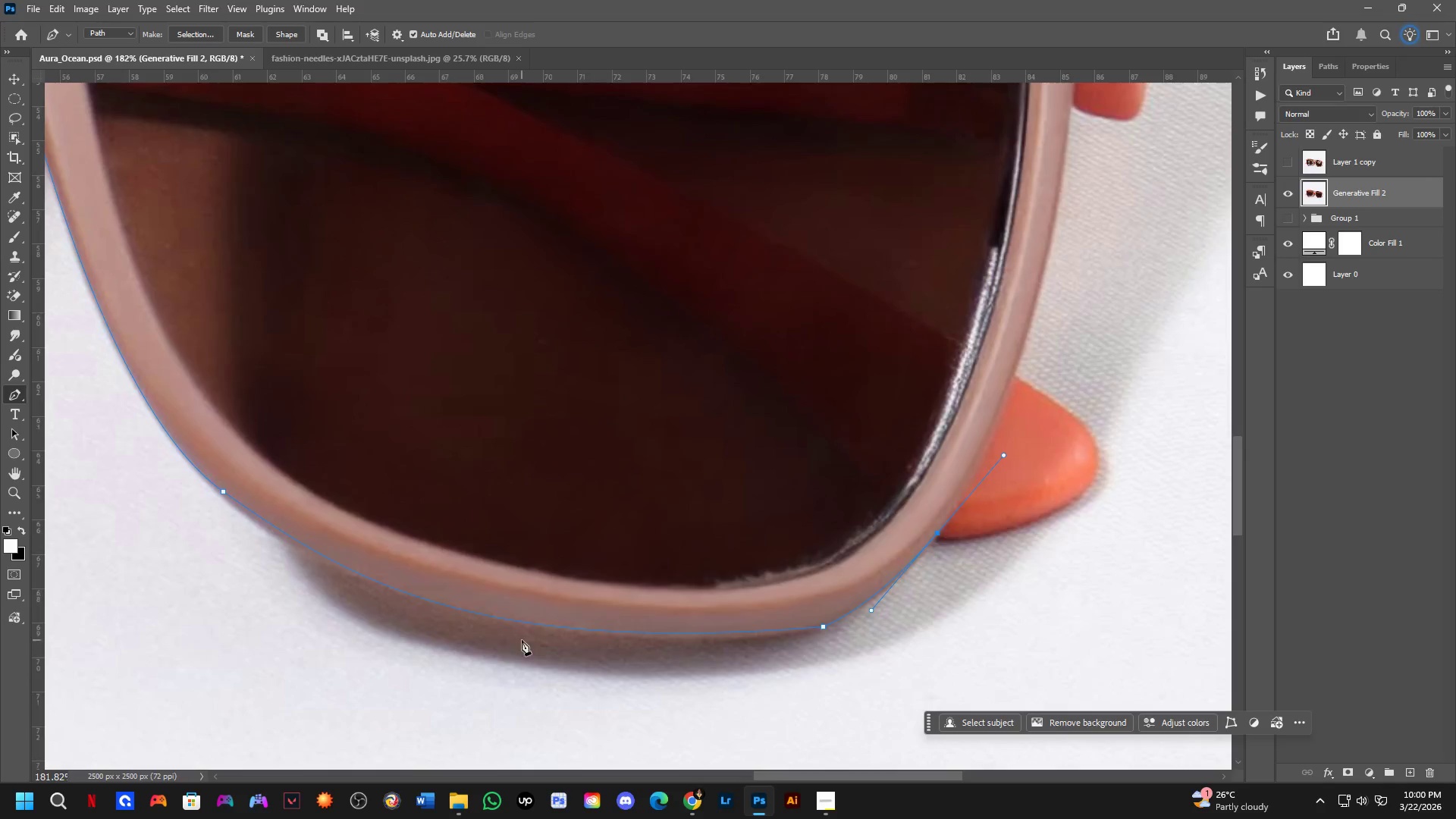 
scroll: coordinate [520, 640], scroll_direction: up, amount: 3.0
 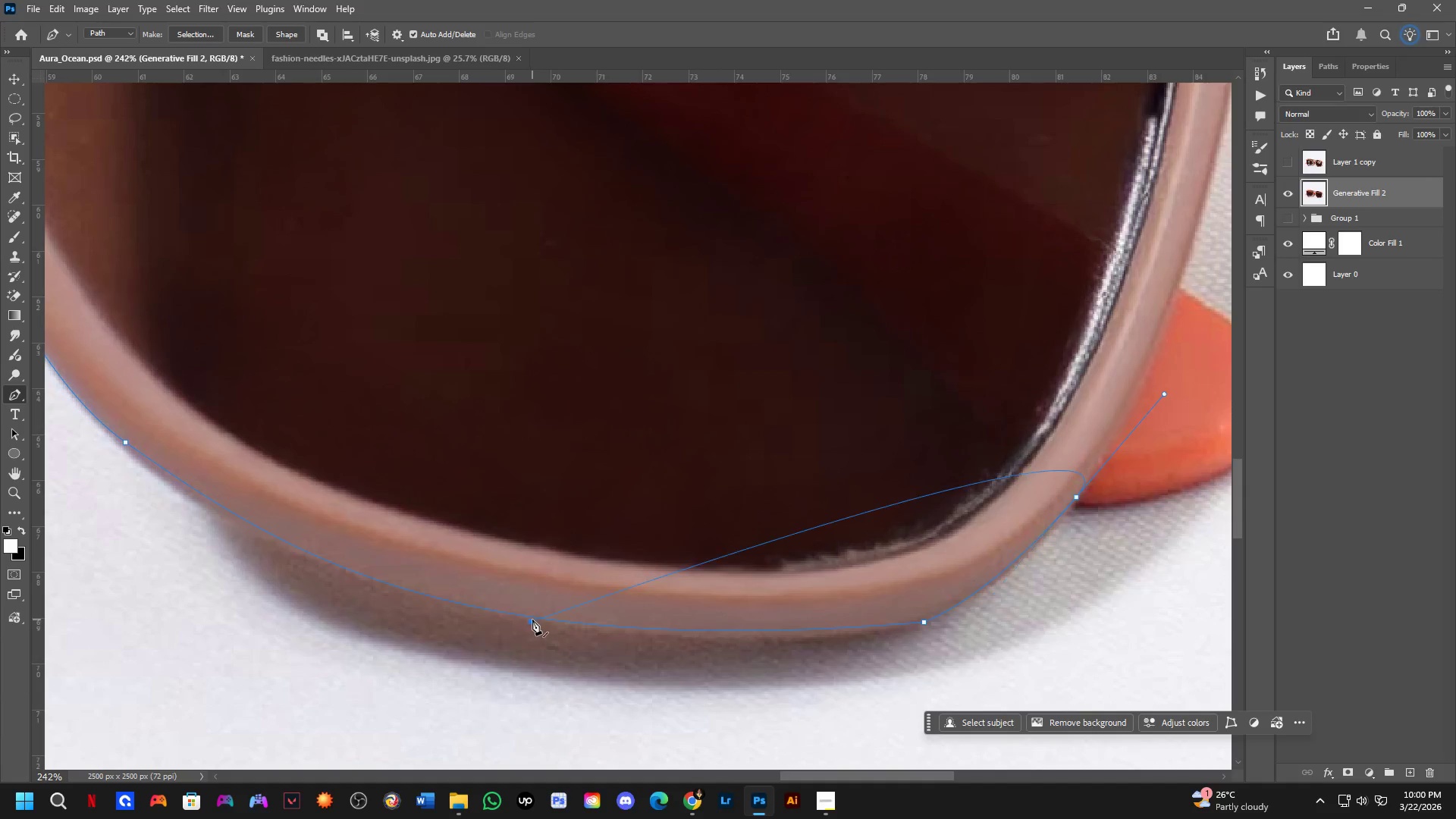 
key(Control+ControlLeft)
 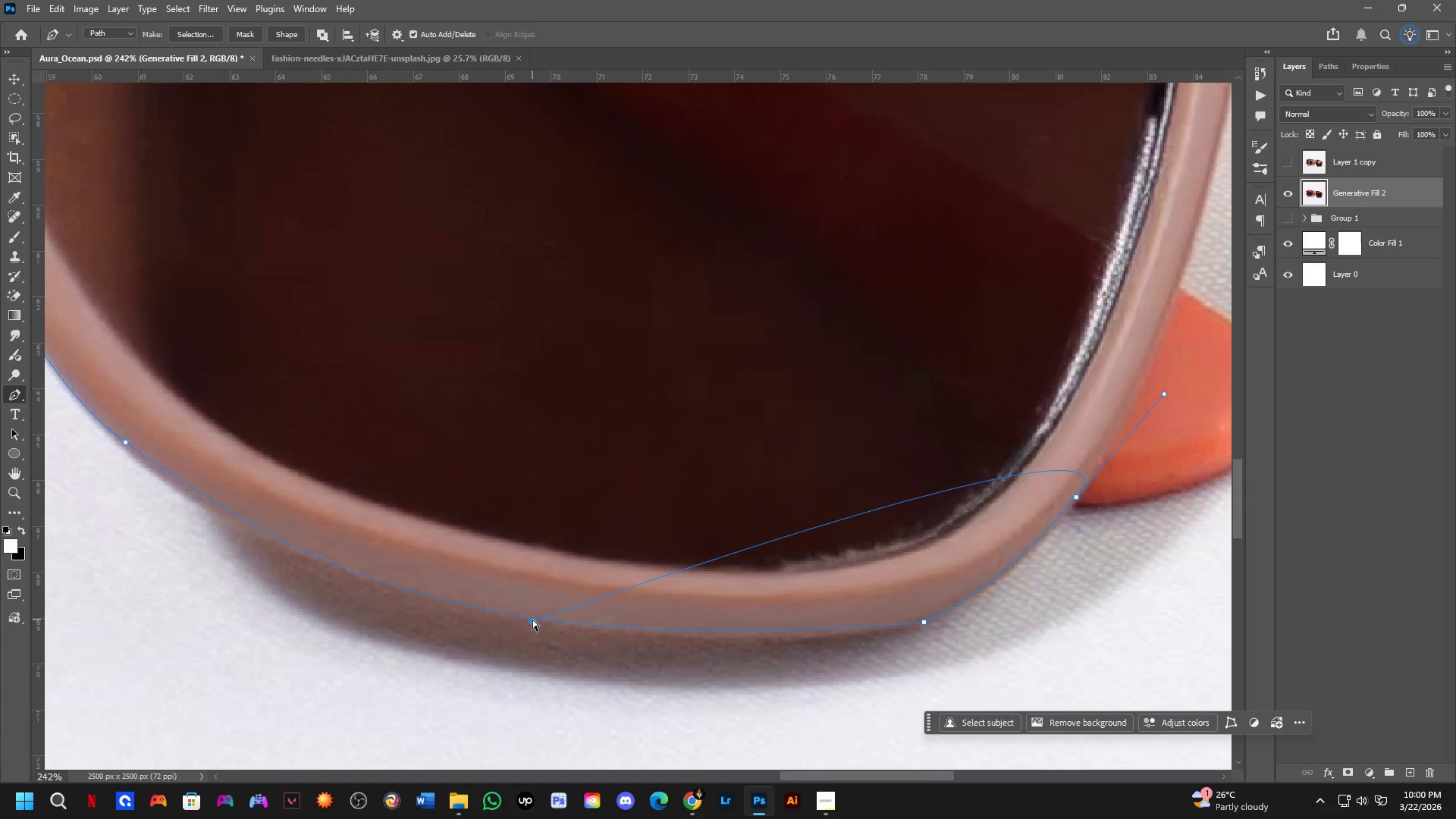 
key(Control+Z)
 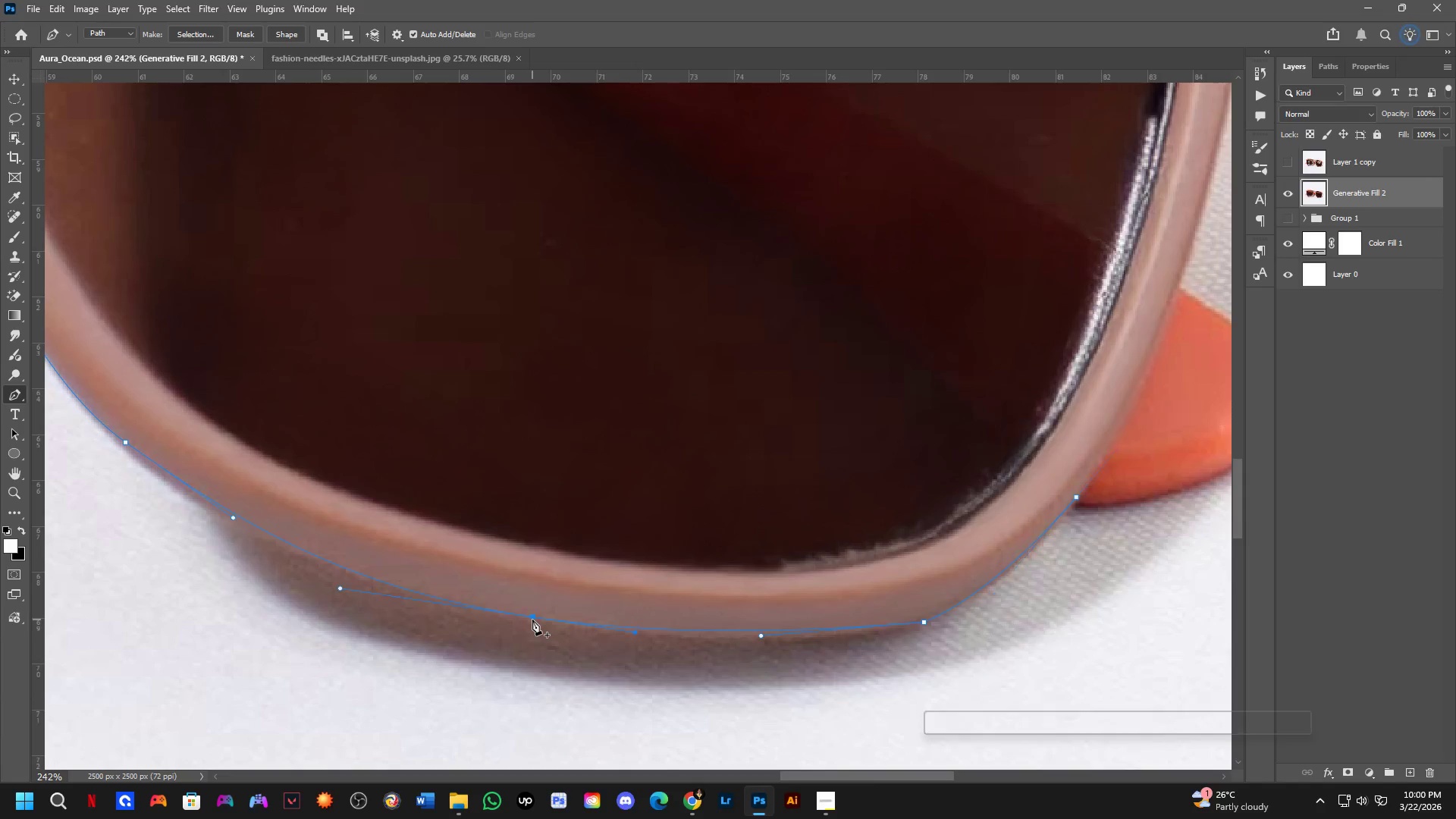 
hold_key(key=ControlLeft, duration=1.26)
left_click_drag(start_coordinate=[531, 619], to_coordinate=[522, 620])
 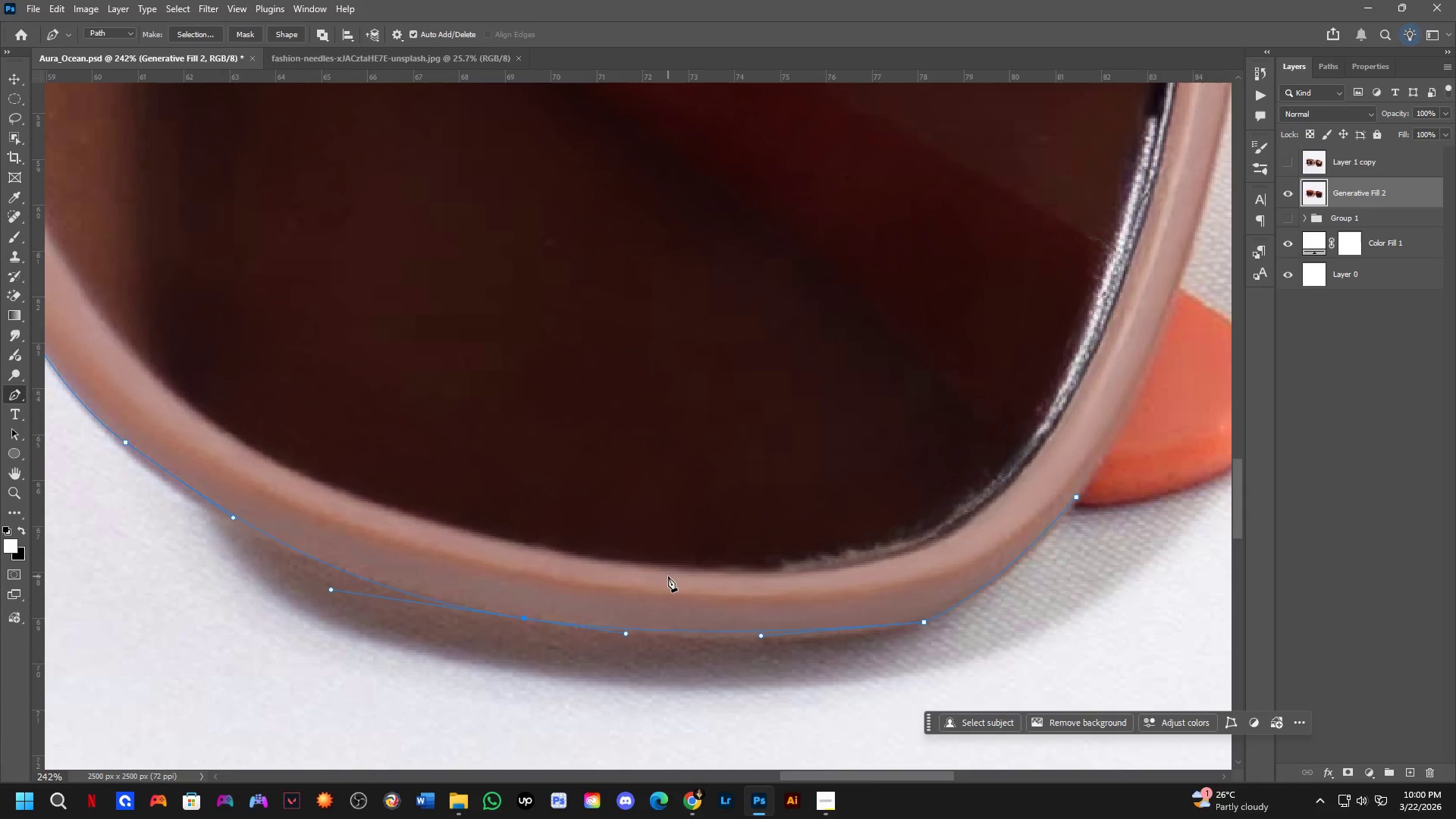 
hold_key(key=Space, duration=0.59)
 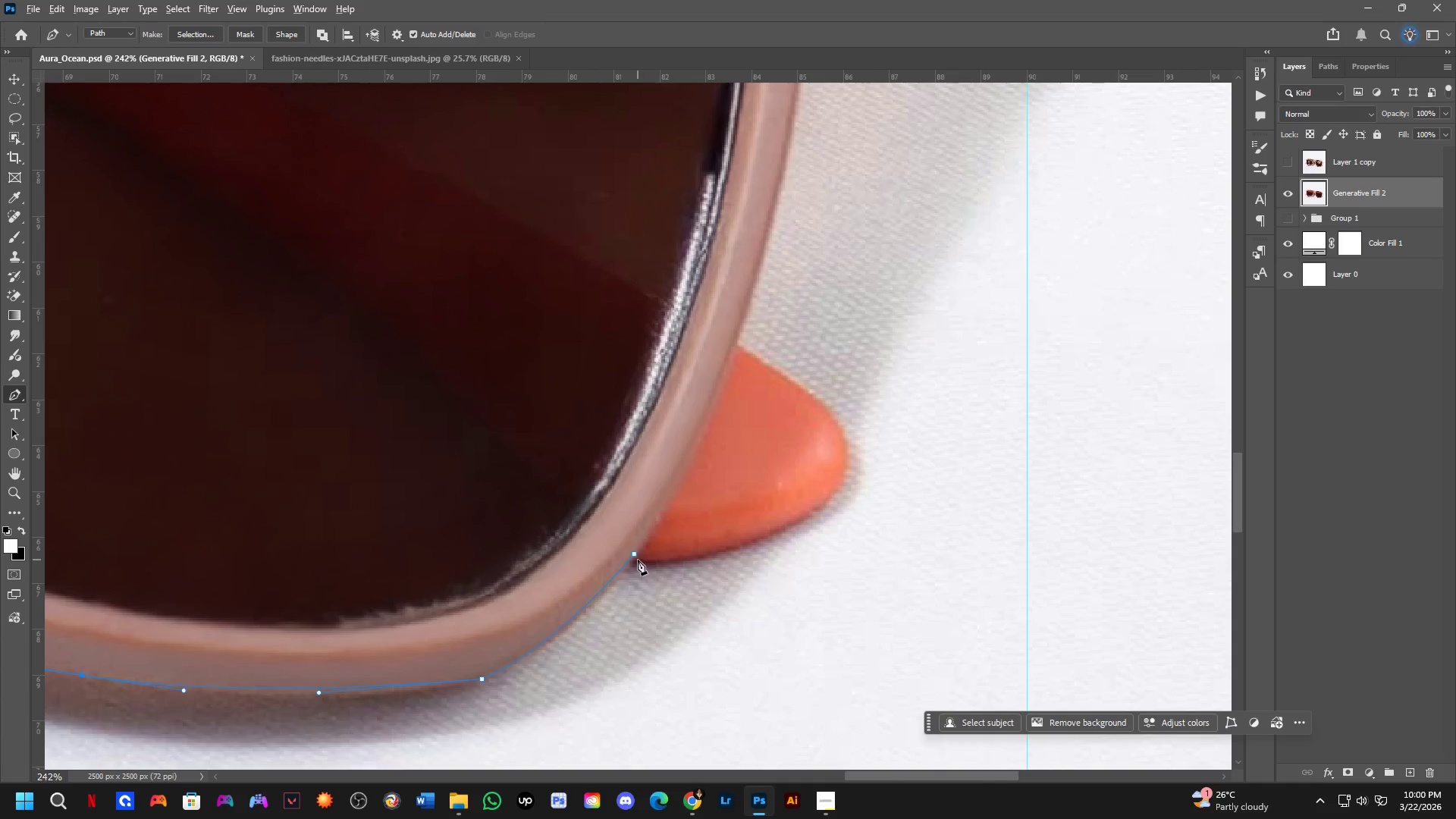 
left_click_drag(start_coordinate=[992, 448], to_coordinate=[555, 504])
 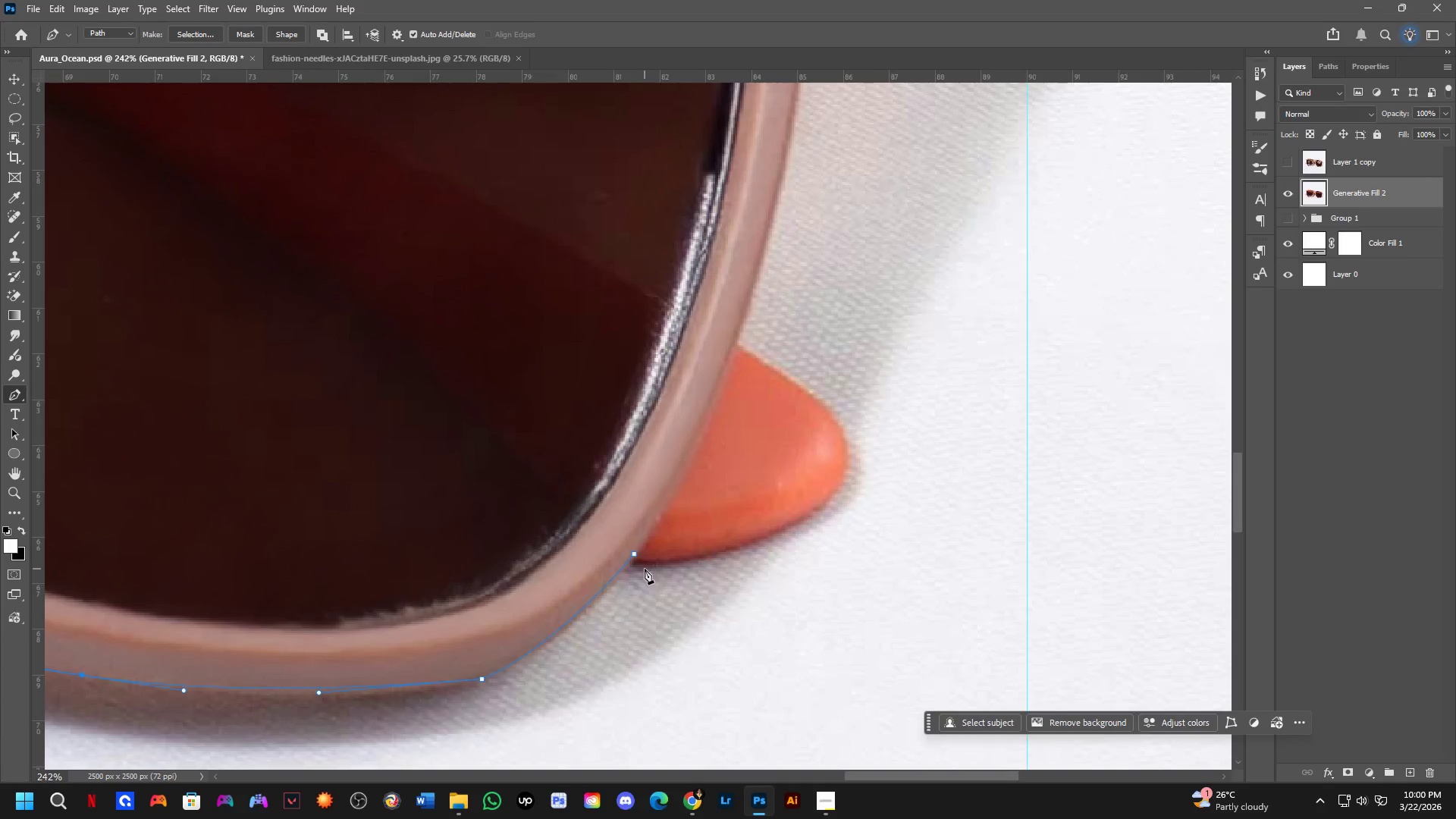 
hold_key(key=AltLeft, duration=0.83)
left_click([635, 557])
 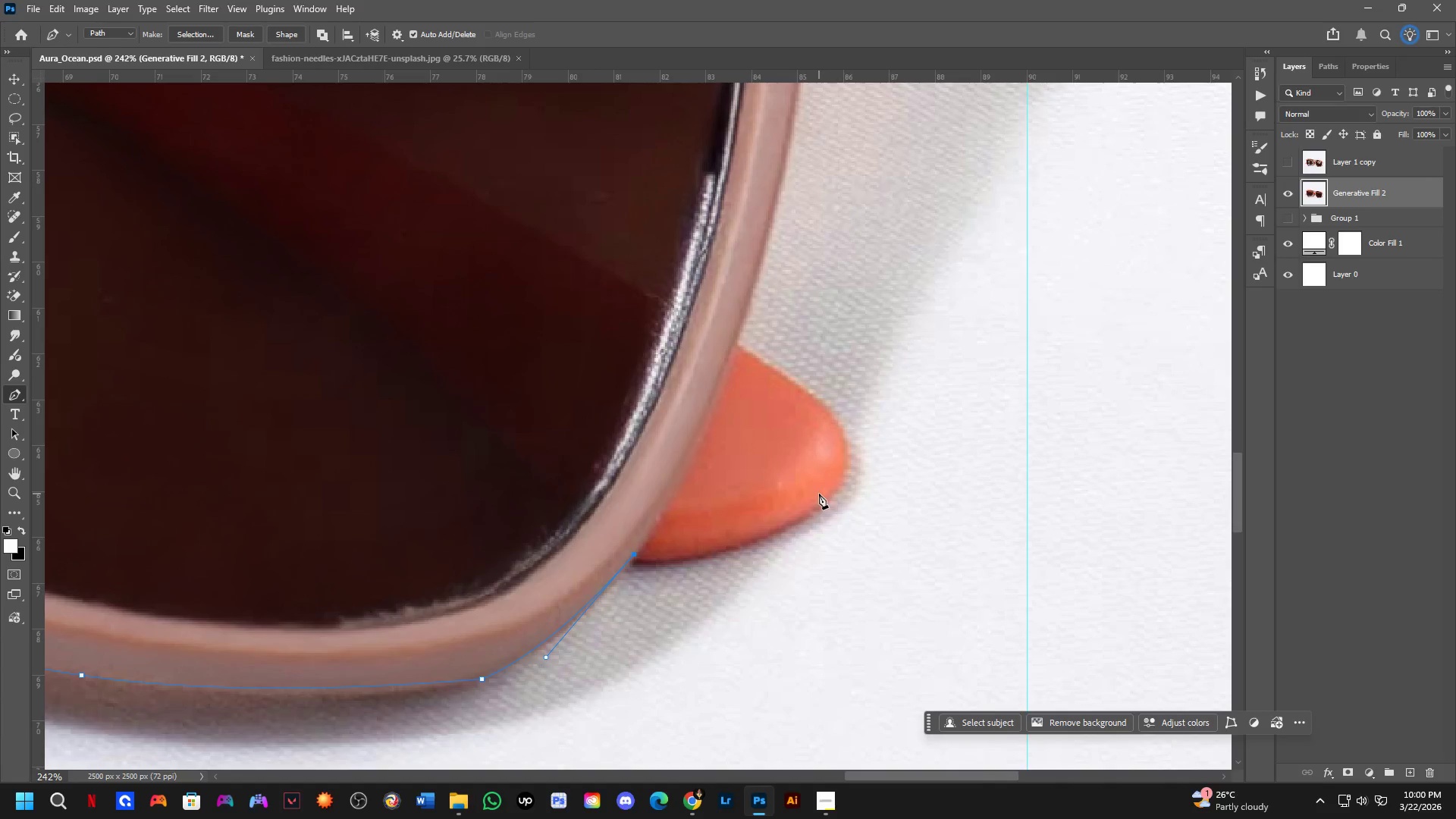 
left_click_drag(start_coordinate=[829, 492], to_coordinate=[920, 406])
 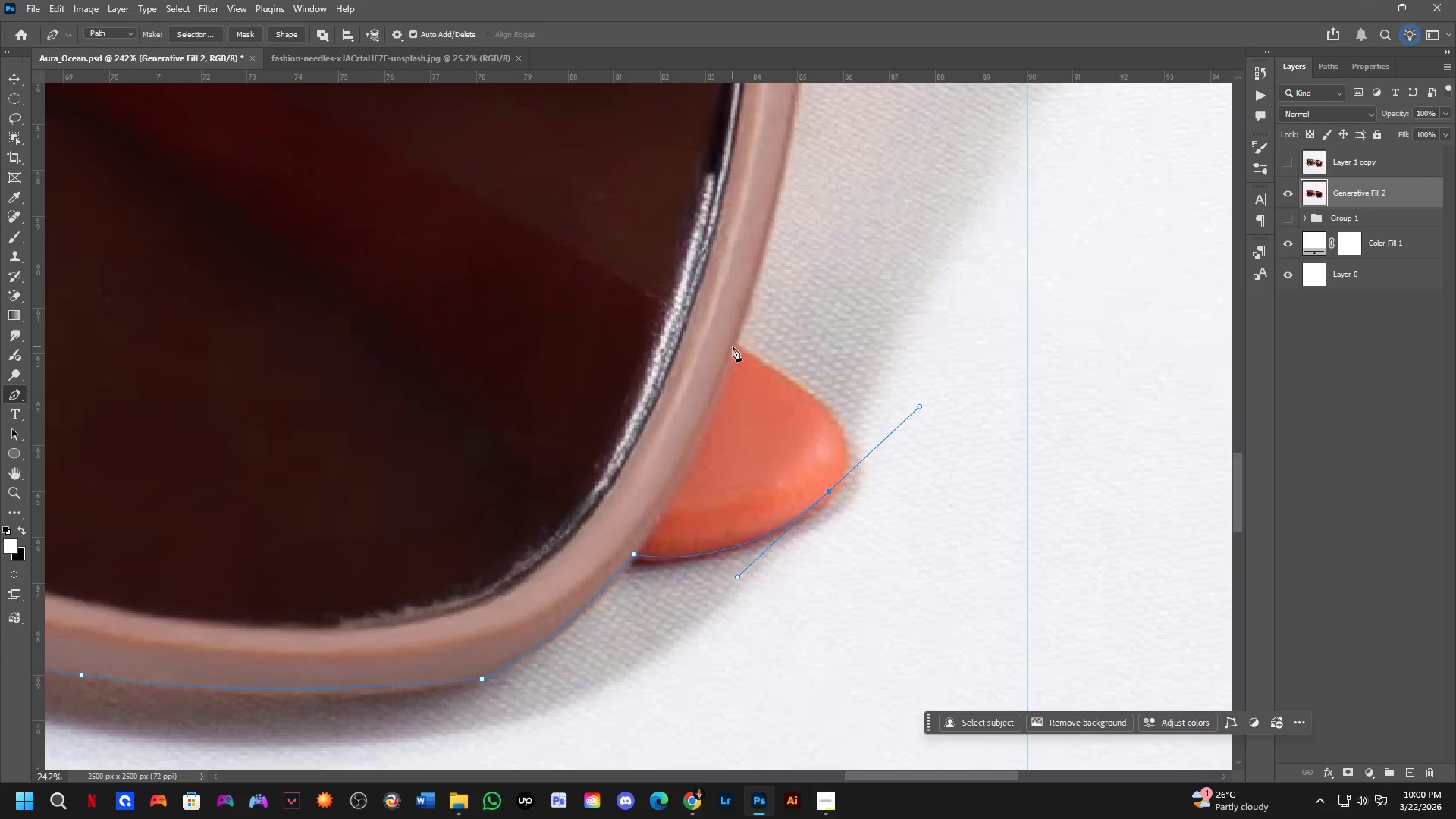 
left_click([733, 347])
 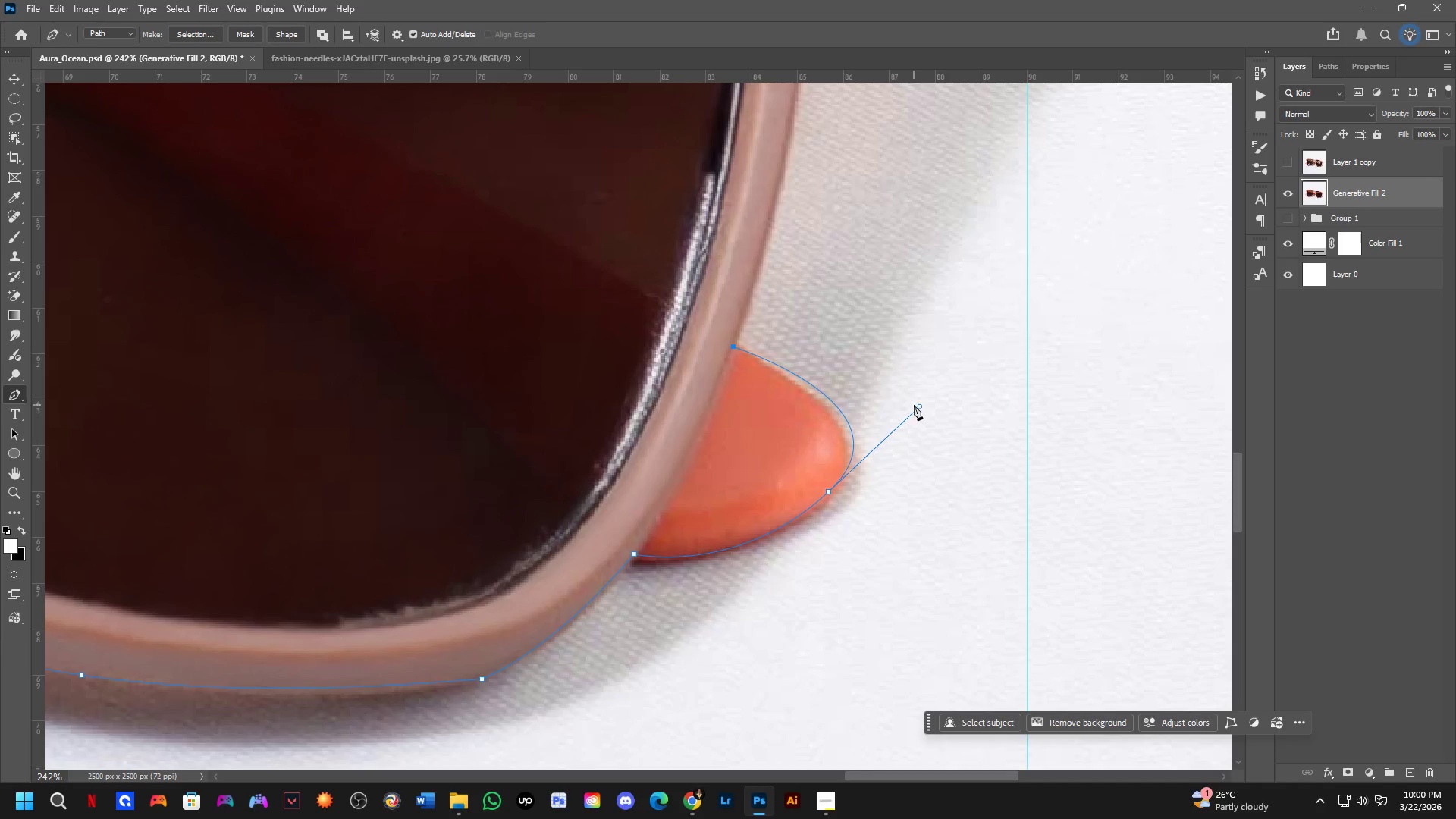 
hold_key(key=ControlLeft, duration=1.22)
left_click_drag(start_coordinate=[918, 407], to_coordinate=[897, 428])
 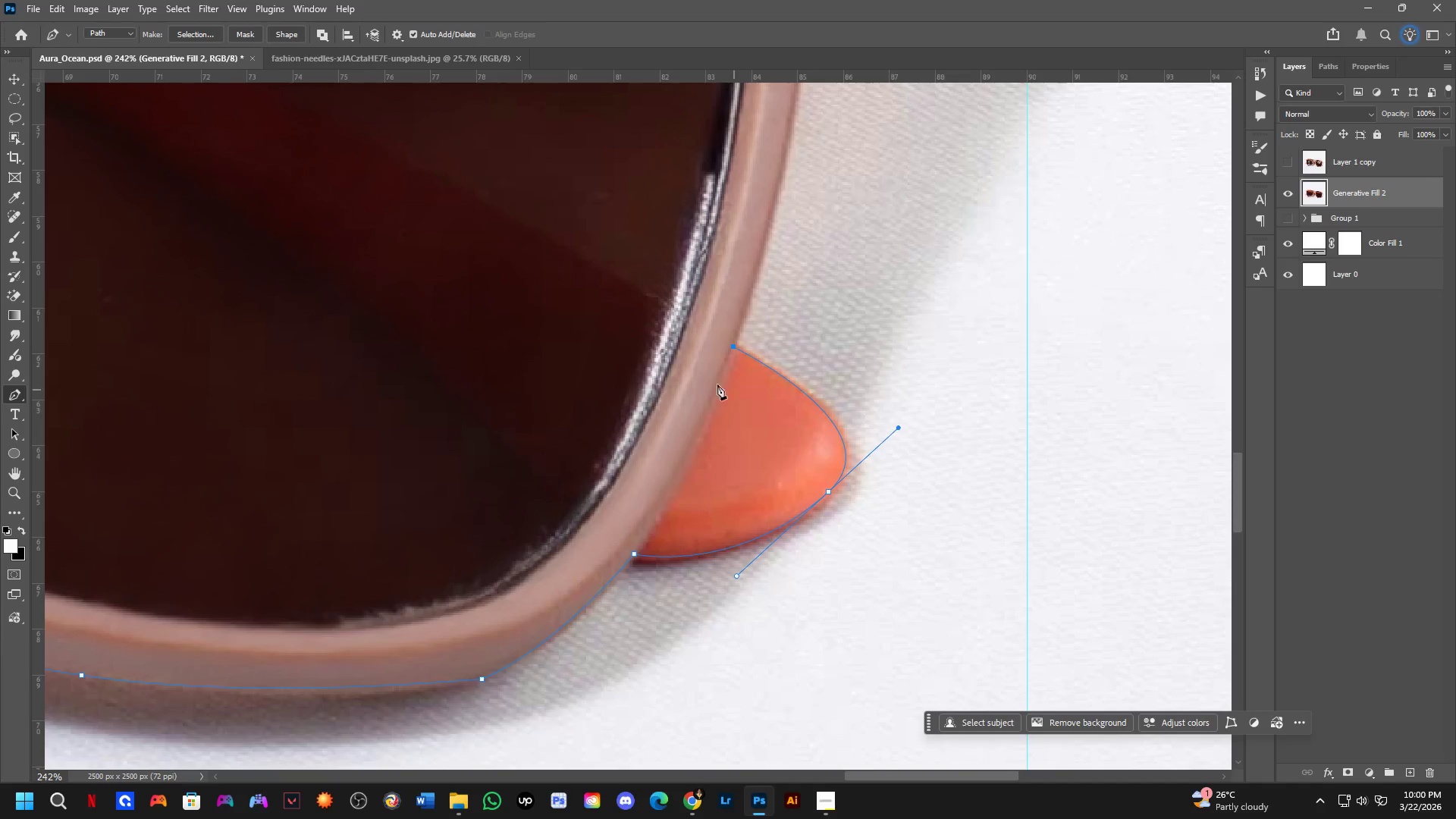 
hold_key(key=Space, duration=0.59)
 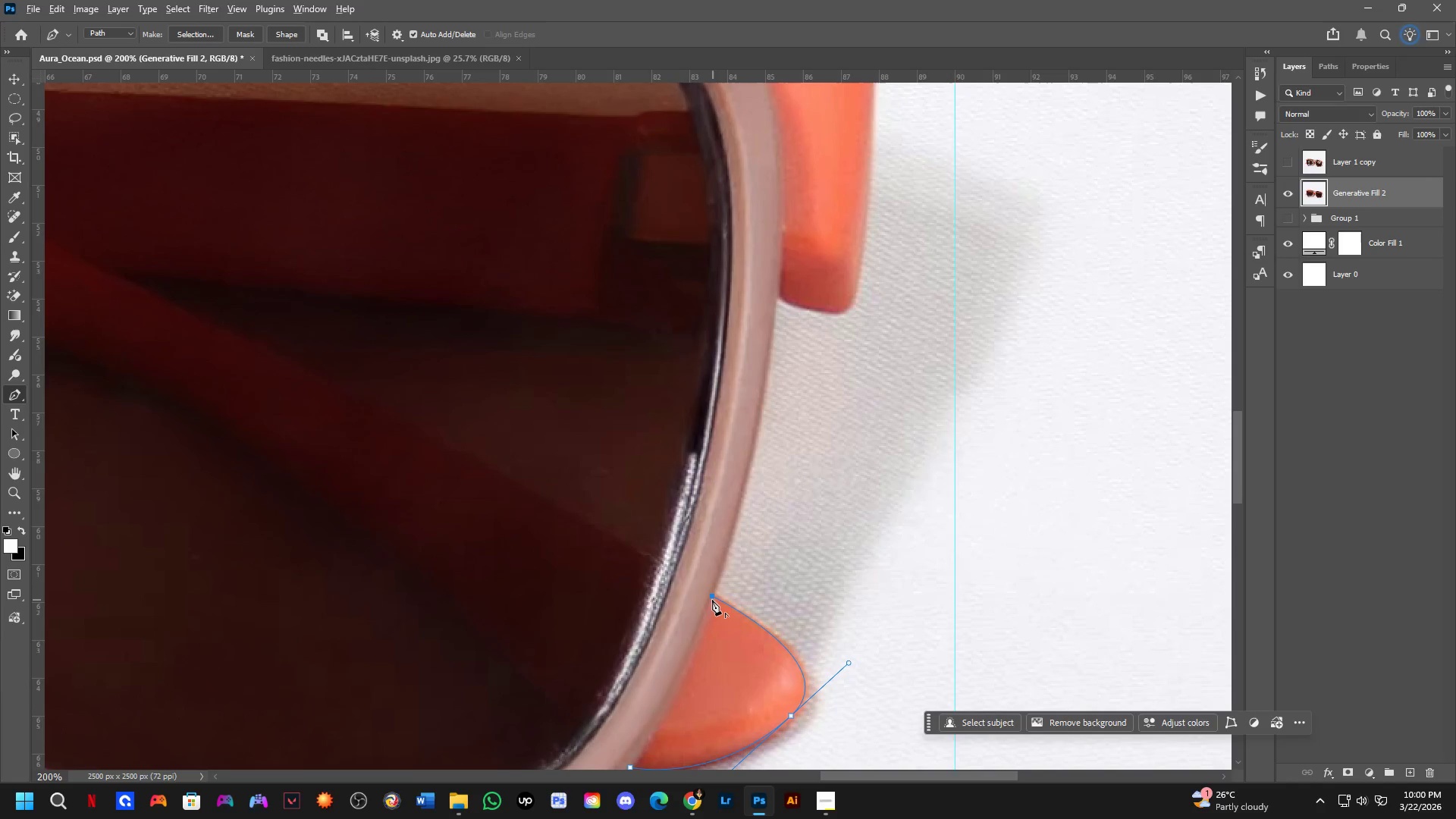 
scroll: coordinate [678, 377], scroll_direction: down, amount: 2.0
 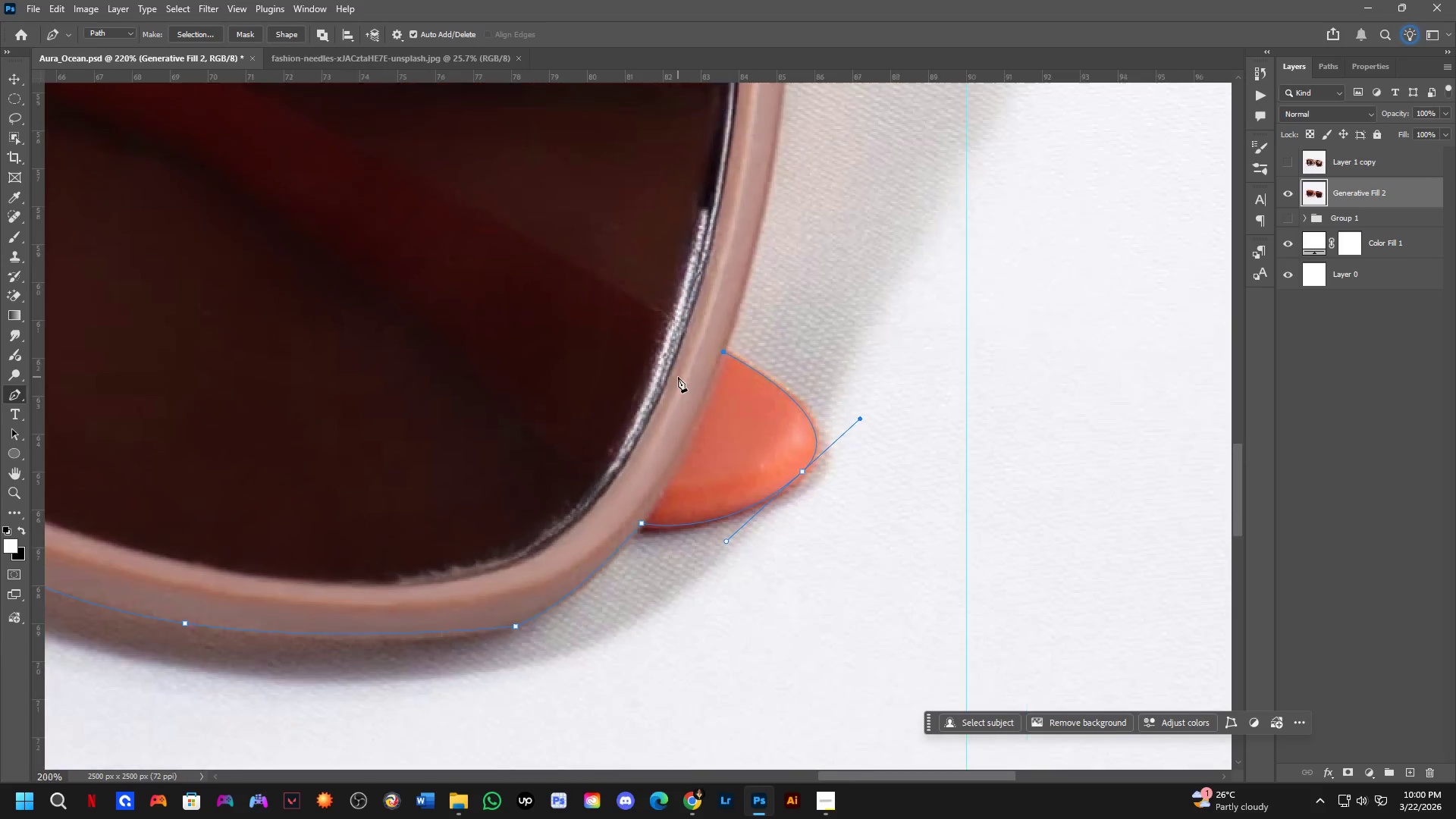 
left_click_drag(start_coordinate=[701, 339], to_coordinate=[689, 583])
 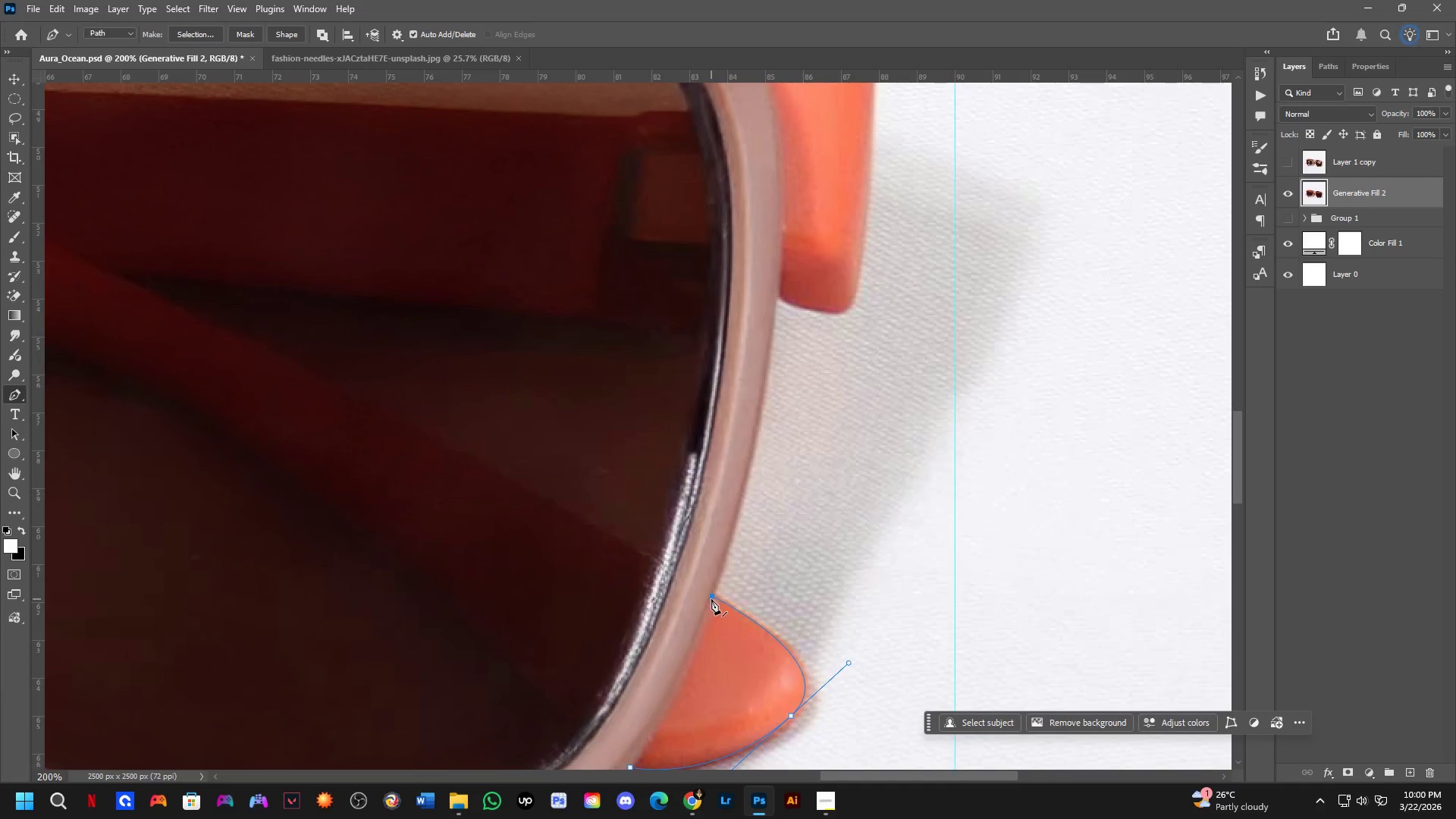 
hold_key(key=AltLeft, duration=0.94)
left_click([715, 594])
 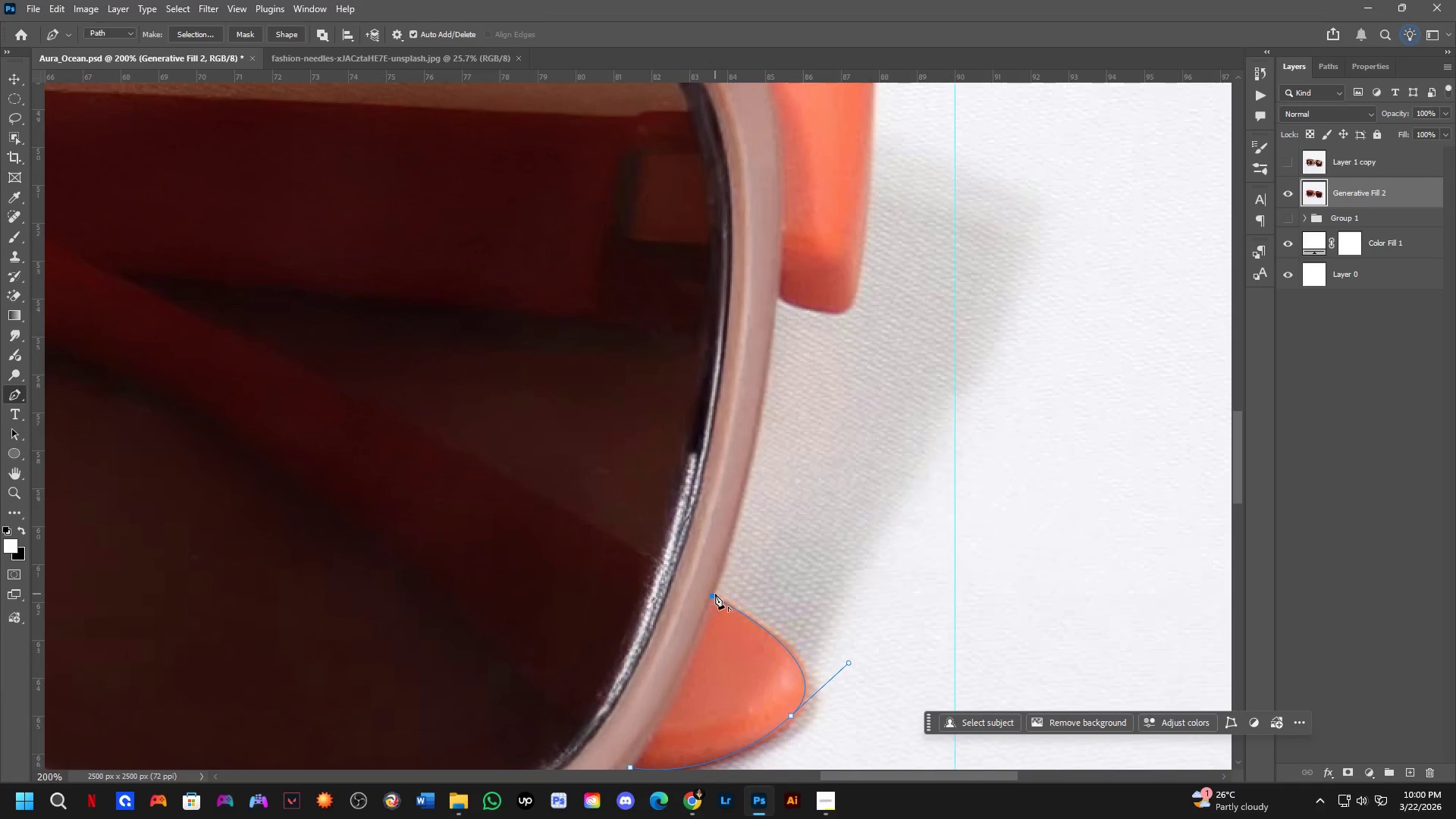 
hold_key(key=AltLeft, duration=0.78)
left_click([713, 597])
 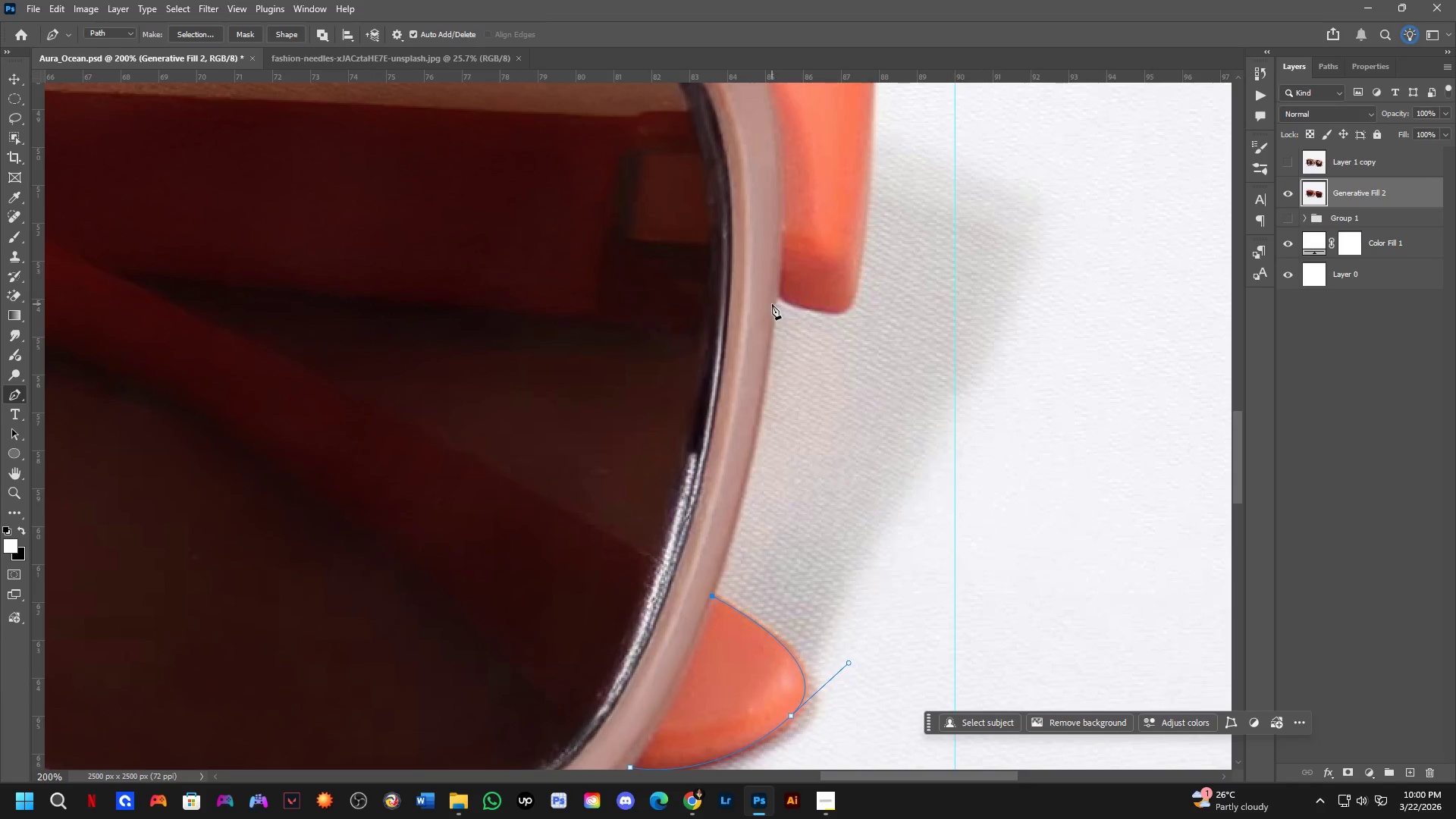 
left_click_drag(start_coordinate=[776, 296], to_coordinate=[782, 196])
 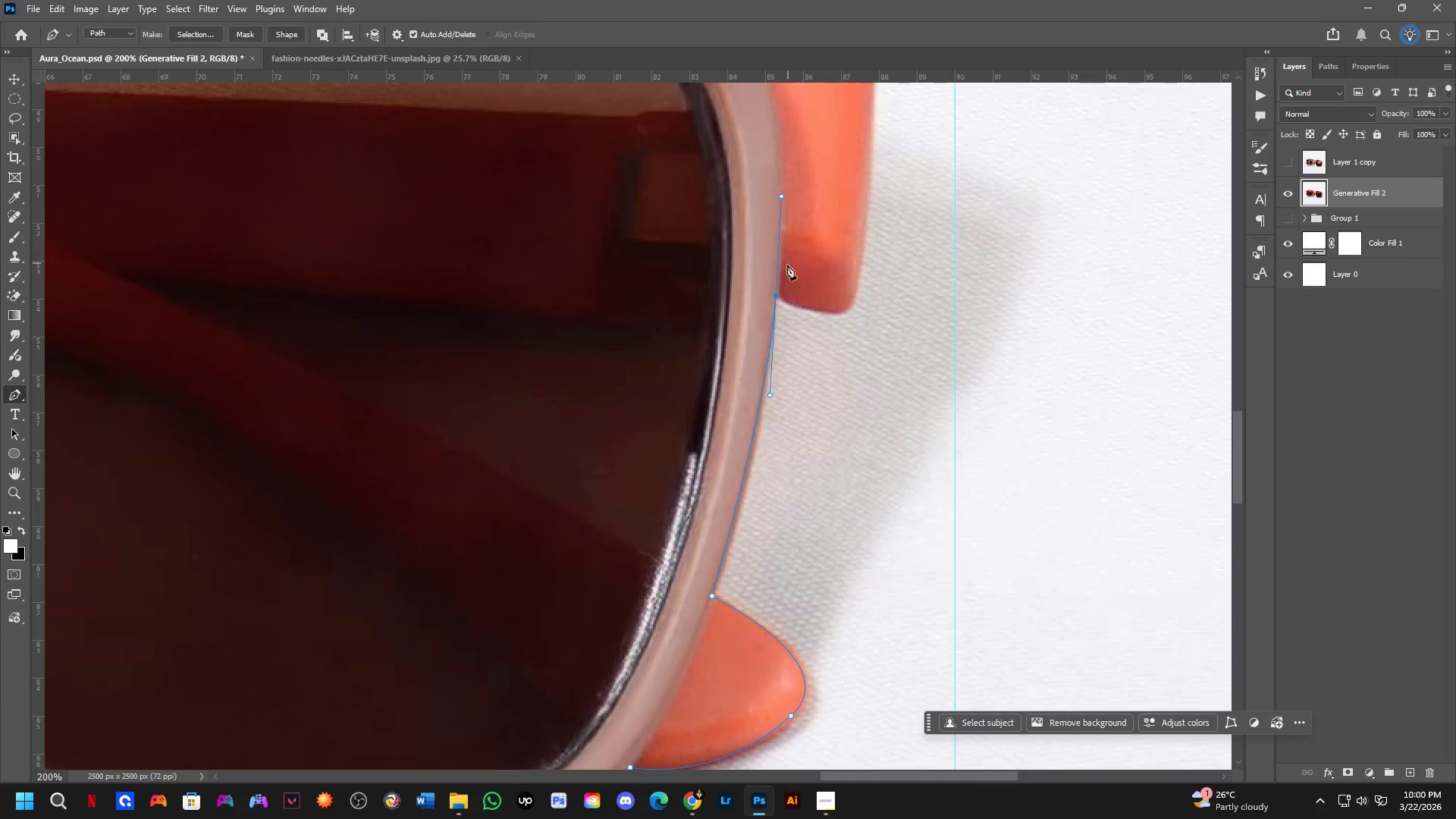 
hold_key(key=AltLeft, duration=0.75)
left_click([778, 296])
 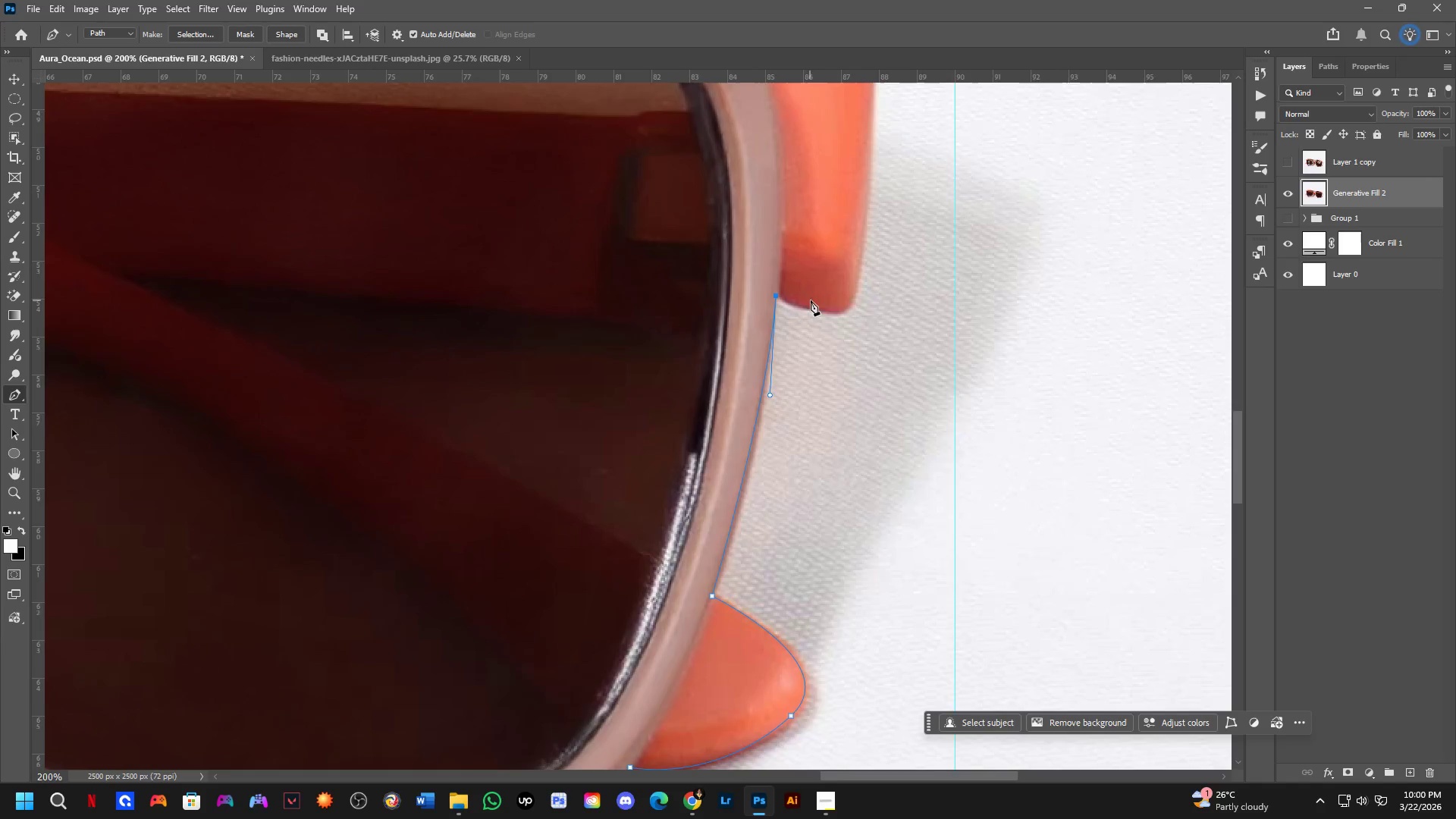 
scroll: coordinate [795, 326], scroll_direction: up, amount: 6.0
 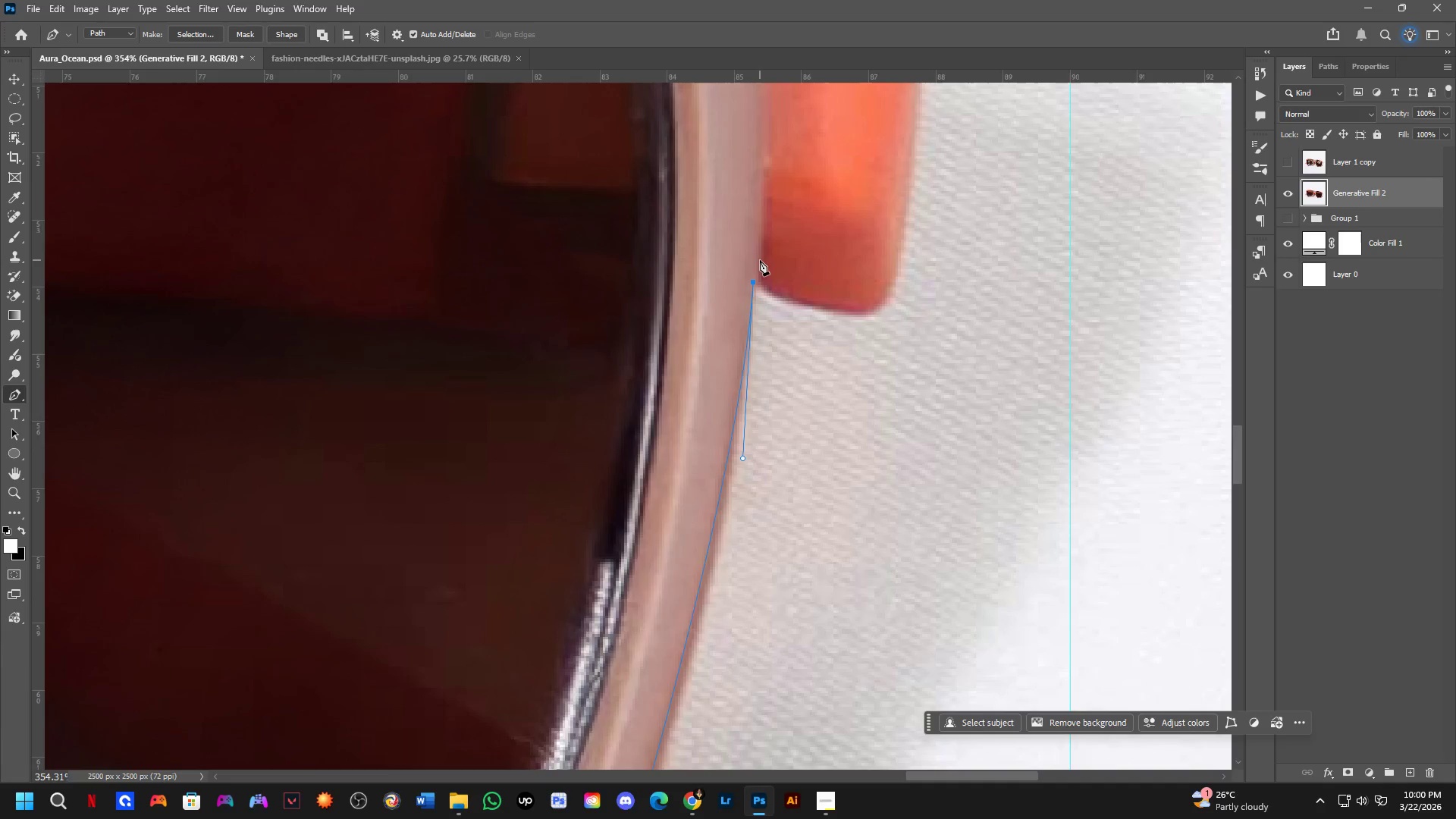 
wait(8.17)
 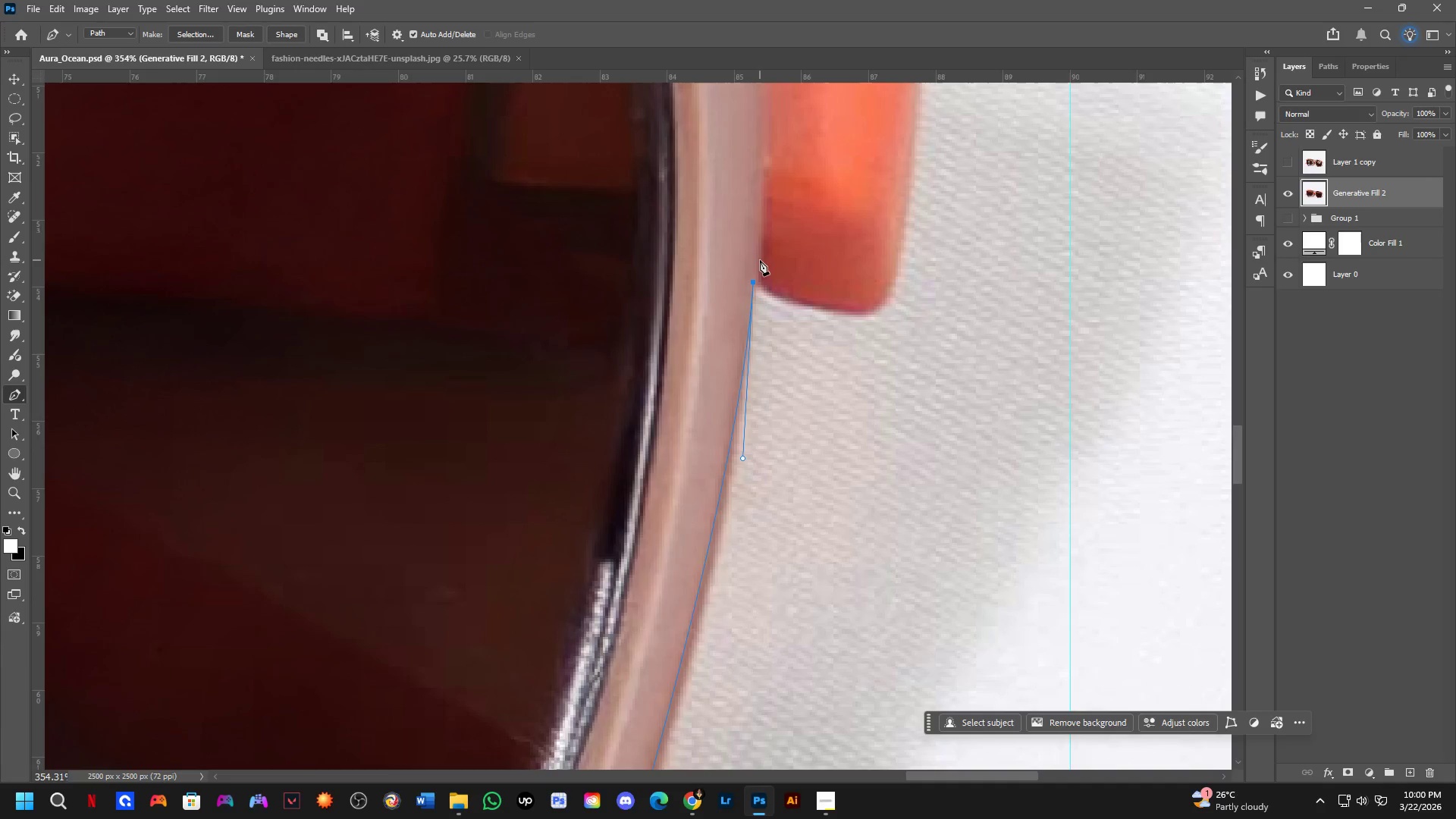 
hold_key(key=Space, duration=0.66)
 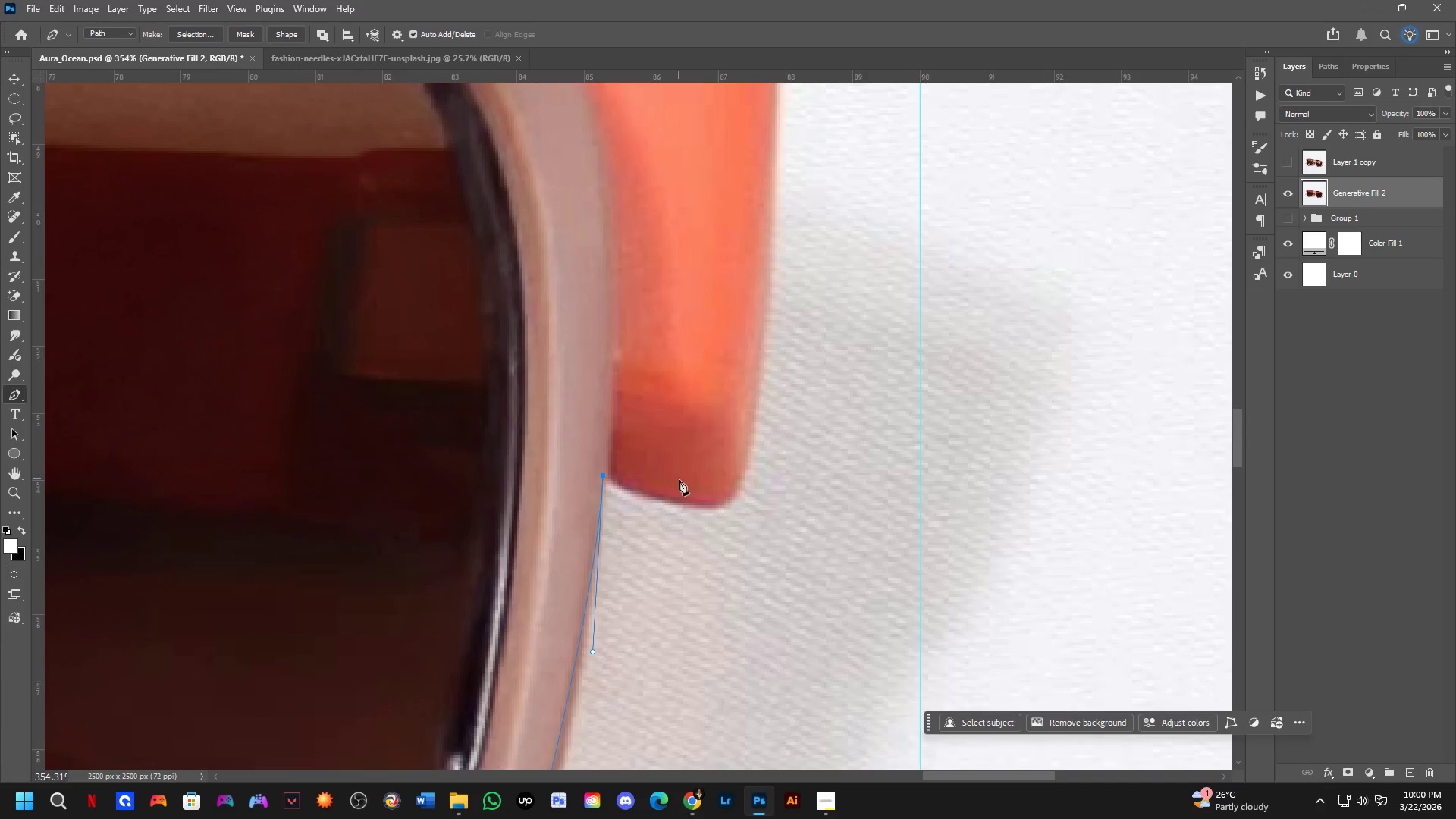 
left_click_drag(start_coordinate=[784, 278], to_coordinate=[634, 471])
 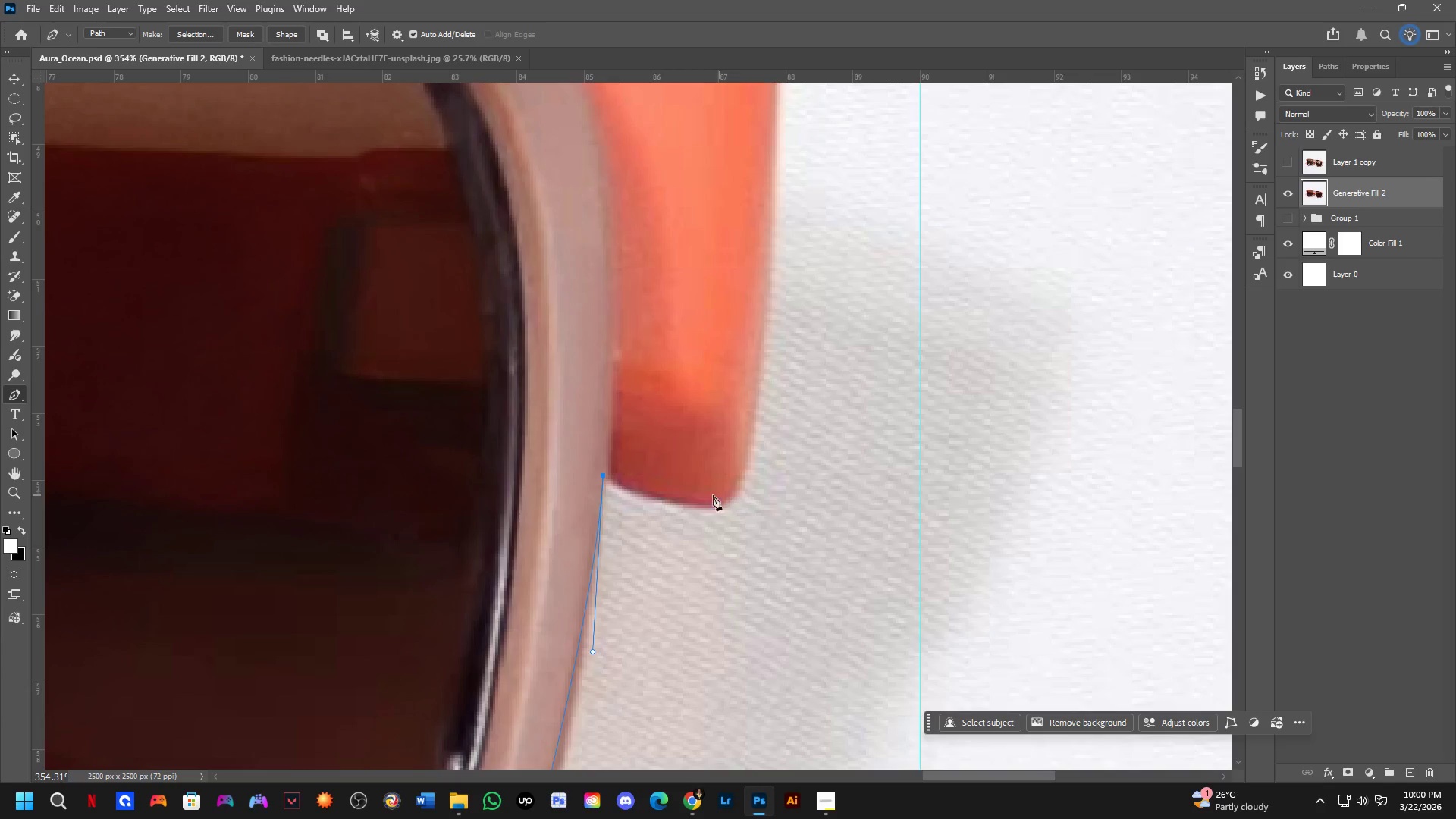 
hold_key(key=ControlLeft, duration=1.38)
left_click_drag(start_coordinate=[602, 475], to_coordinate=[603, 467])
 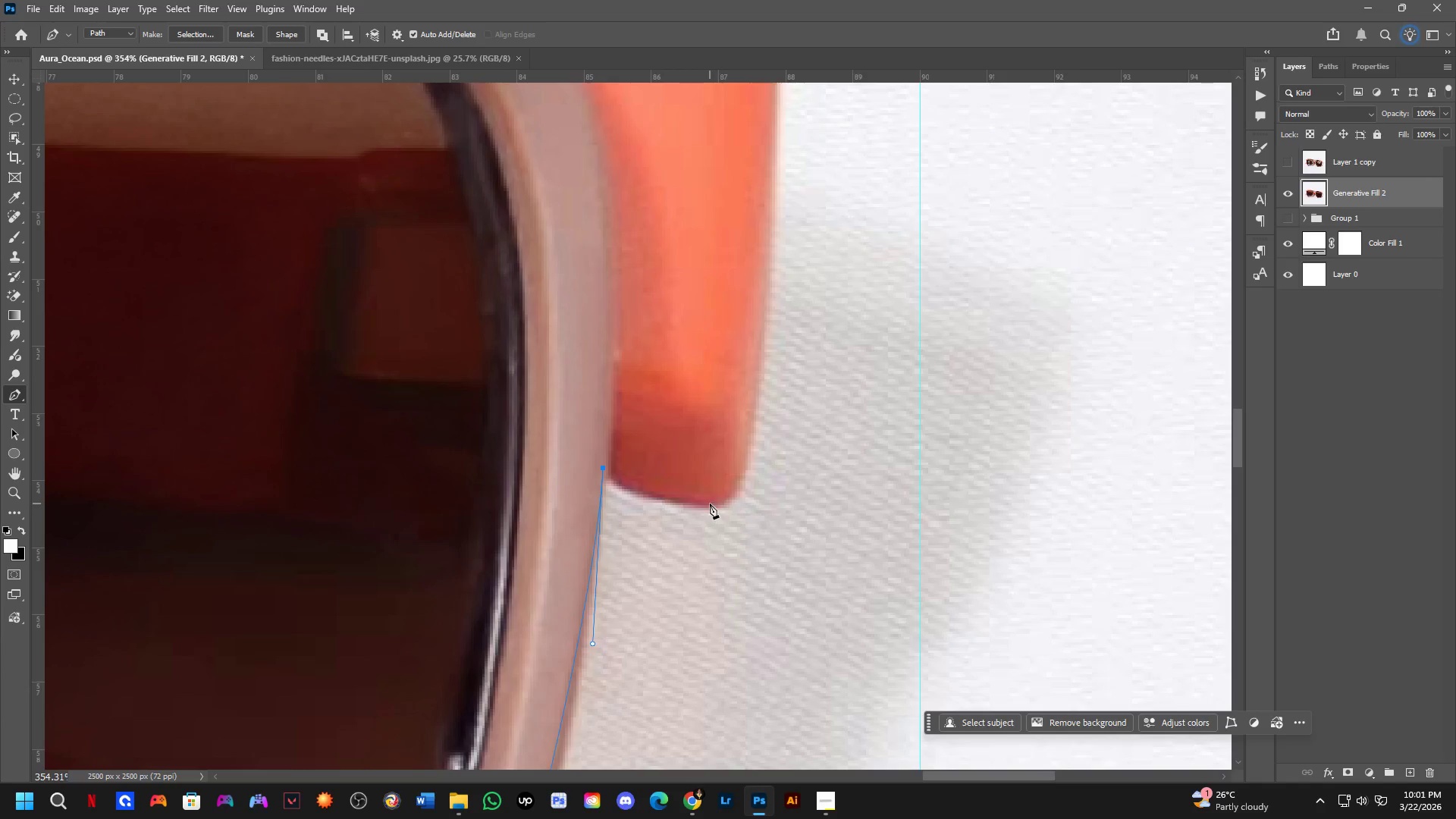 
left_click_drag(start_coordinate=[708, 502], to_coordinate=[788, 499])
 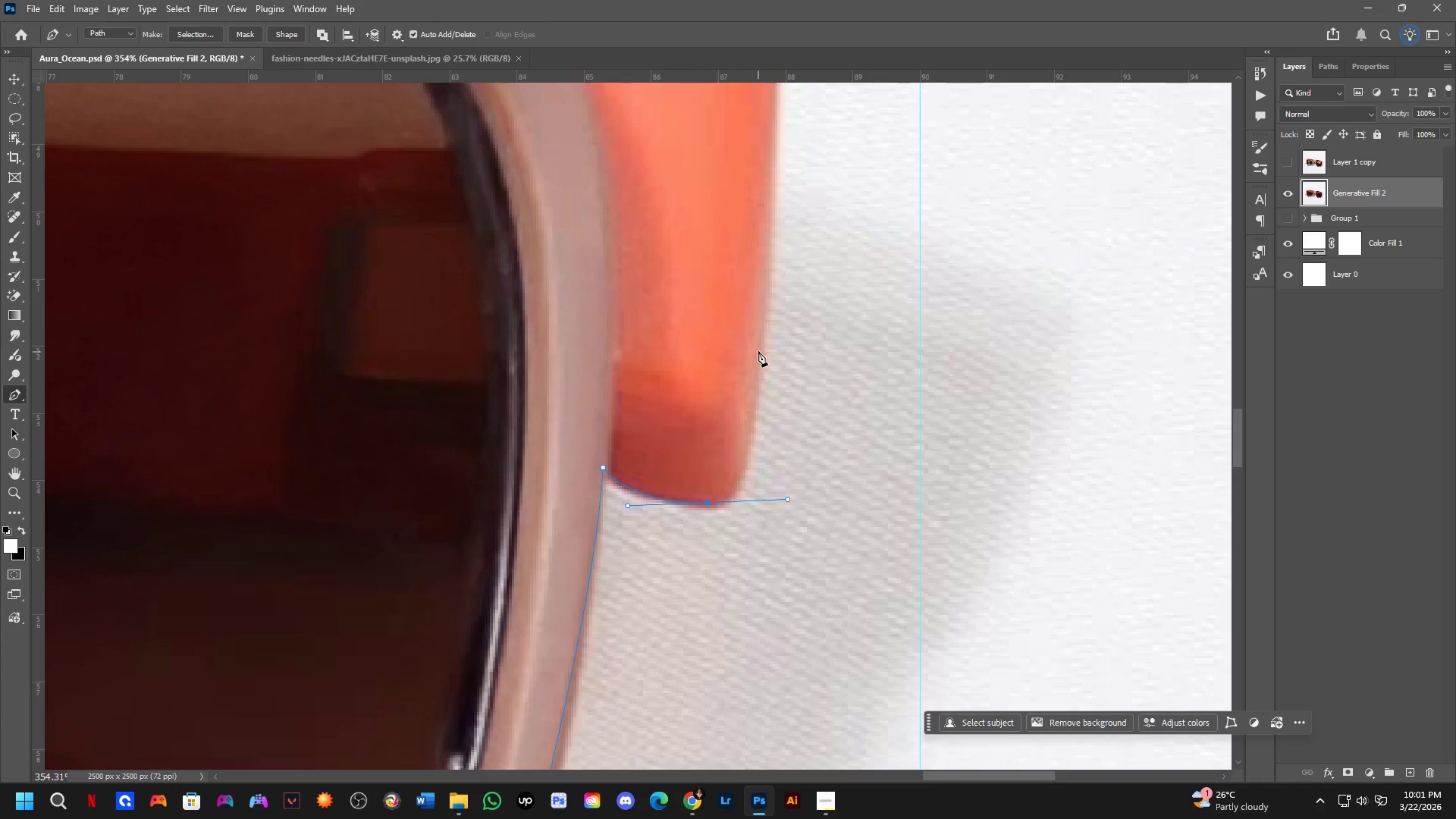 
left_click_drag(start_coordinate=[759, 337], to_coordinate=[760, 282])
 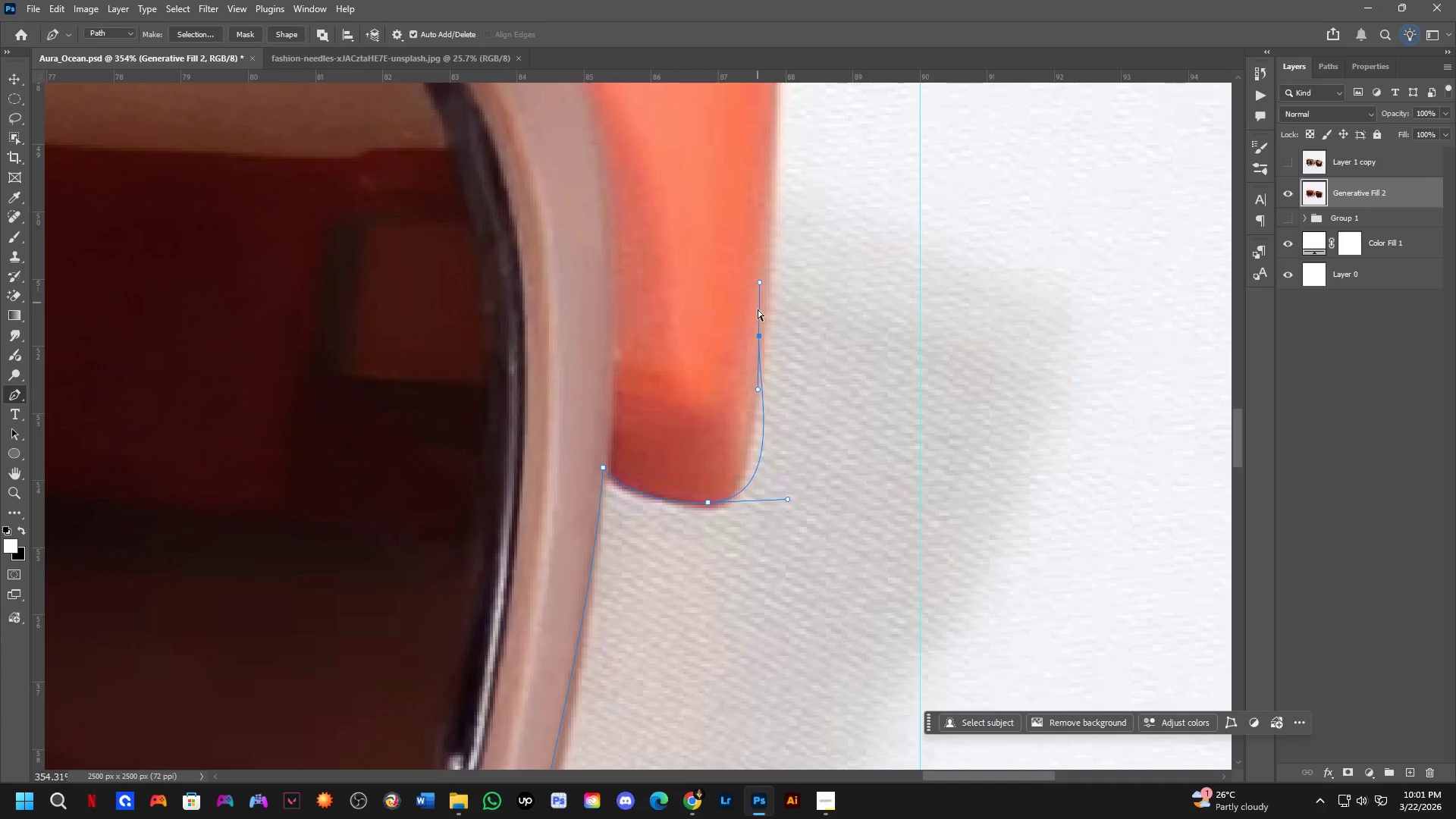 
key(Control+ControlLeft)
 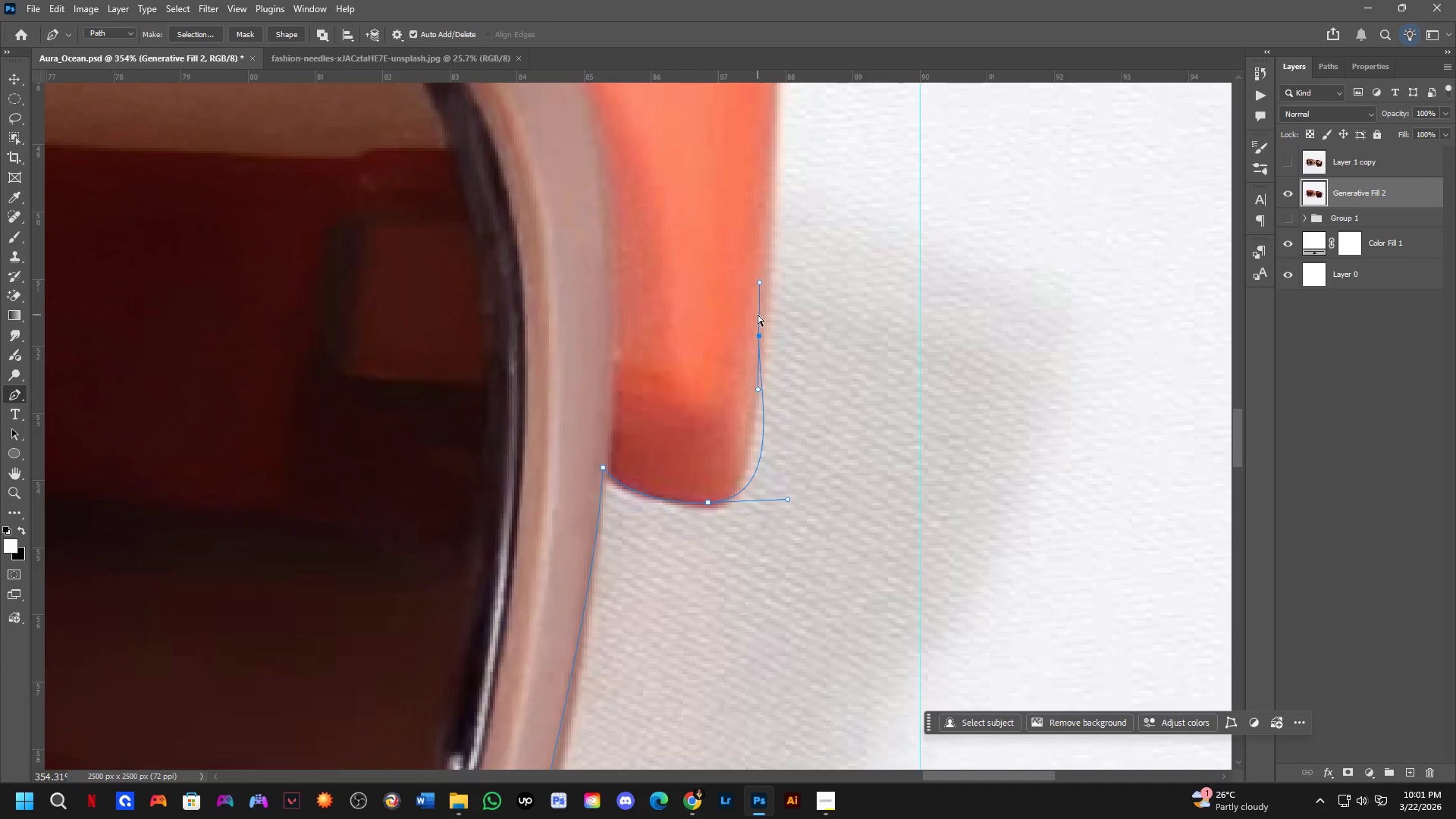 
key(Control+Z)
 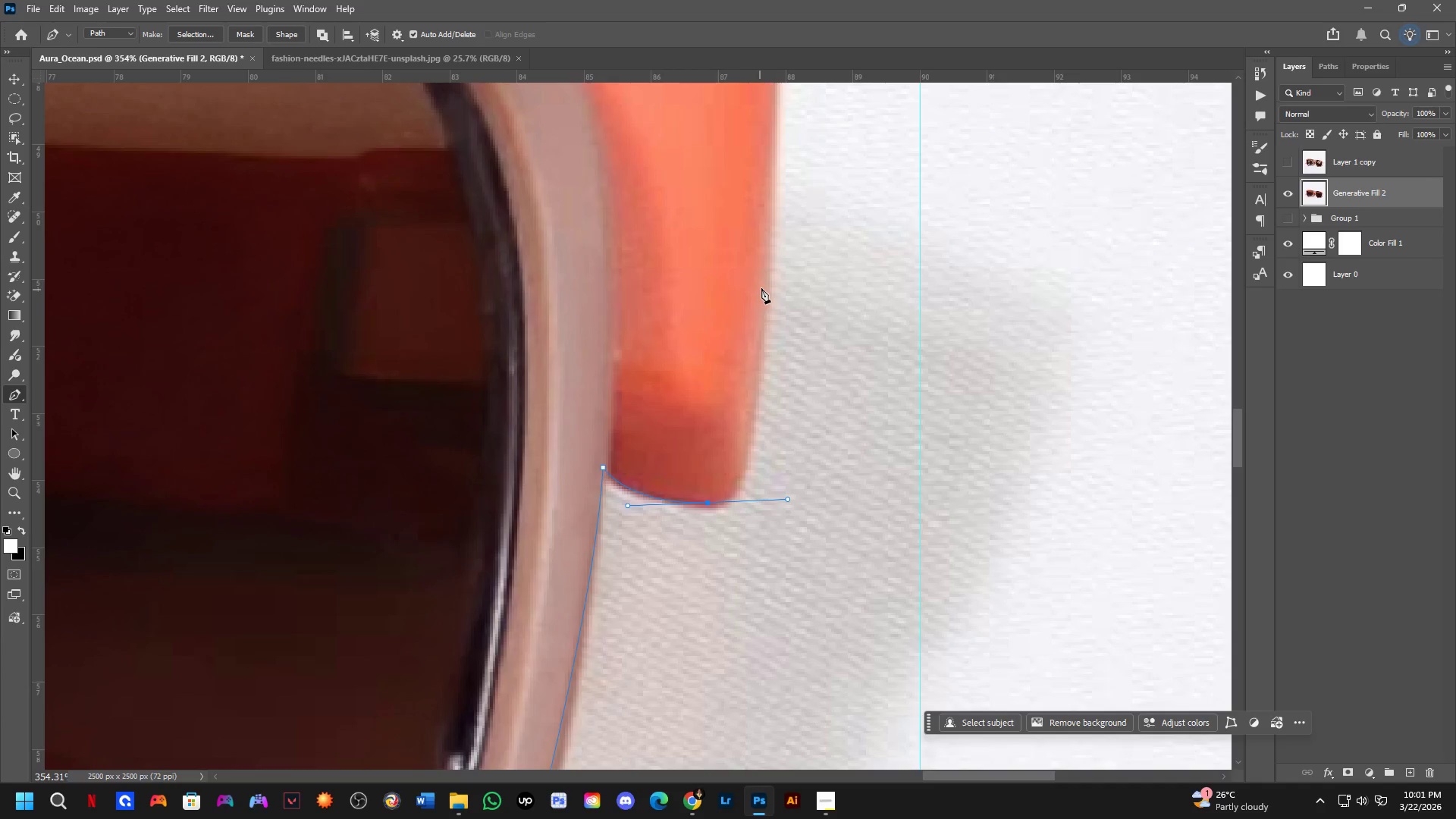 
left_click([762, 283])
 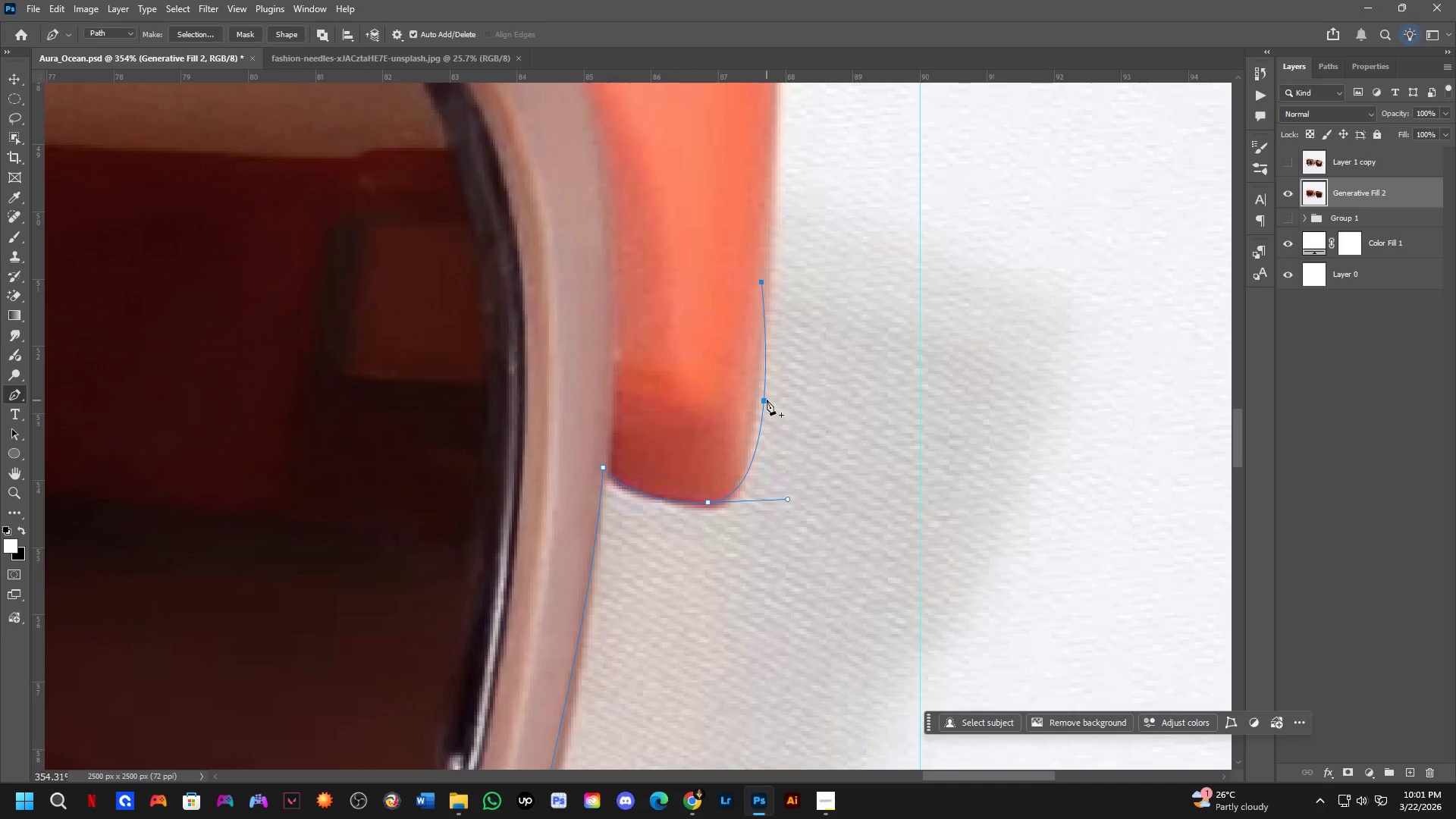 
left_click([765, 394])
 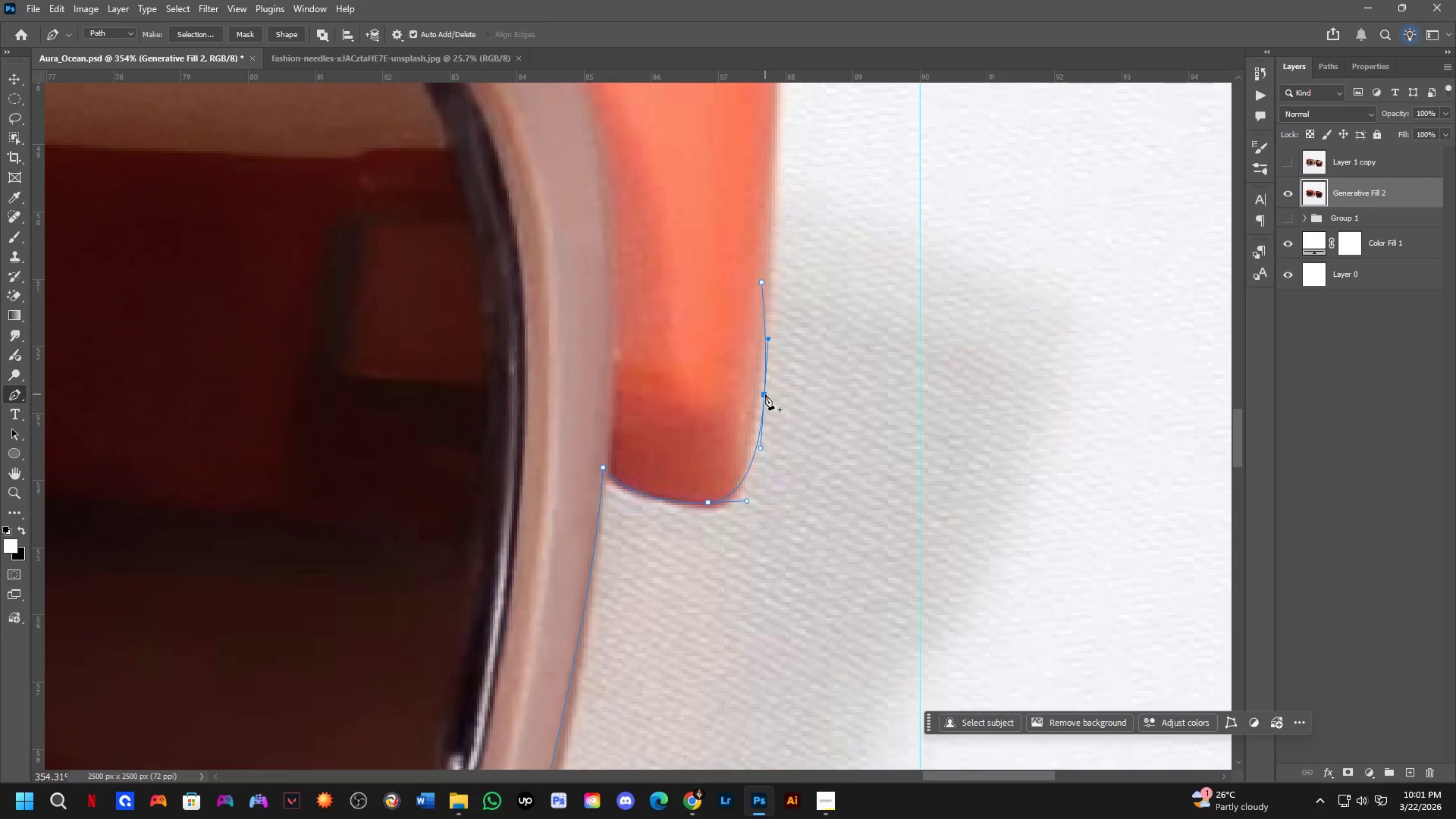 
hold_key(key=ControlLeft, duration=0.56)
left_click_drag(start_coordinate=[764, 394], to_coordinate=[756, 394])
 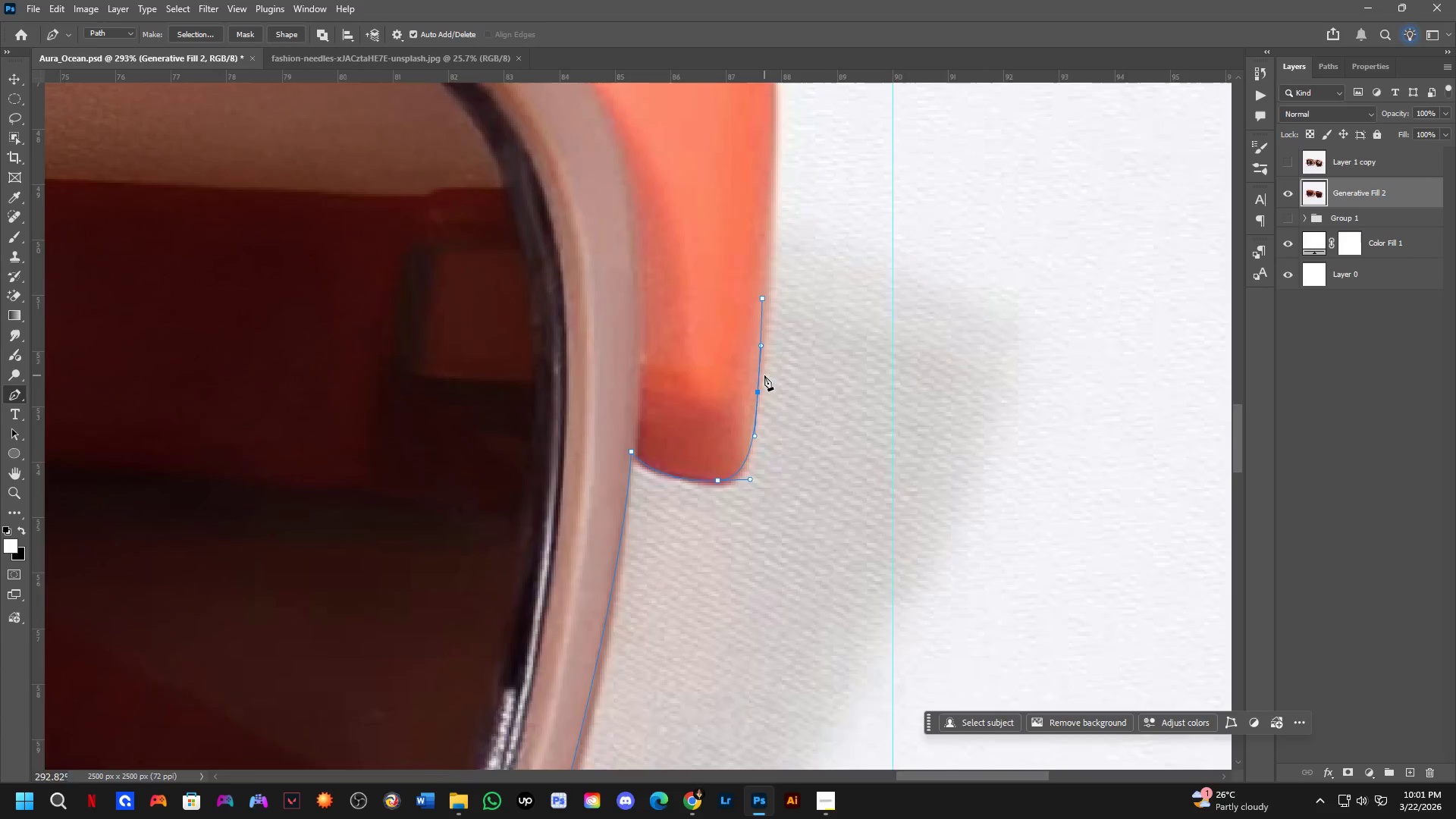 
hold_key(key=Space, duration=0.52)
 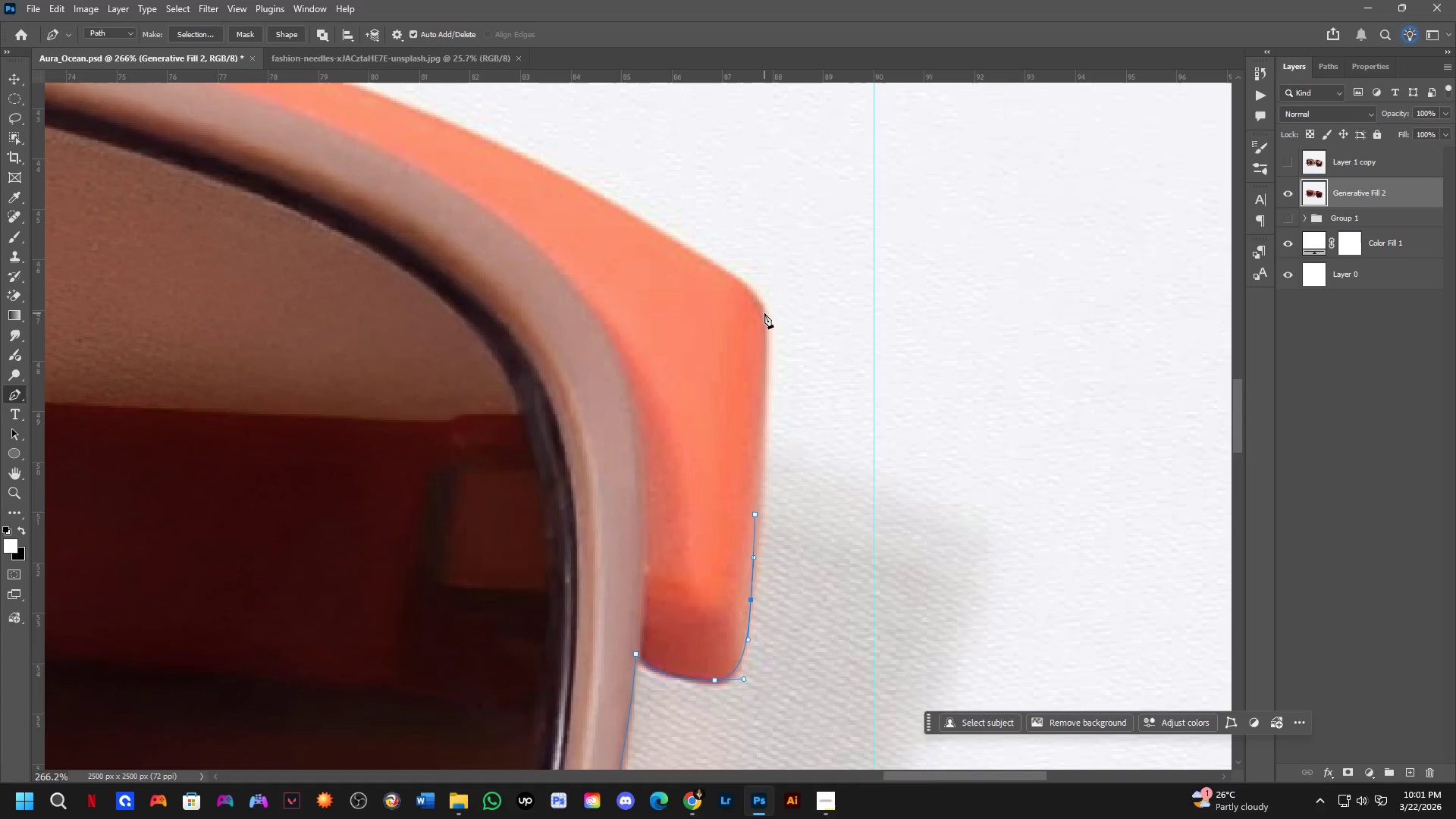 
scroll: coordinate [764, 375], scroll_direction: down, amount: 3.0
 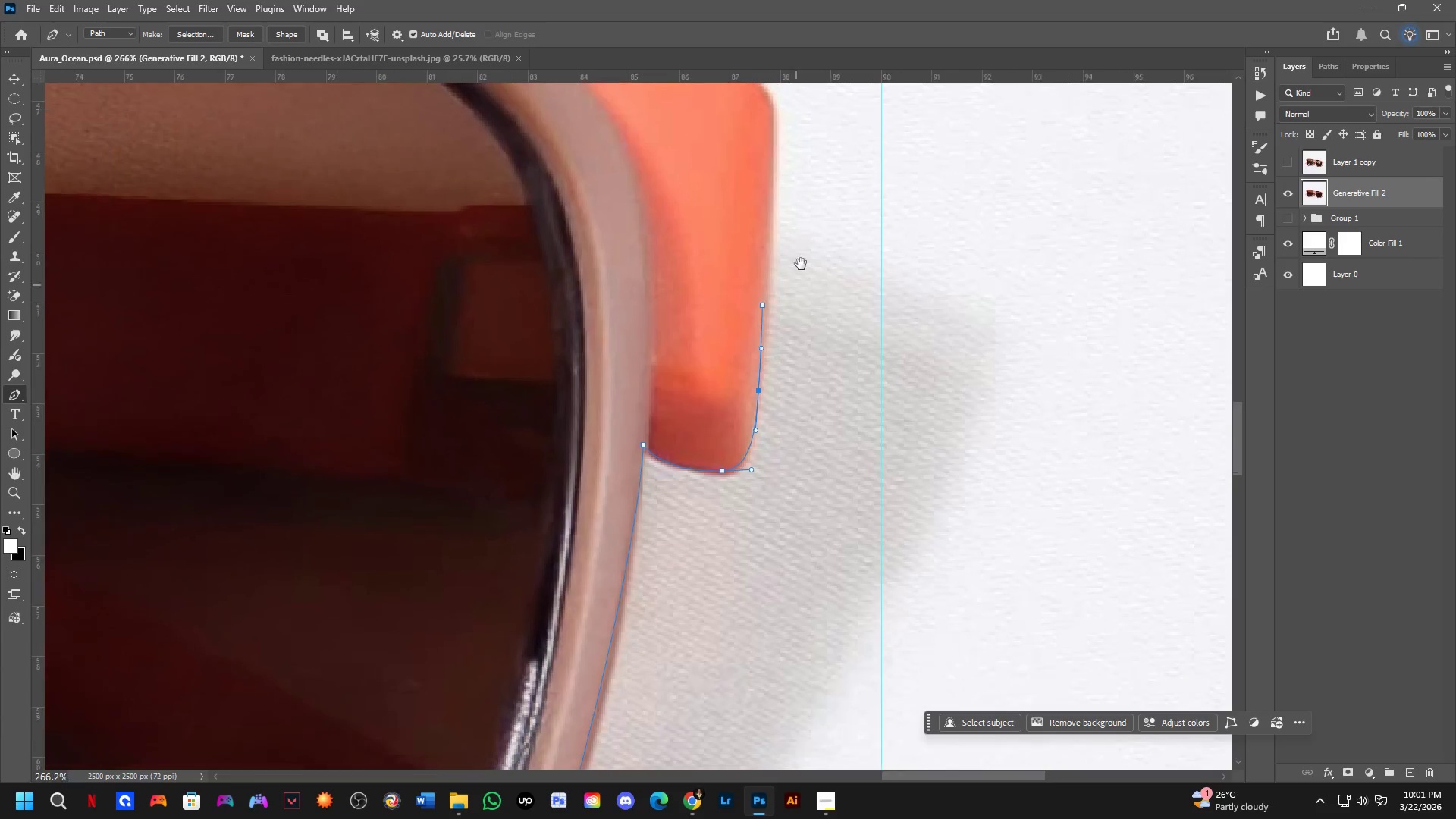 
left_click_drag(start_coordinate=[803, 245], to_coordinate=[795, 454])
 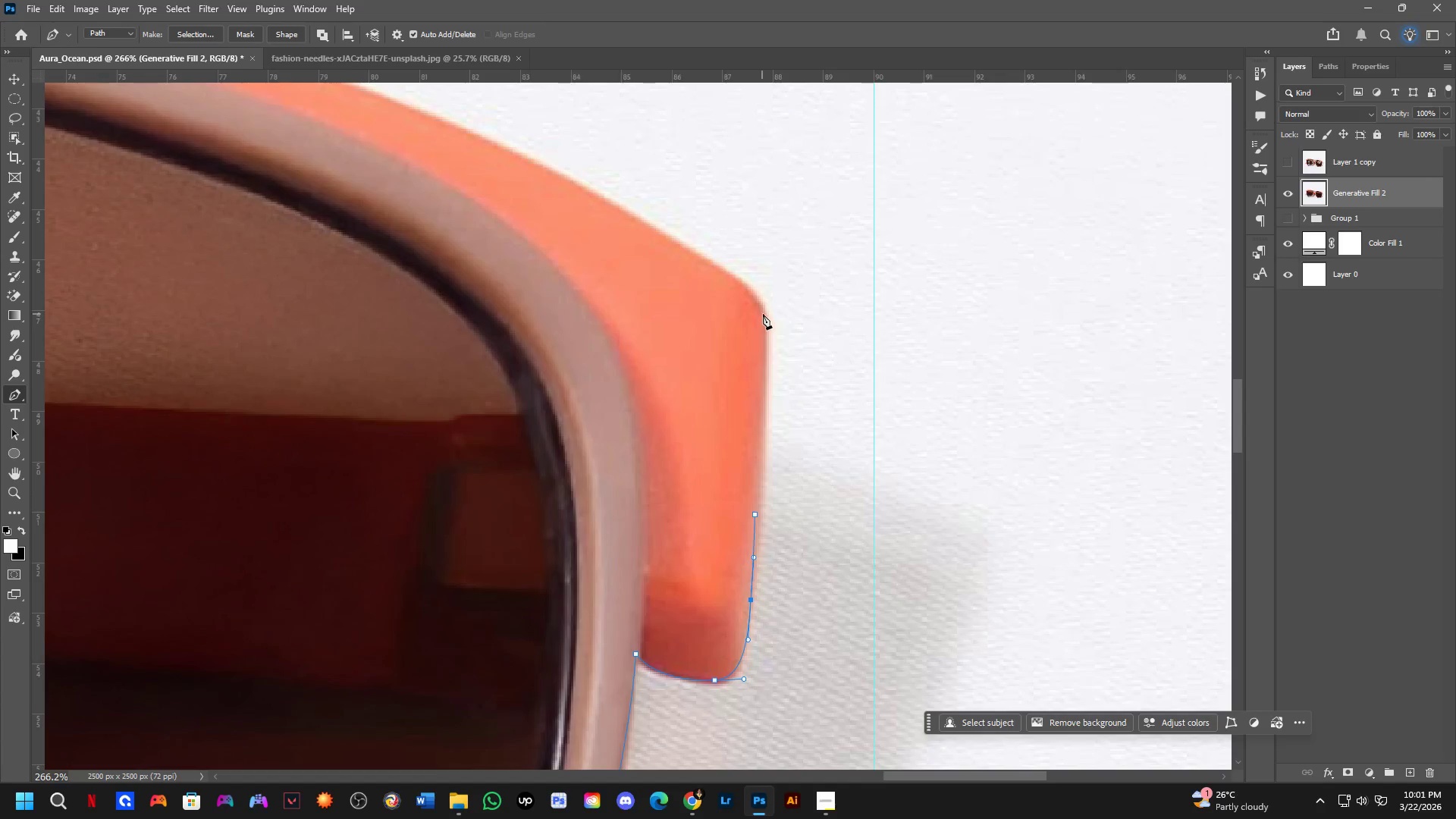 
left_click([764, 313])
 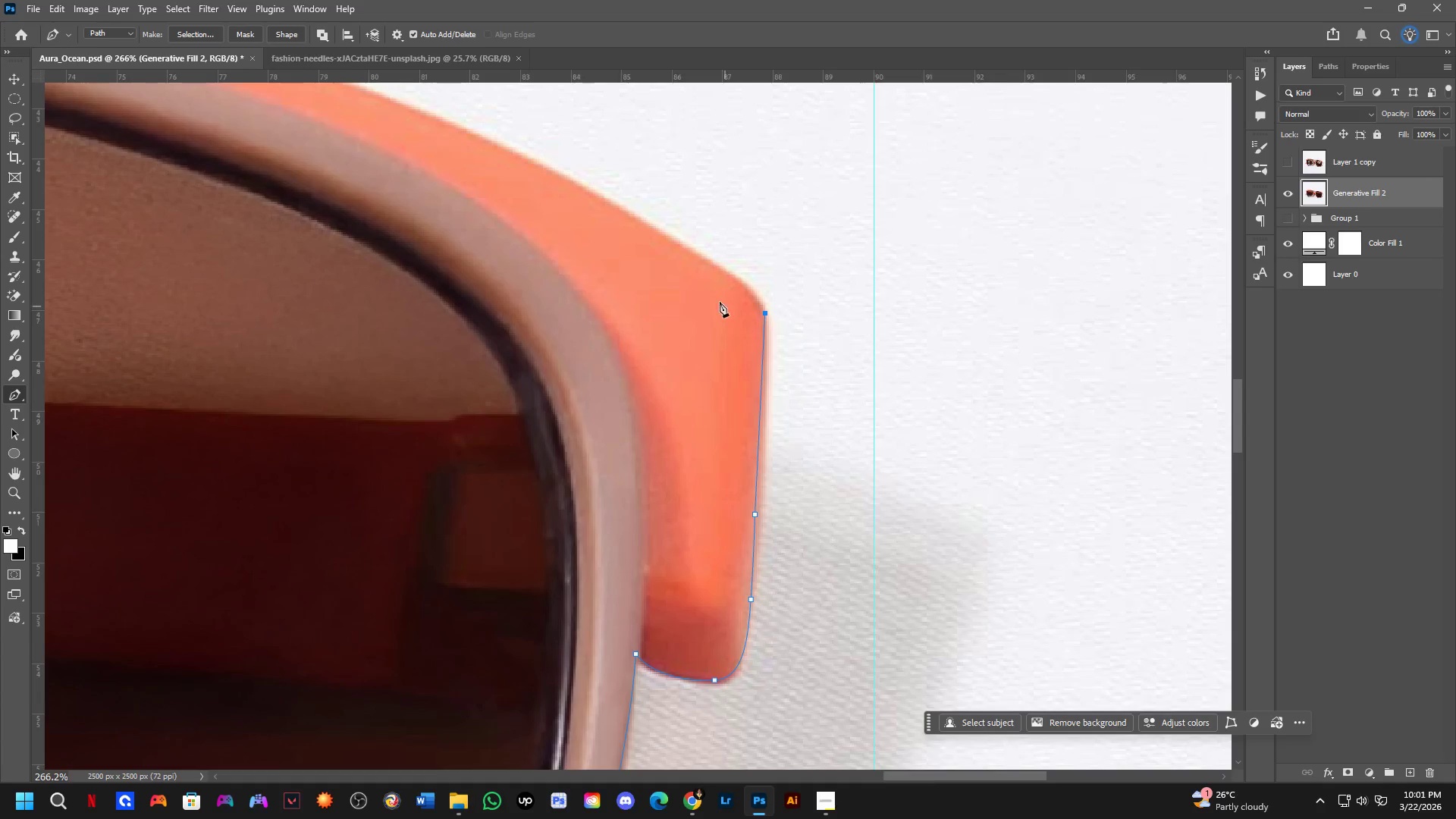 
scroll: coordinate [714, 297], scroll_direction: up, amount: 2.0
 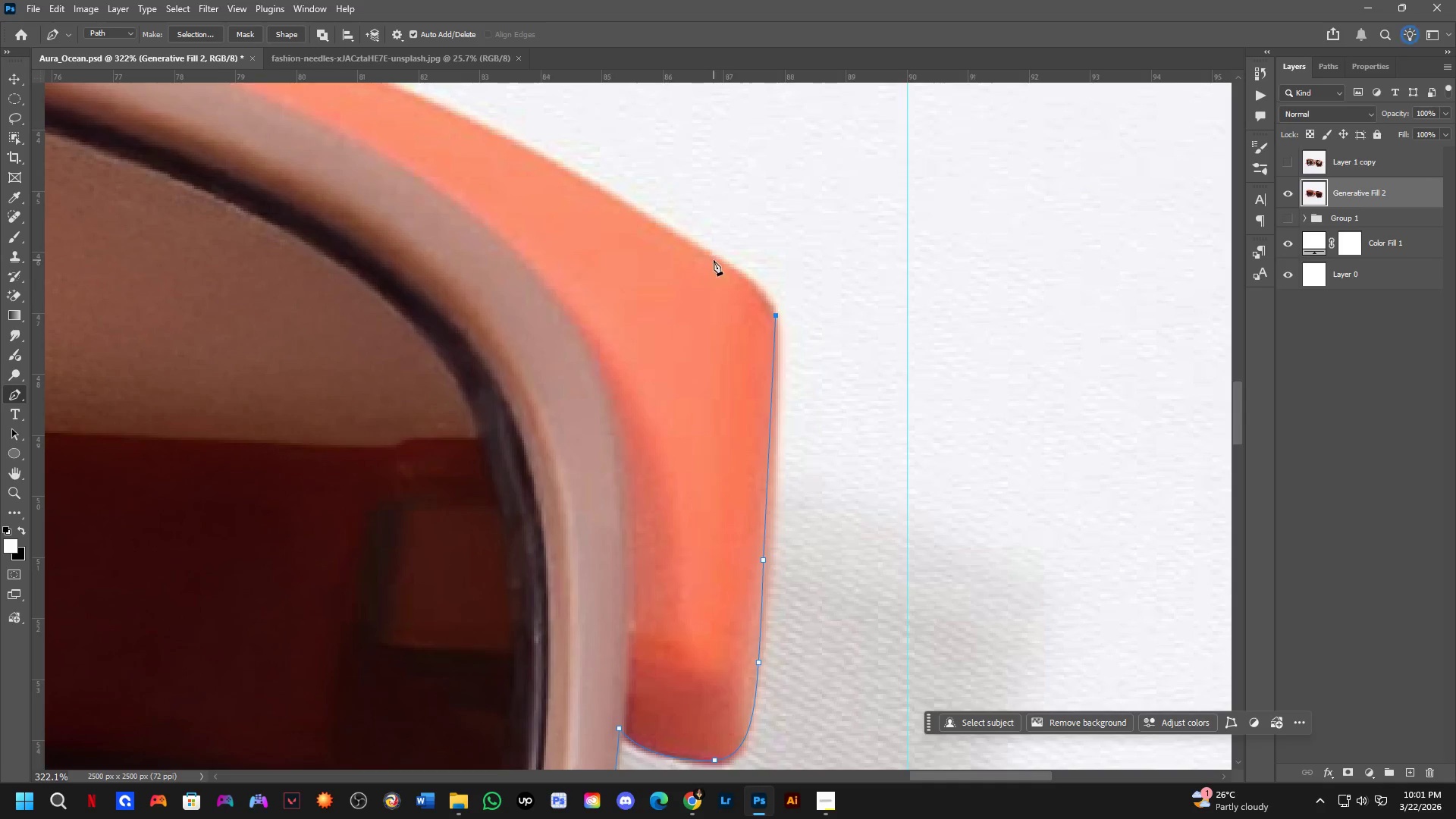 
left_click_drag(start_coordinate=[703, 251], to_coordinate=[625, 199])
 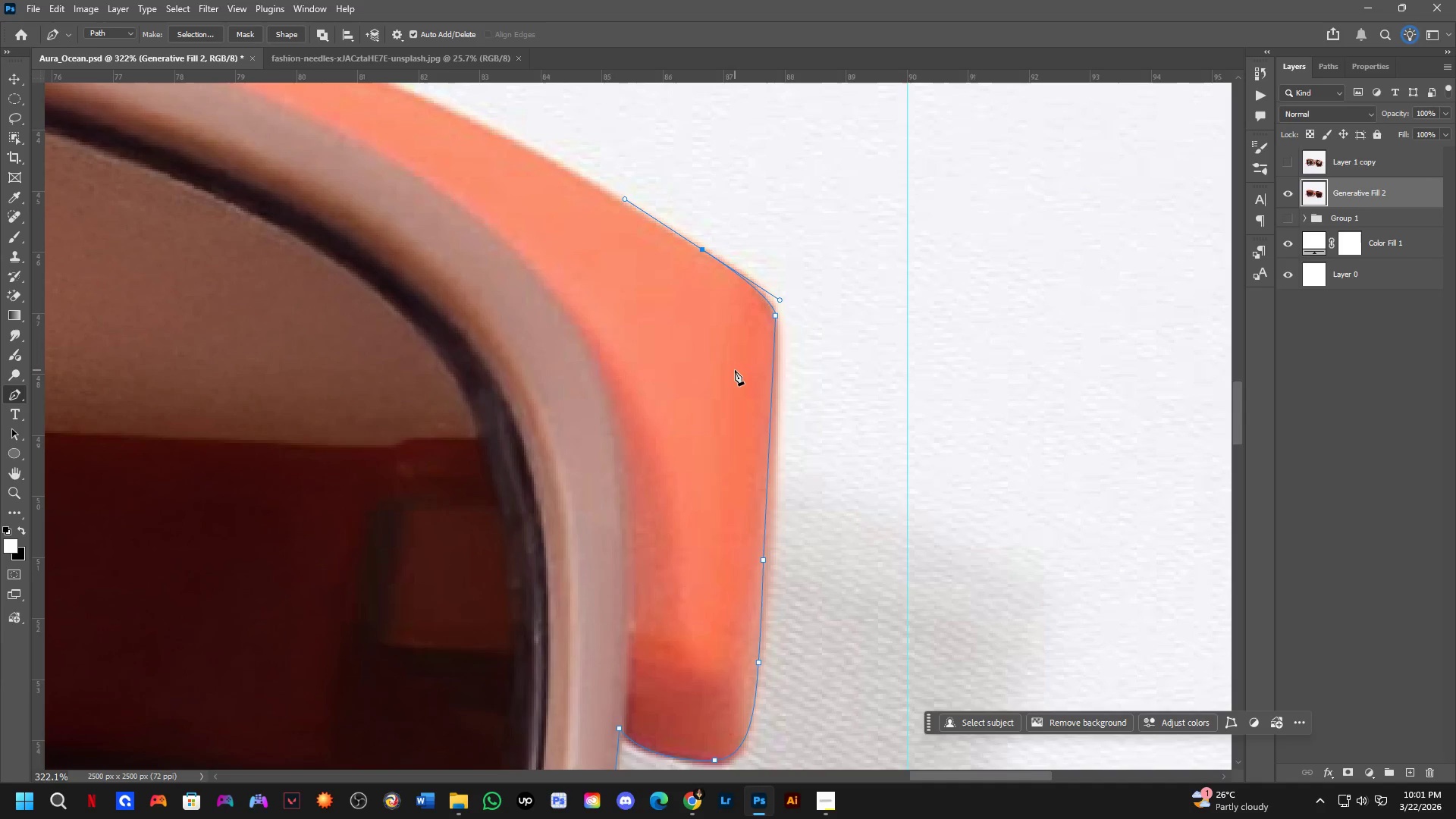 
wait(7.11)
 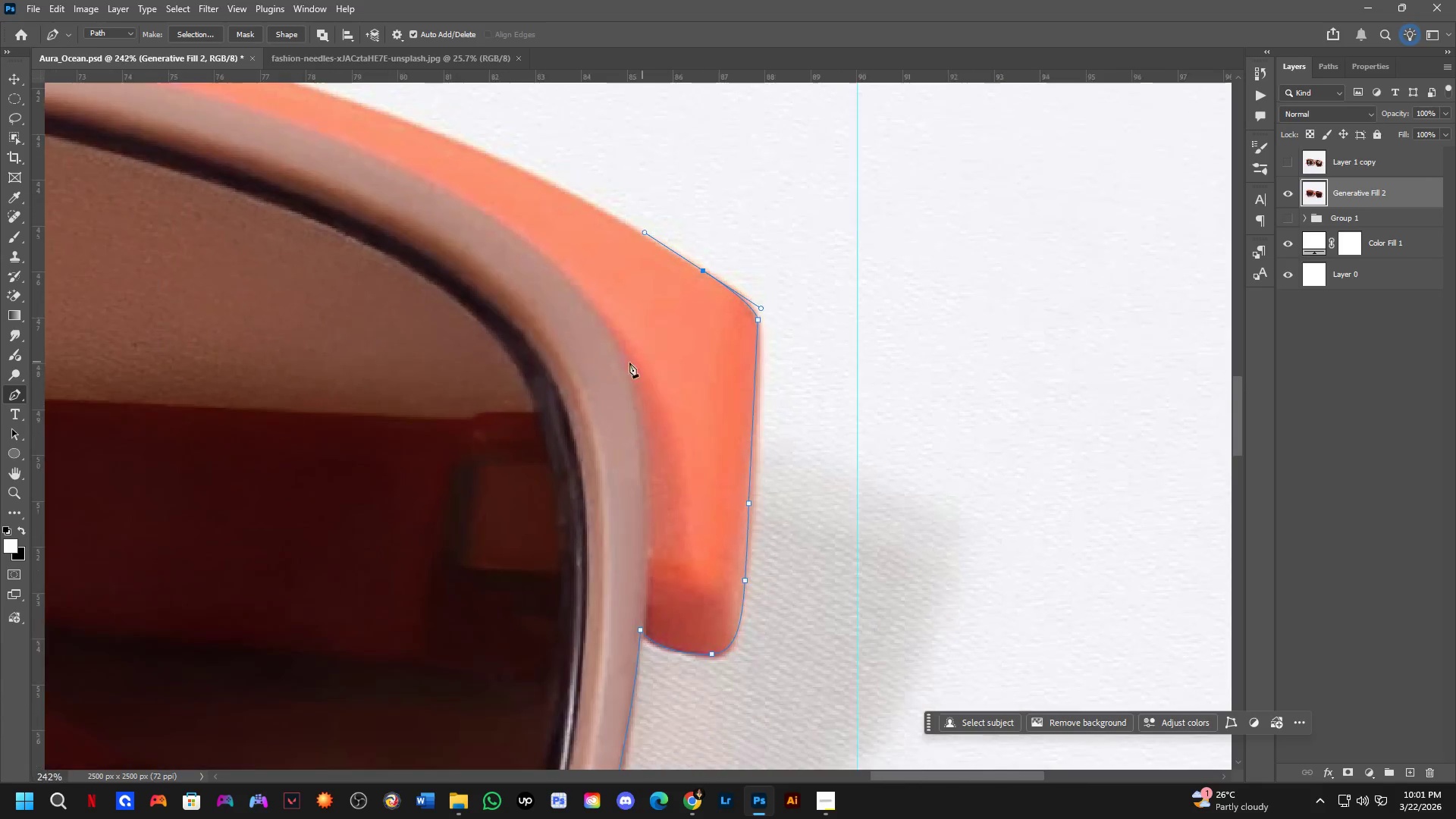 
hold_key(key=Space, duration=1.44)
 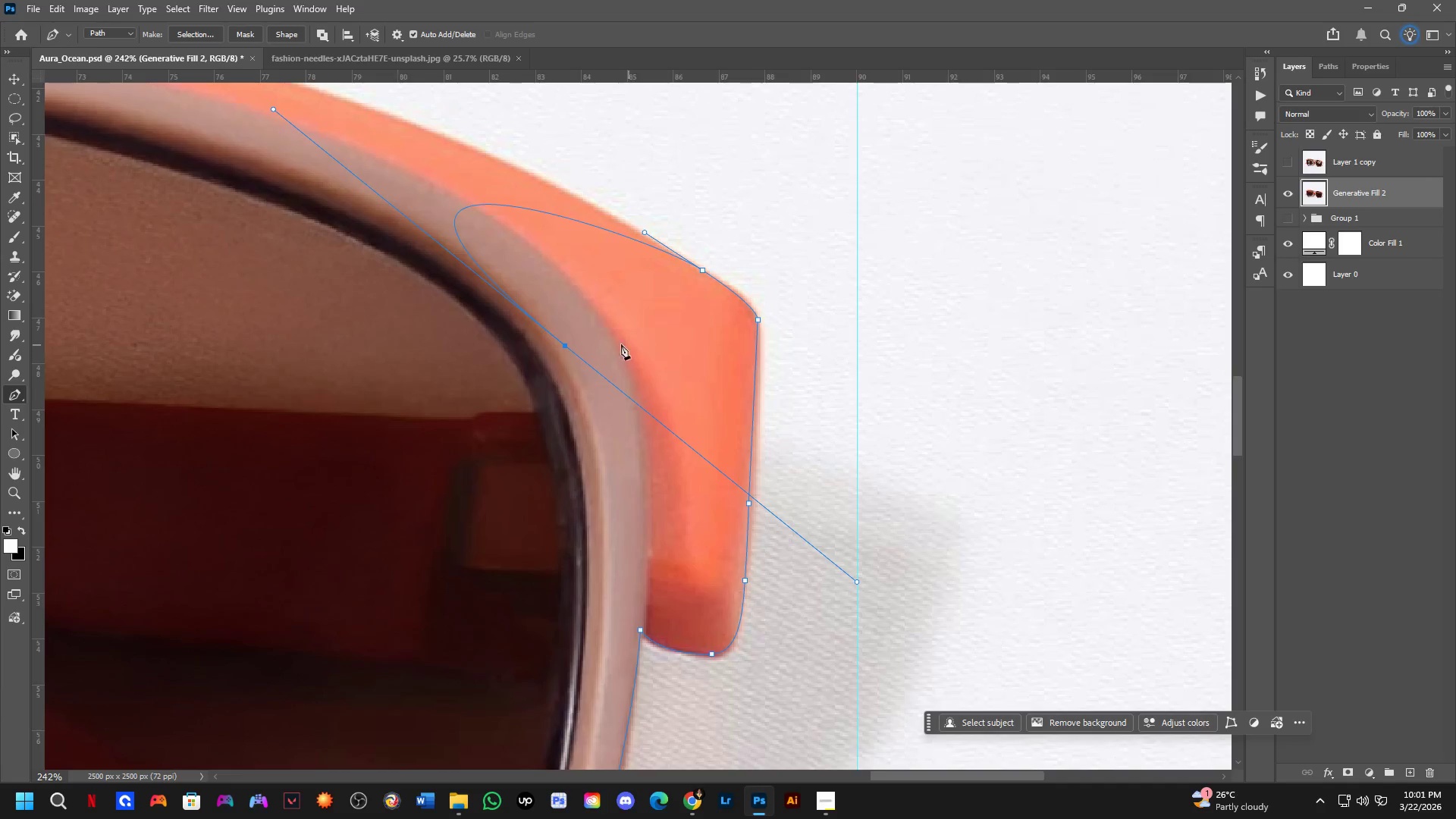 
scroll: coordinate [699, 337], scroll_direction: down, amount: 3.0
 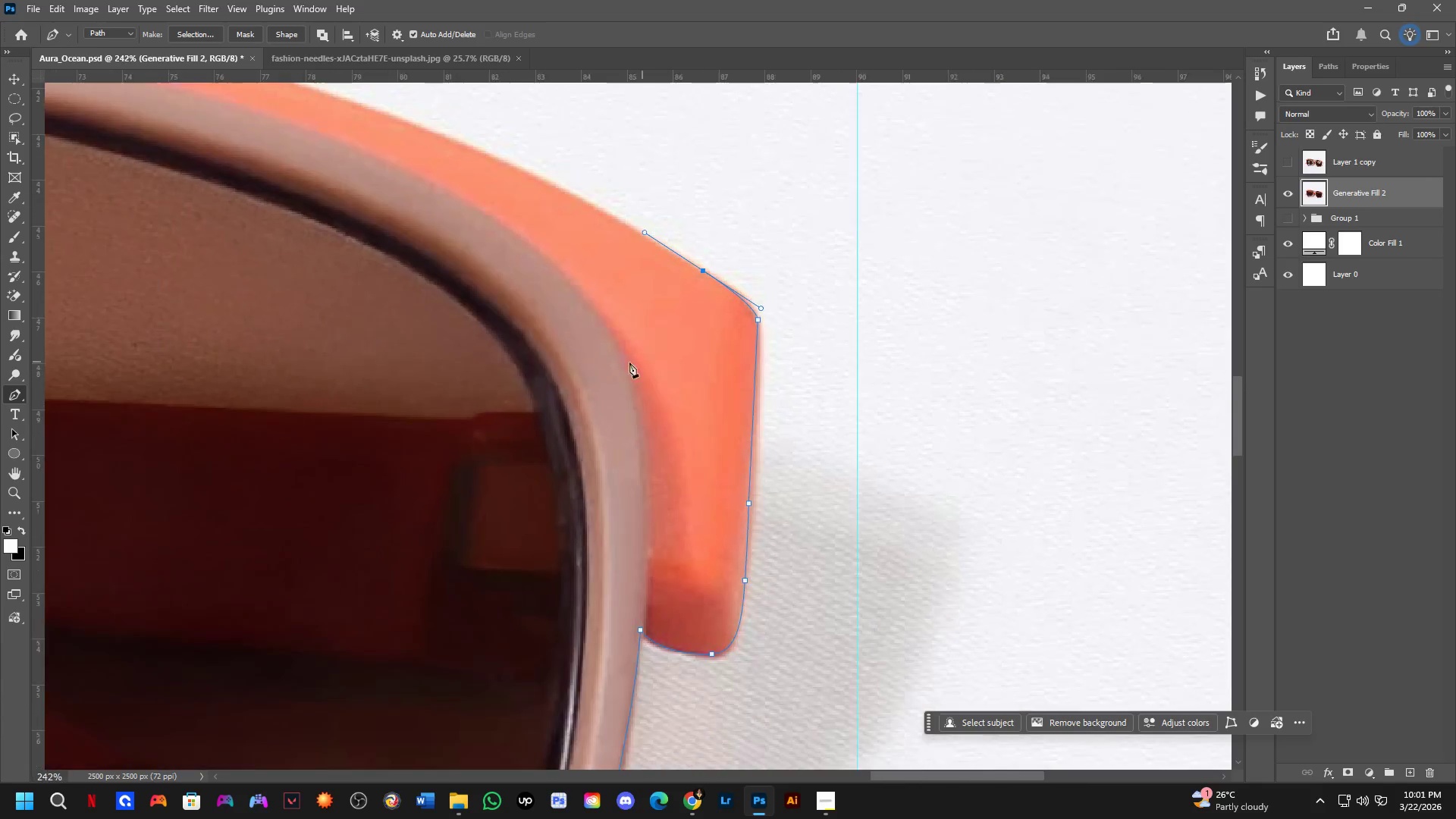 
left_click_drag(start_coordinate=[566, 346], to_coordinate=[859, 582])
 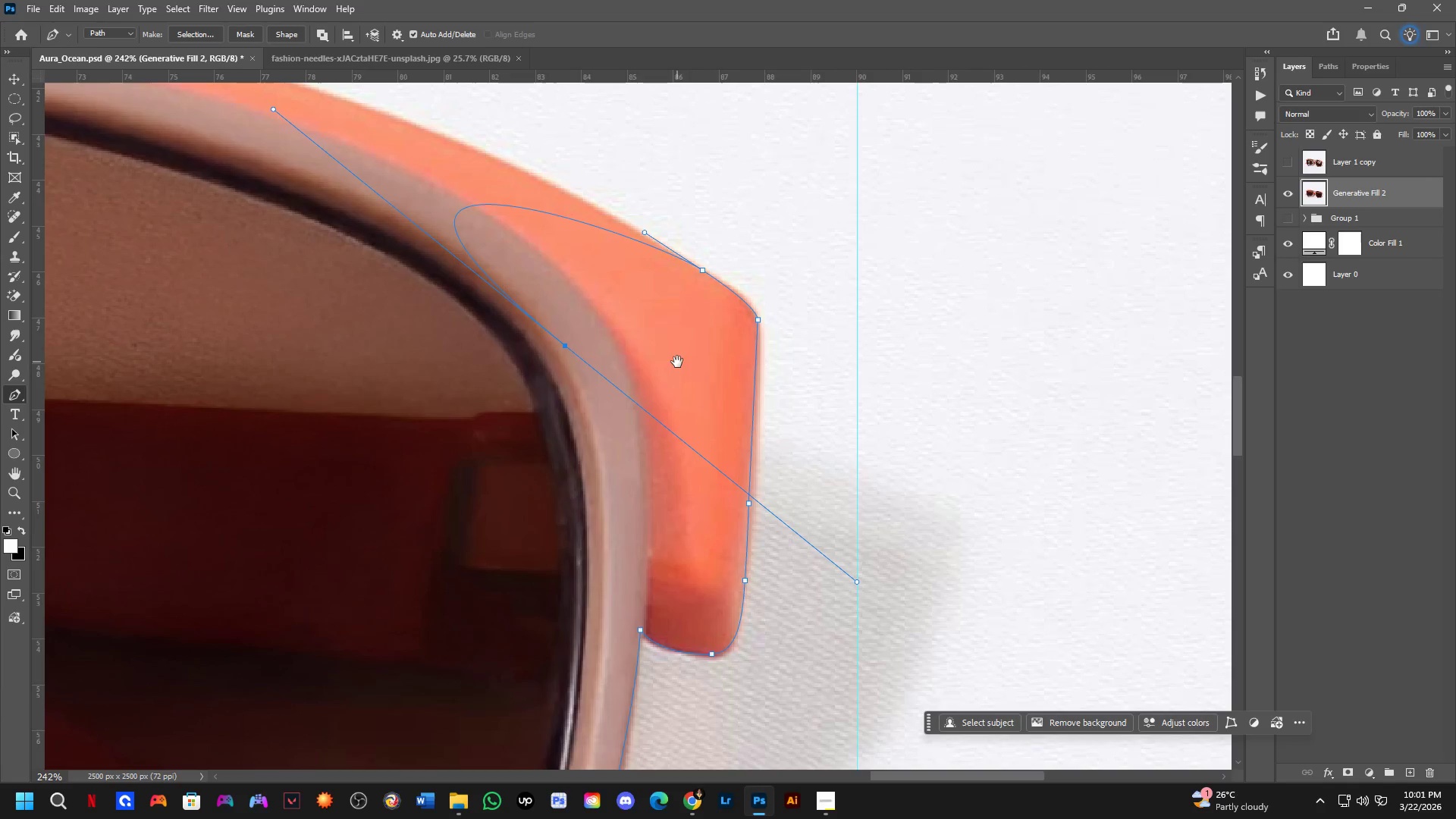 
hold_key(key=MetaLeft, duration=0.31)
 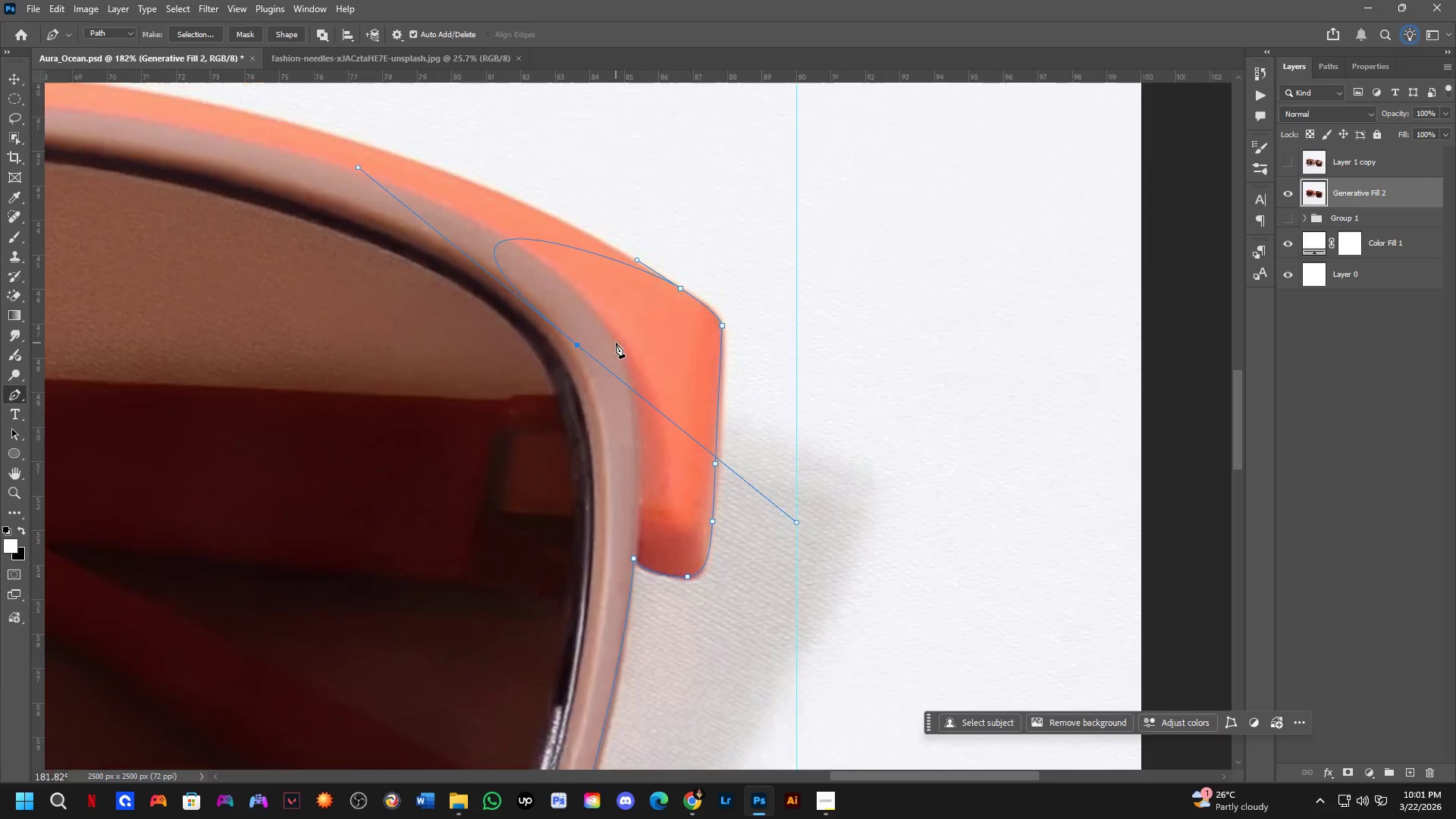 
scroll: coordinate [616, 343], scroll_direction: down, amount: 3.0
 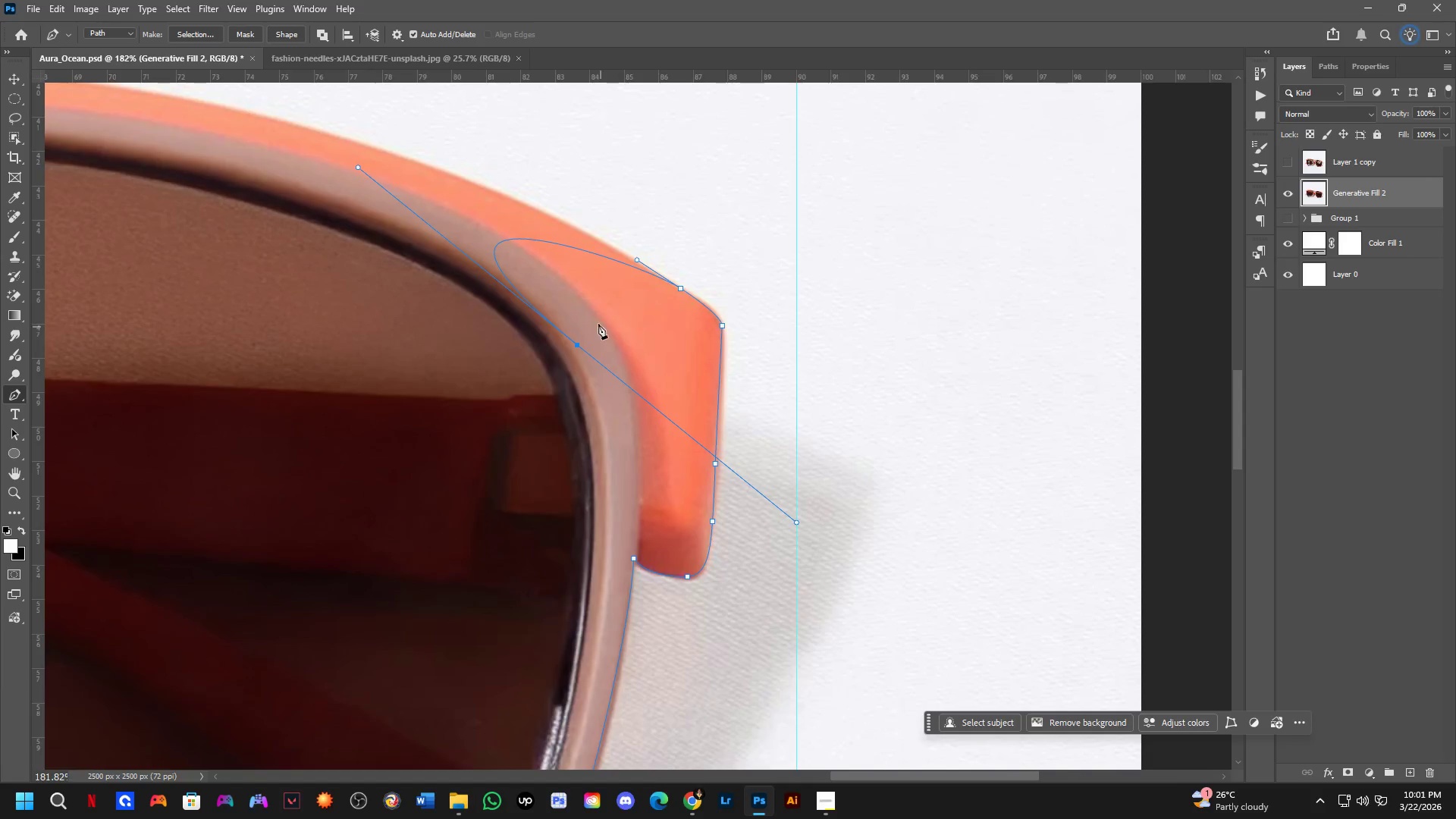 
key(Control+ControlLeft)
 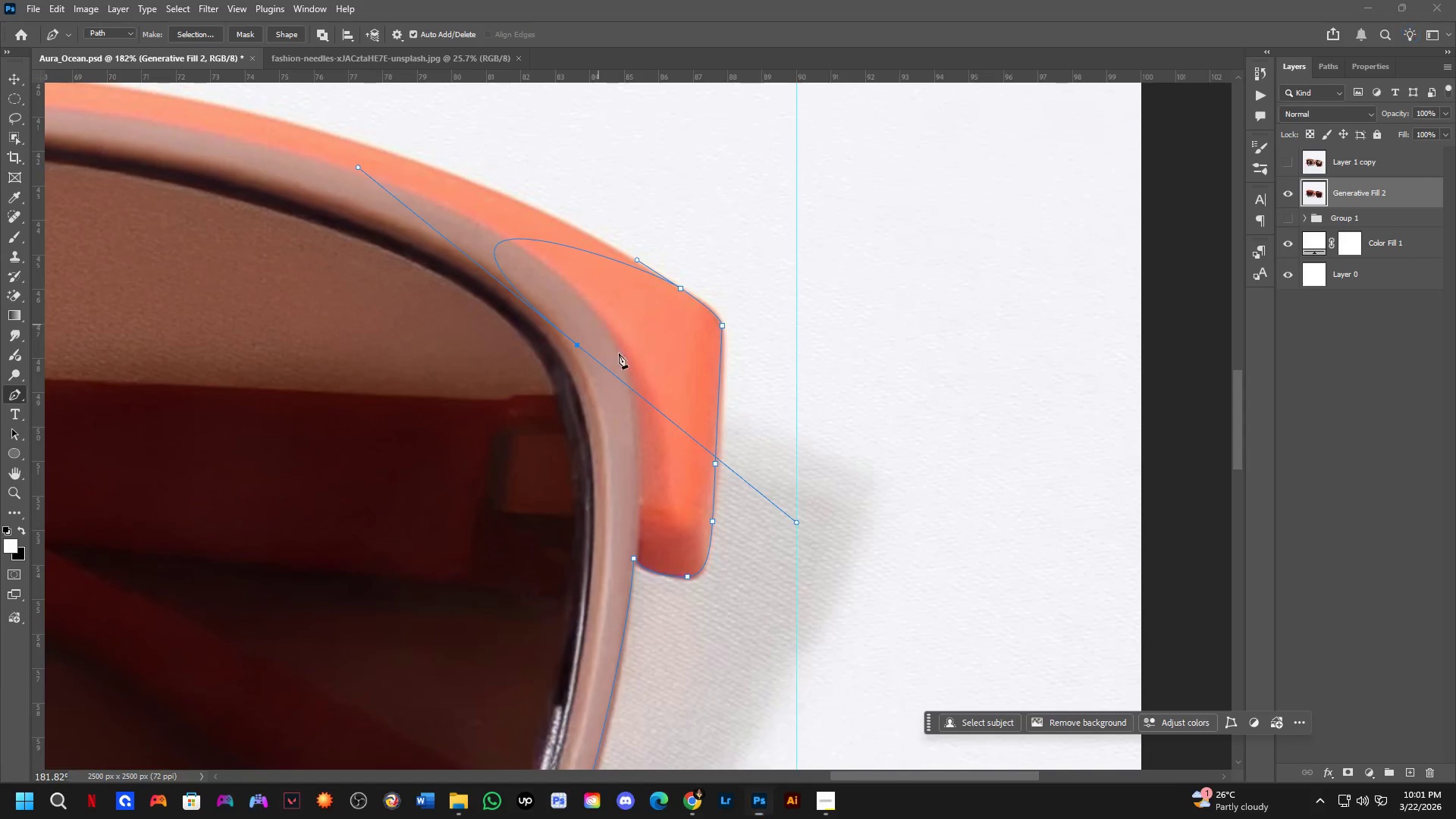 
left_click_drag(start_coordinate=[604, 335], to_coordinate=[736, 430])
 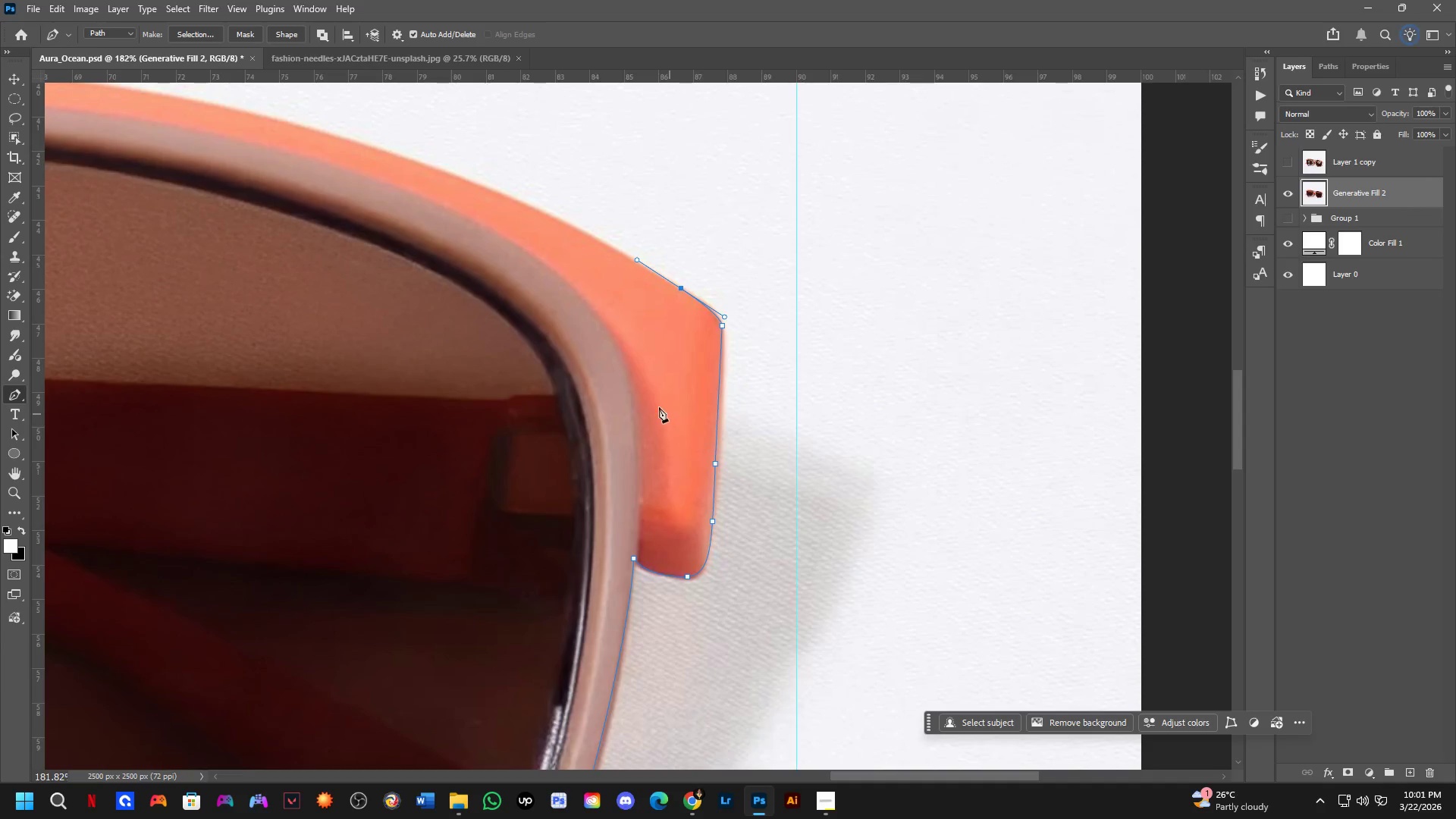 
key(Control+Z)
 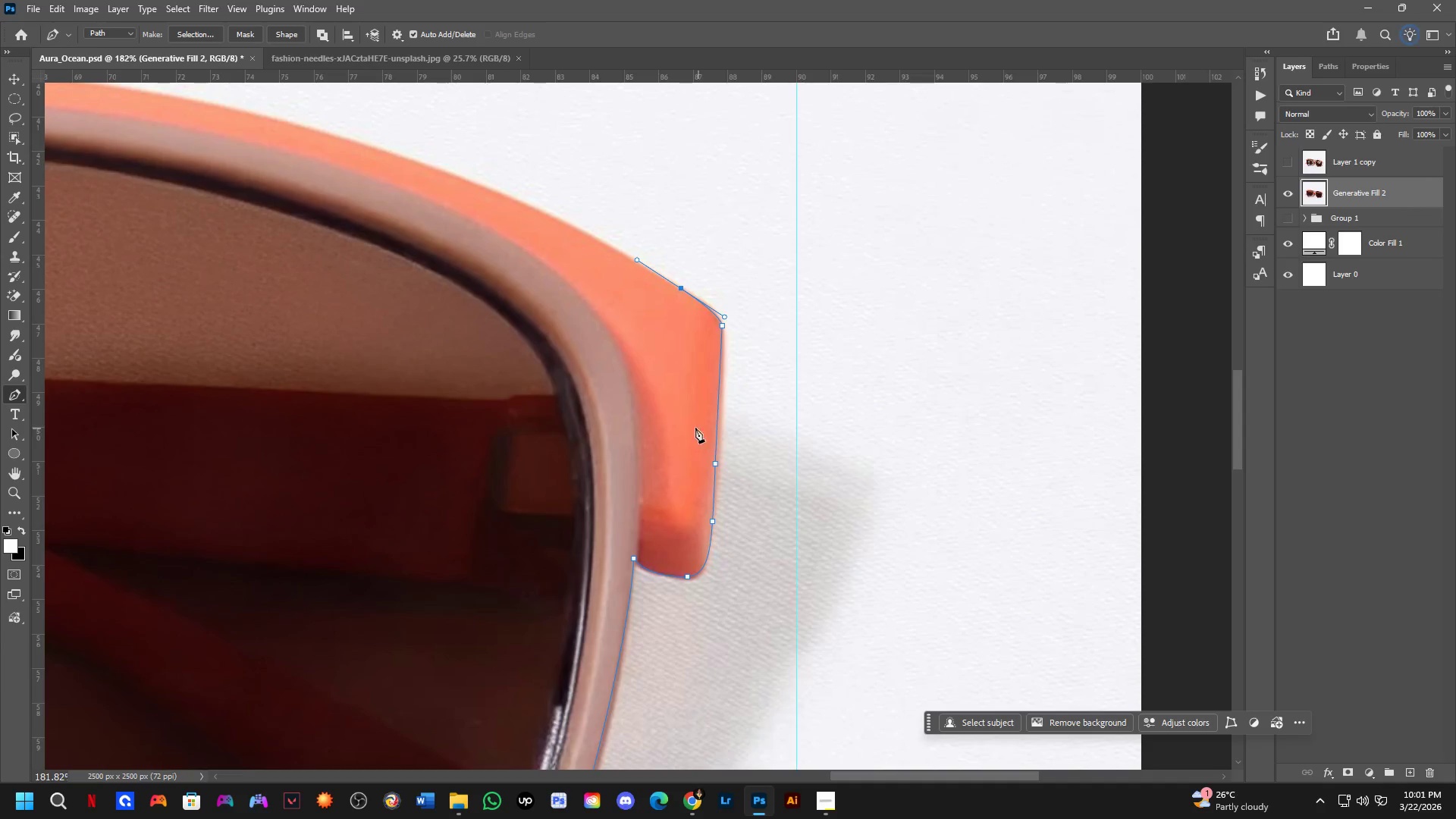 
hold_key(key=Space, duration=0.44)
 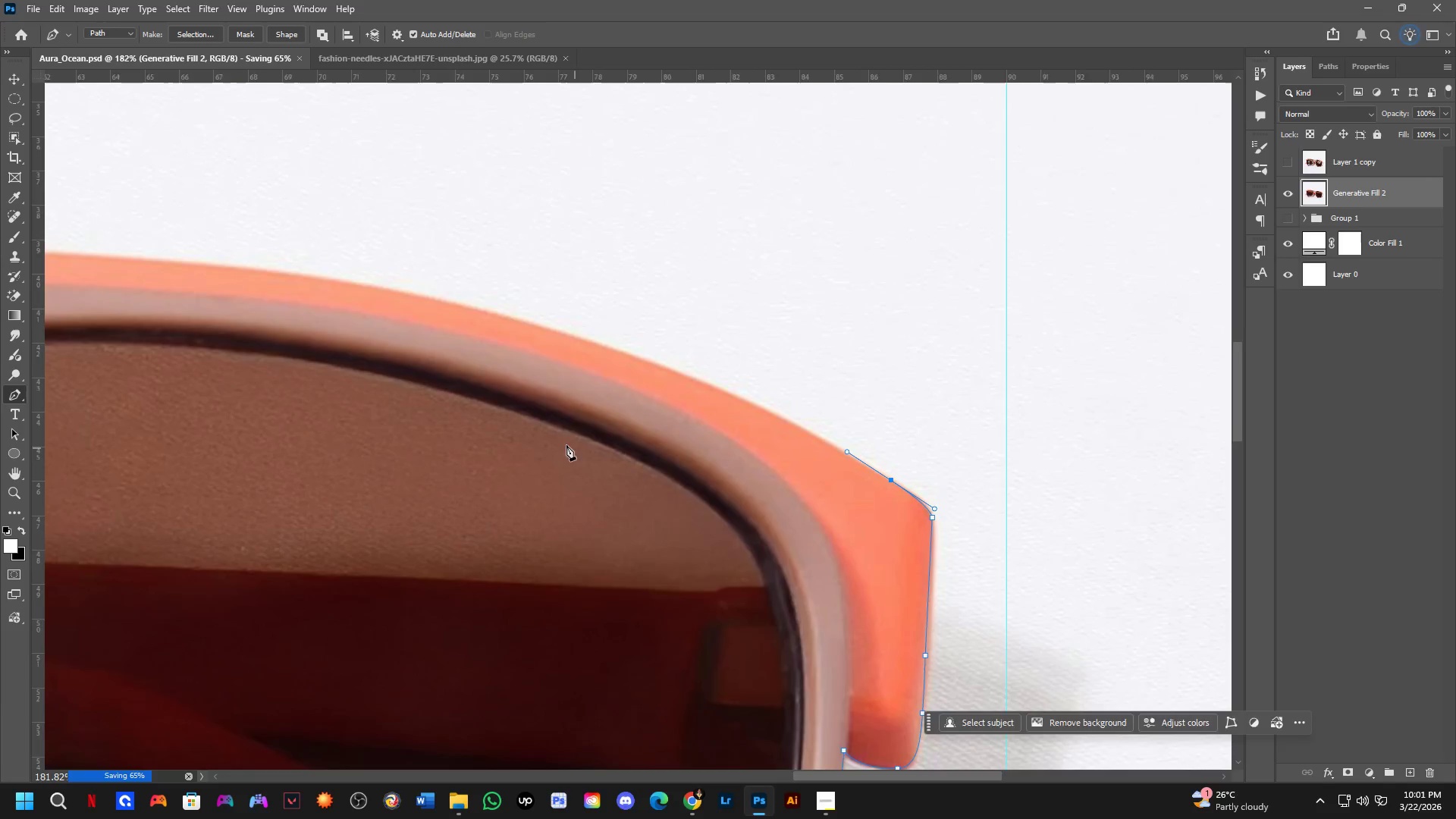 
left_click_drag(start_coordinate=[478, 324], to_coordinate=[688, 516])
 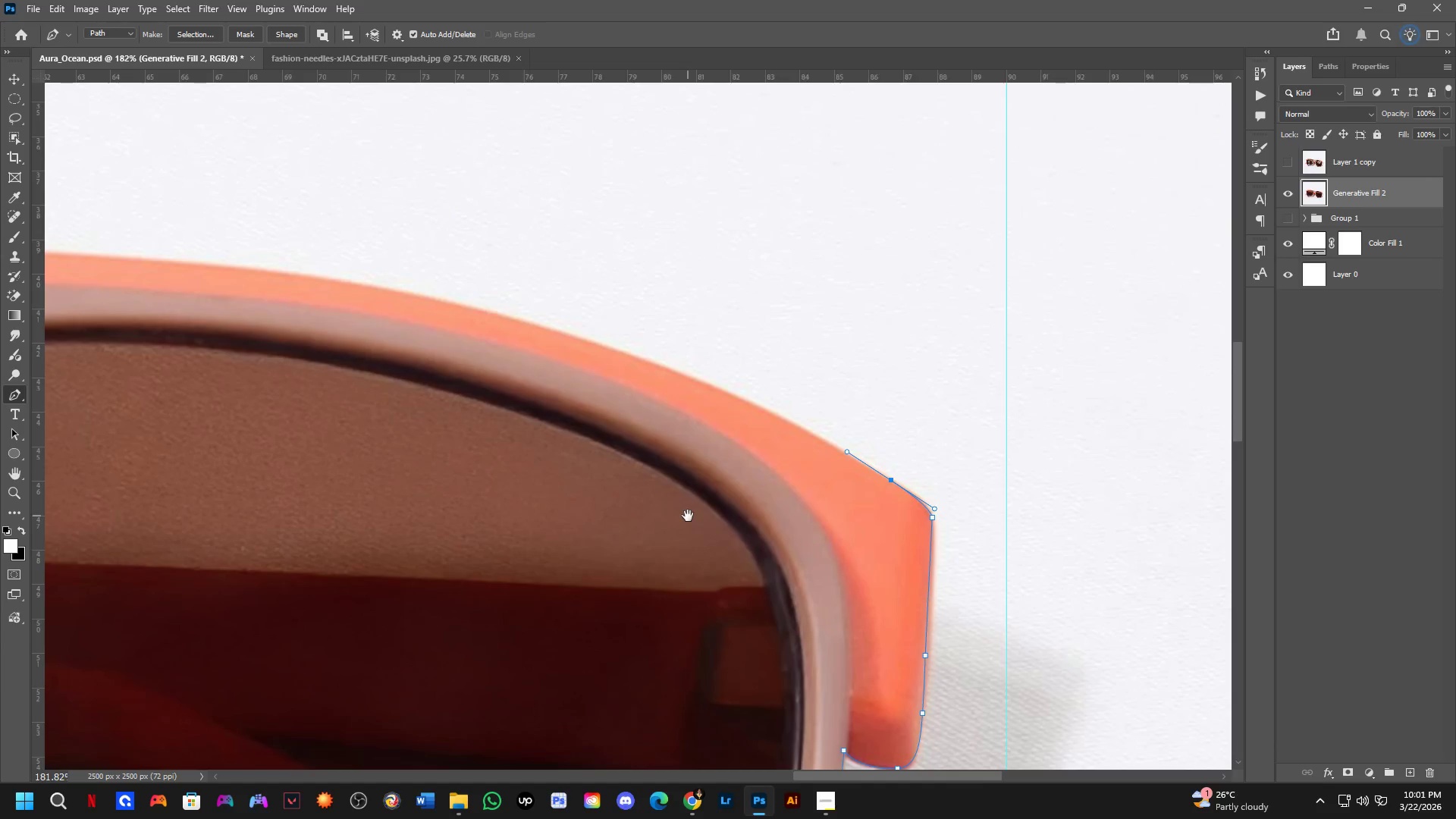 
key(Control+ControlLeft)
 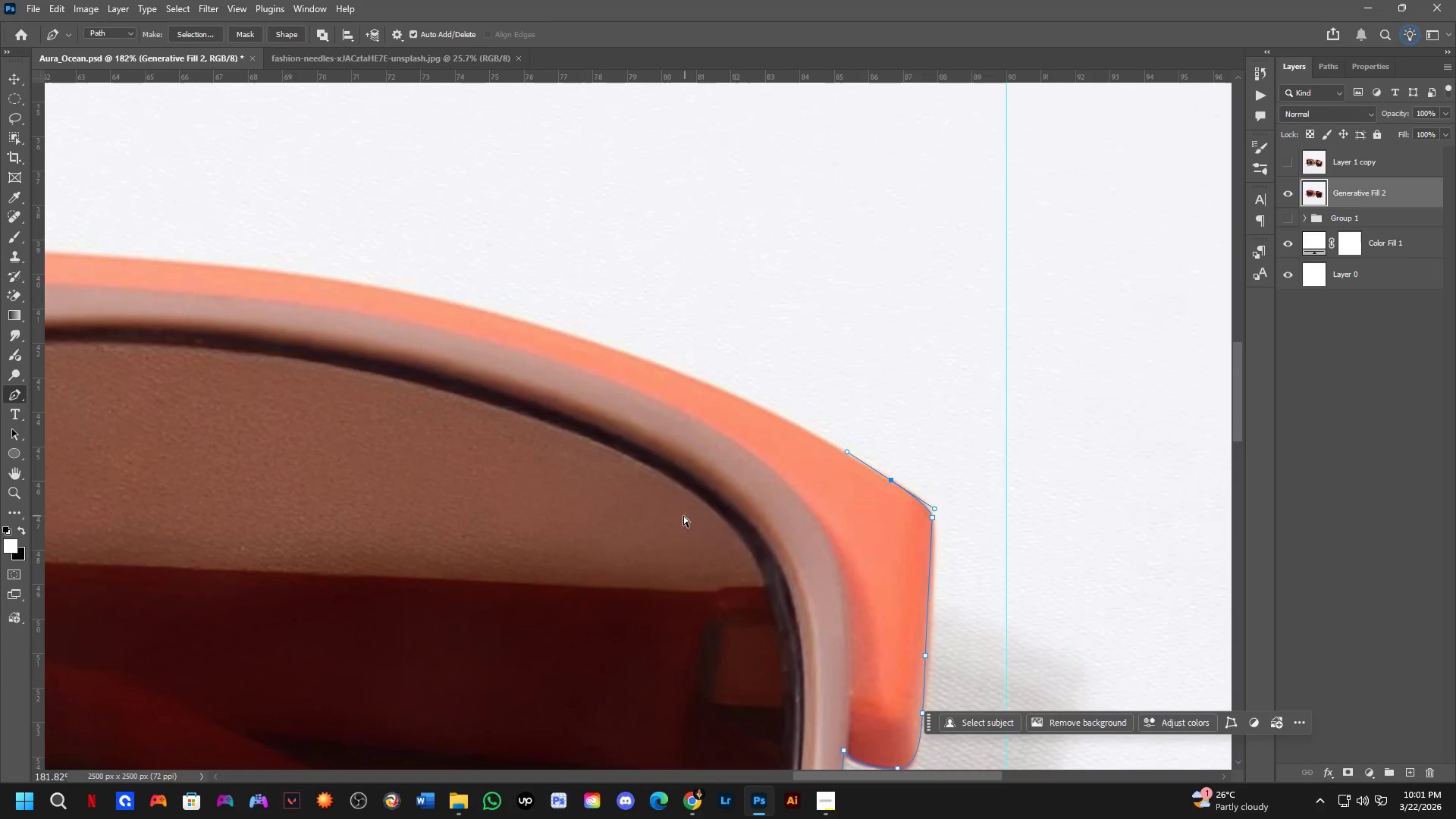 
key(Control+S)
 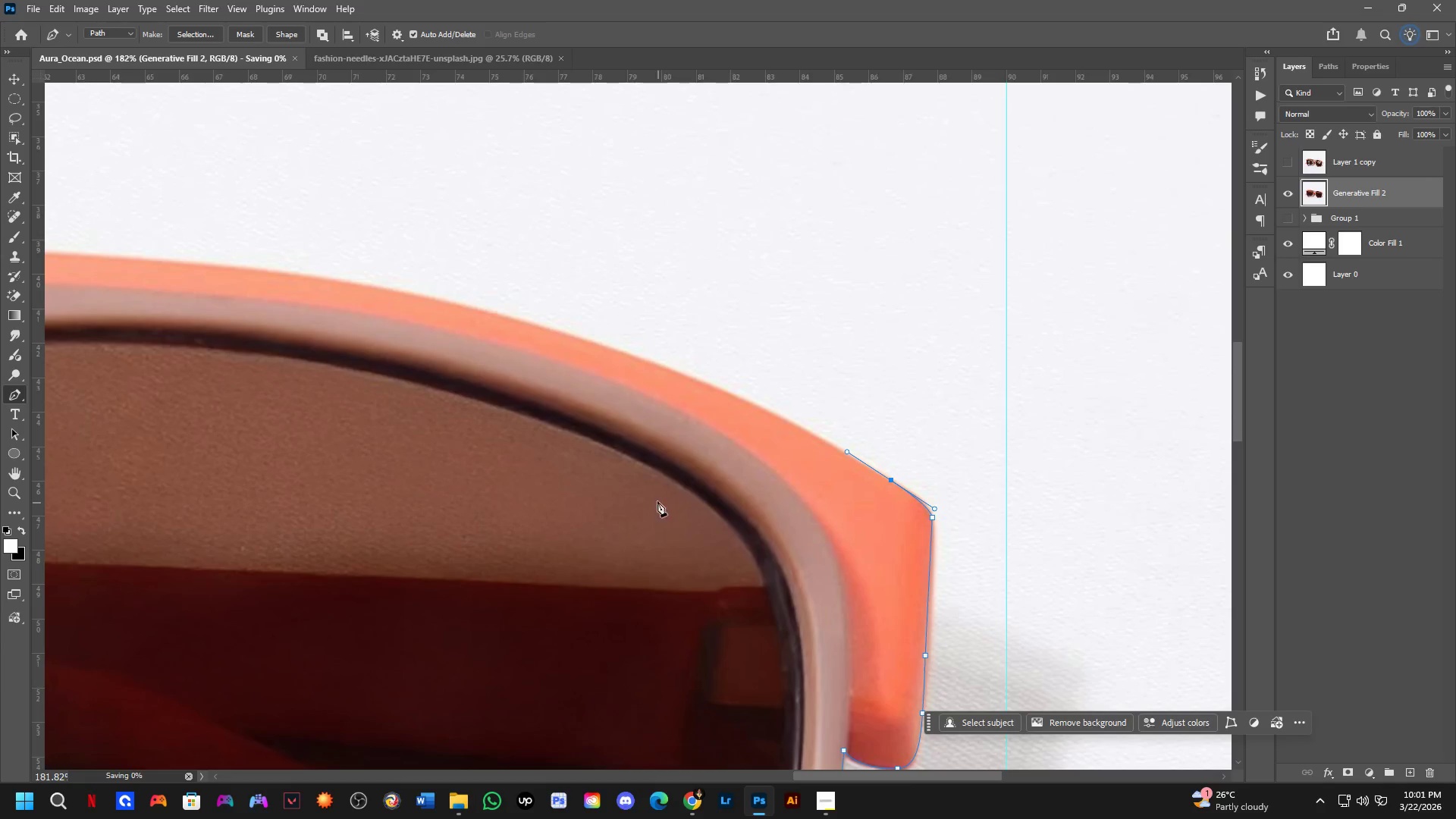 
hold_key(key=Space, duration=0.52)
 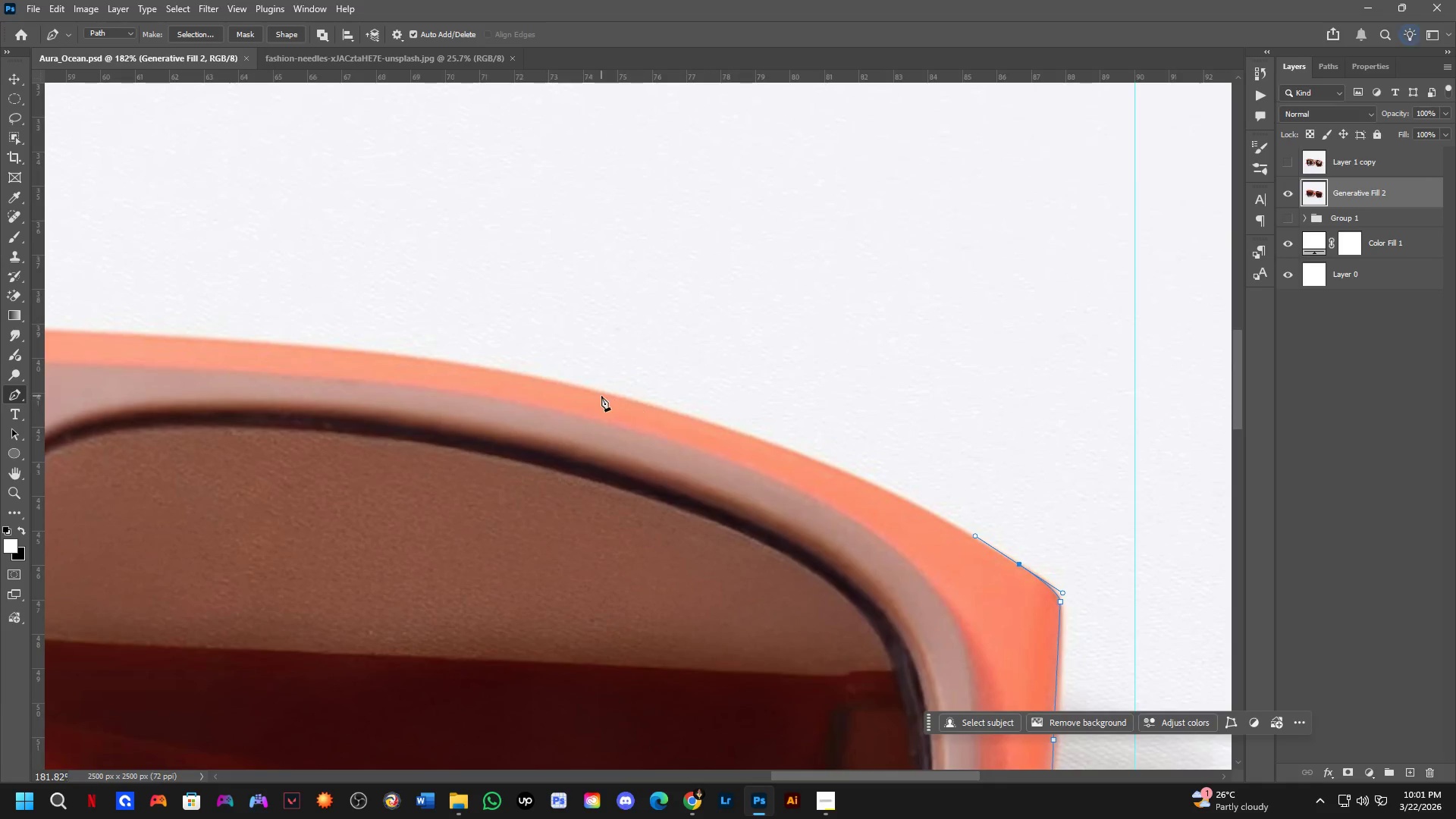 
left_click_drag(start_coordinate=[563, 447], to_coordinate=[692, 531])
 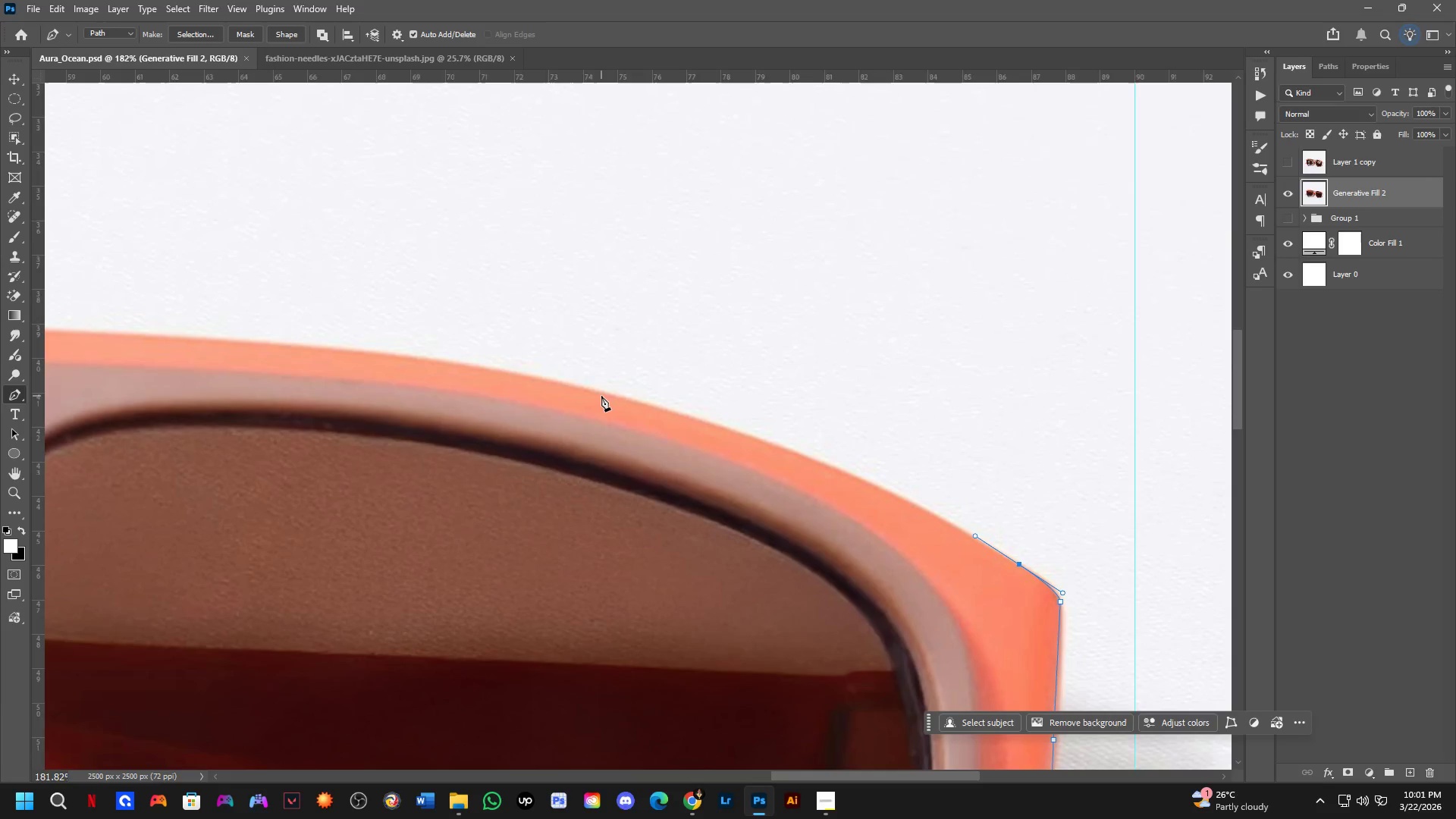 
left_click_drag(start_coordinate=[599, 395], to_coordinate=[394, 353])
 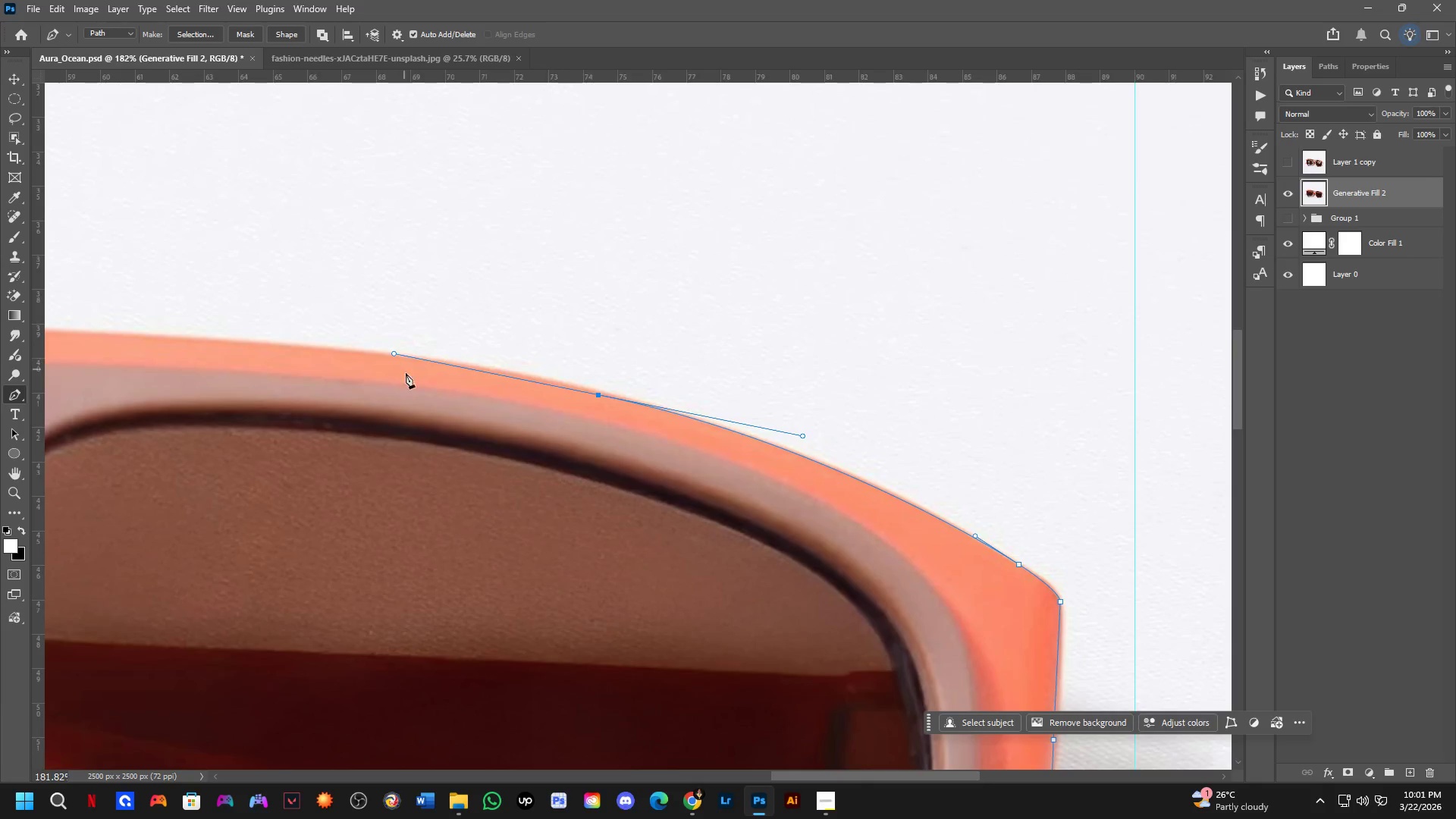 
hold_key(key=Space, duration=0.56)
 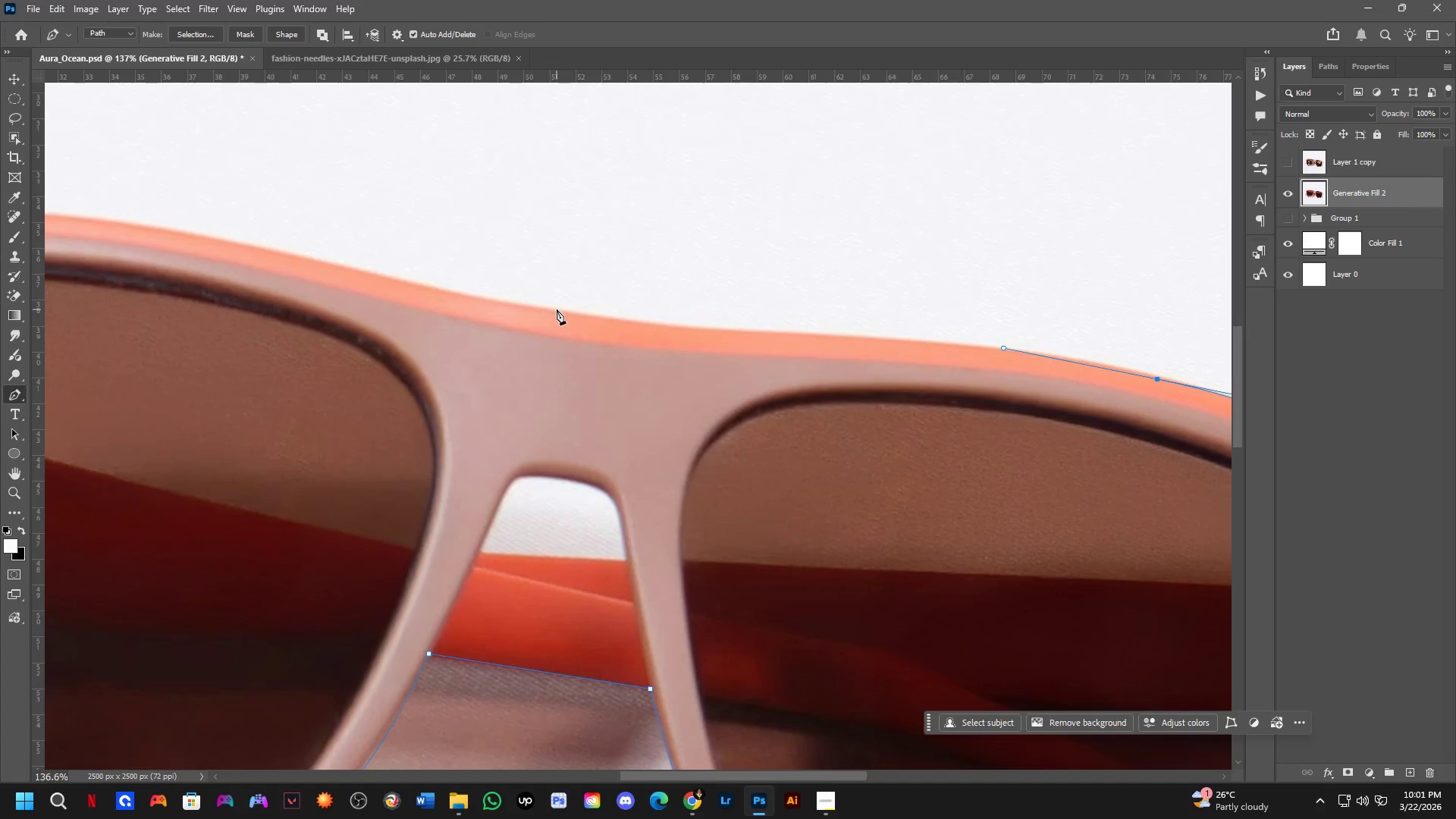 
scroll: coordinate [410, 391], scroll_direction: down, amount: 1.0
 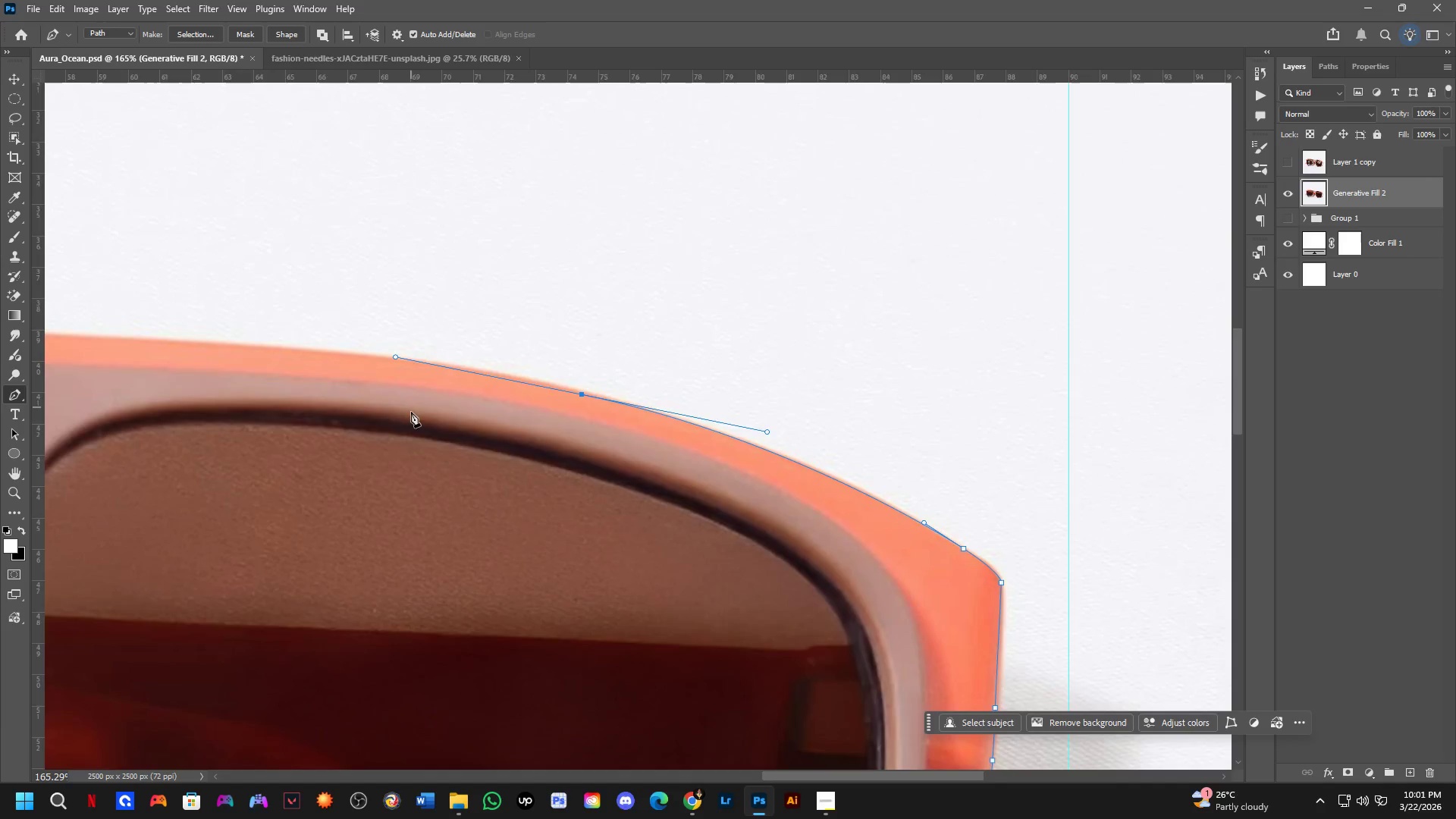 
left_click_drag(start_coordinate=[403, 439], to_coordinate=[1096, 435])
 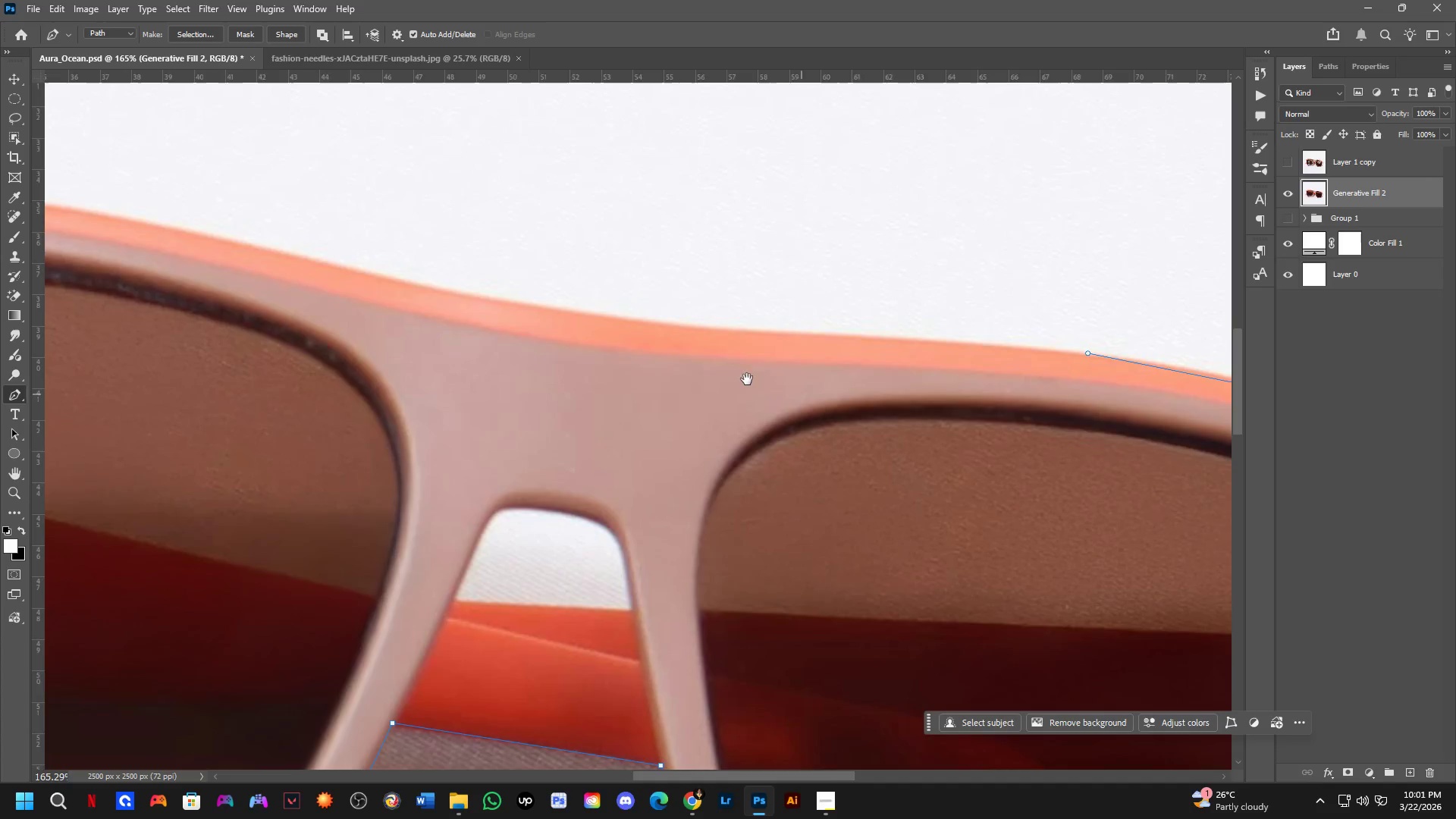 
scroll: coordinate [595, 325], scroll_direction: down, amount: 2.0
 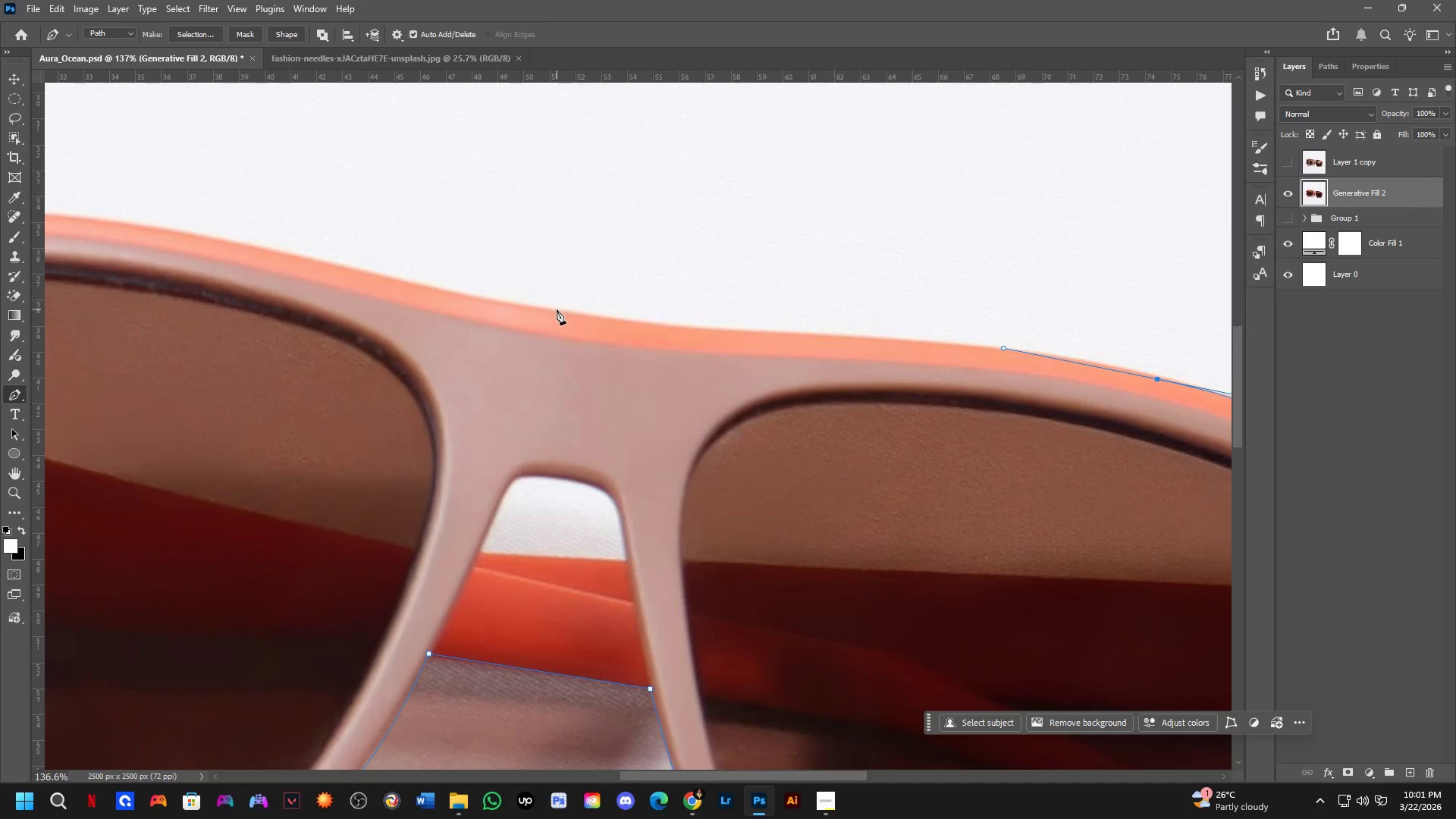 
left_click_drag(start_coordinate=[554, 309], to_coordinate=[494, 284])
 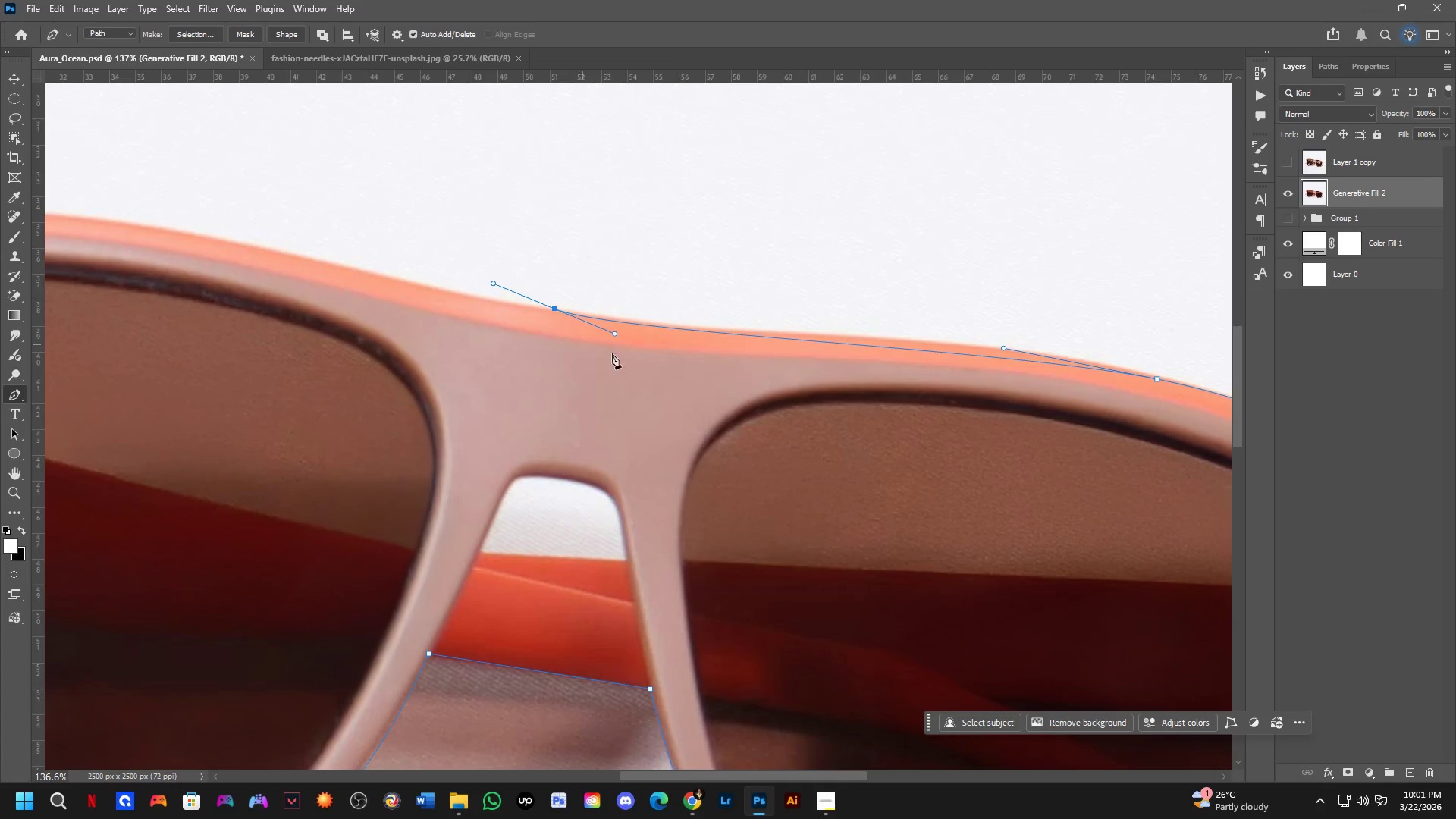 
hold_key(key=Space, duration=0.42)
 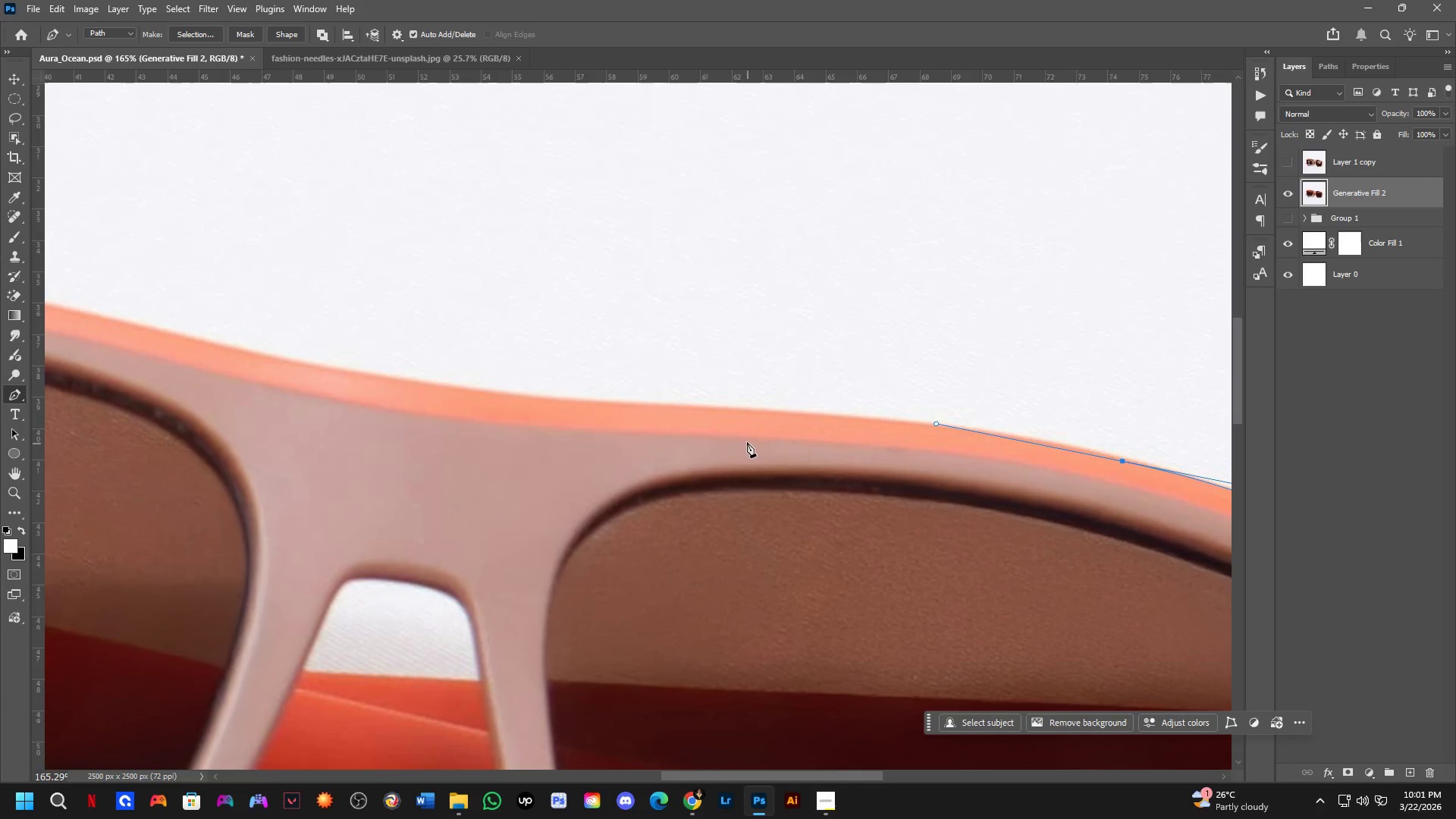 
scroll: coordinate [758, 409], scroll_direction: down, amount: 2.0
 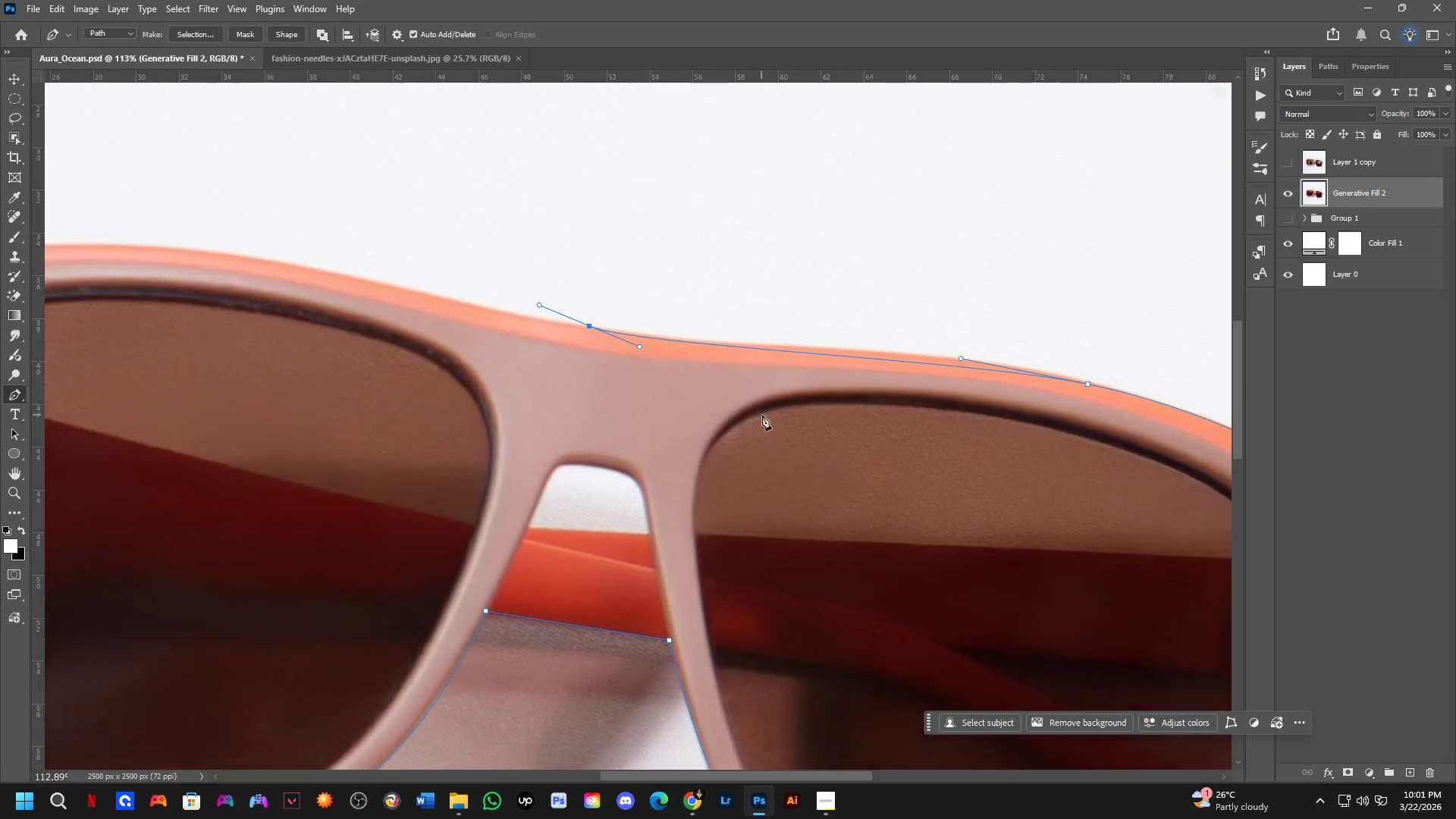 
left_click_drag(start_coordinate=[857, 462], to_coordinate=[785, 538])
 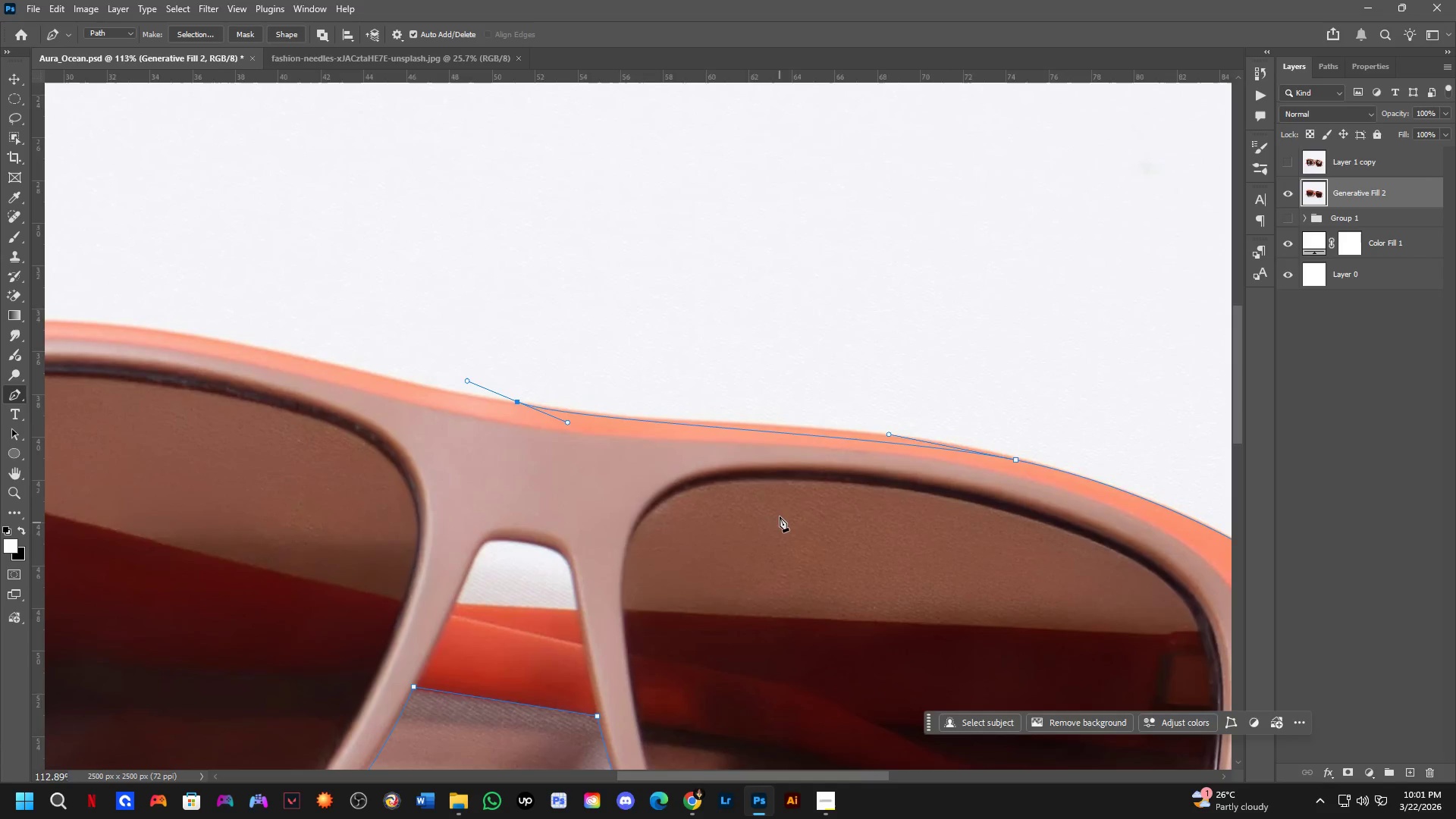 
key(Control+ControlLeft)
 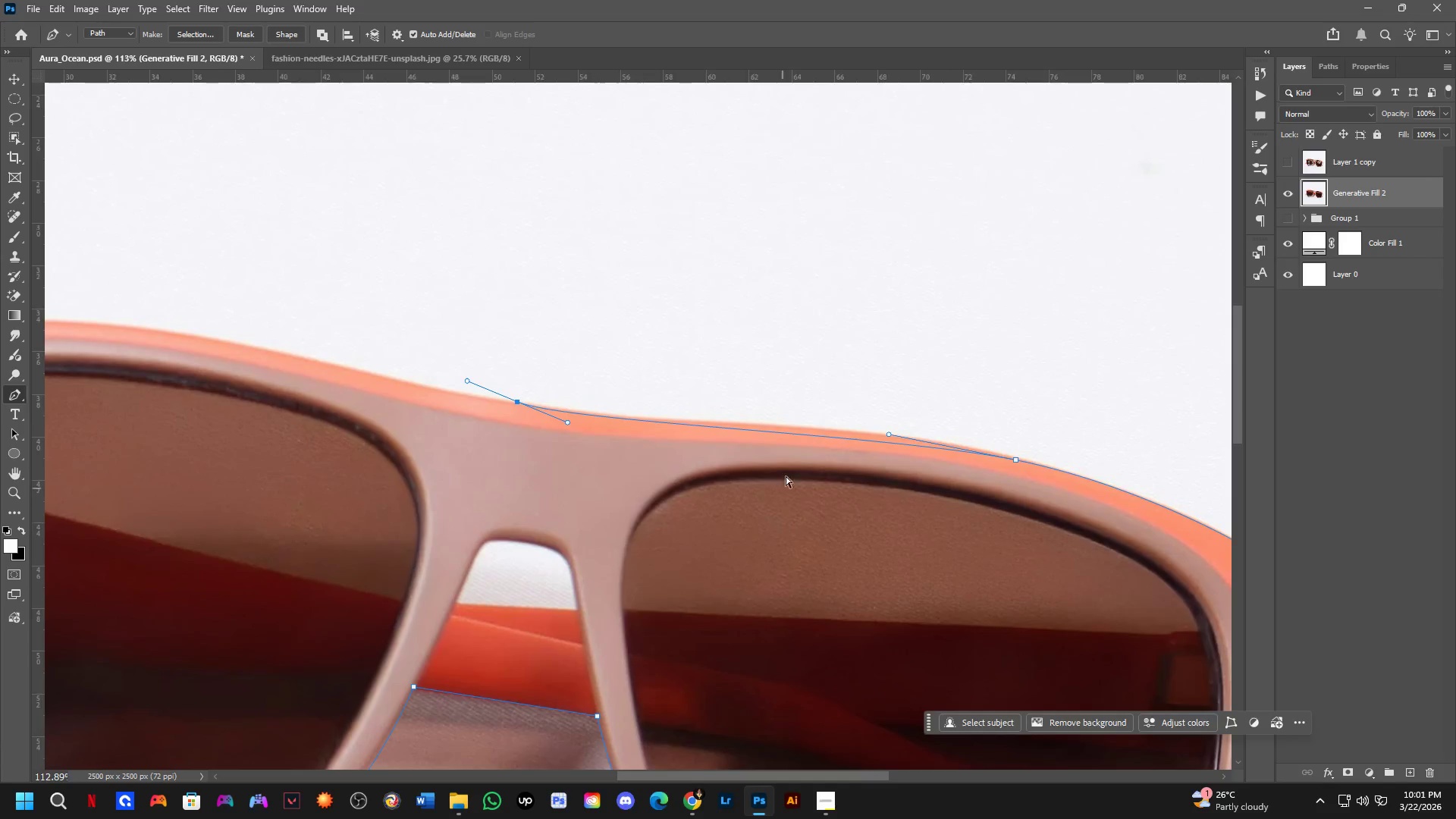 
key(Control+Z)
 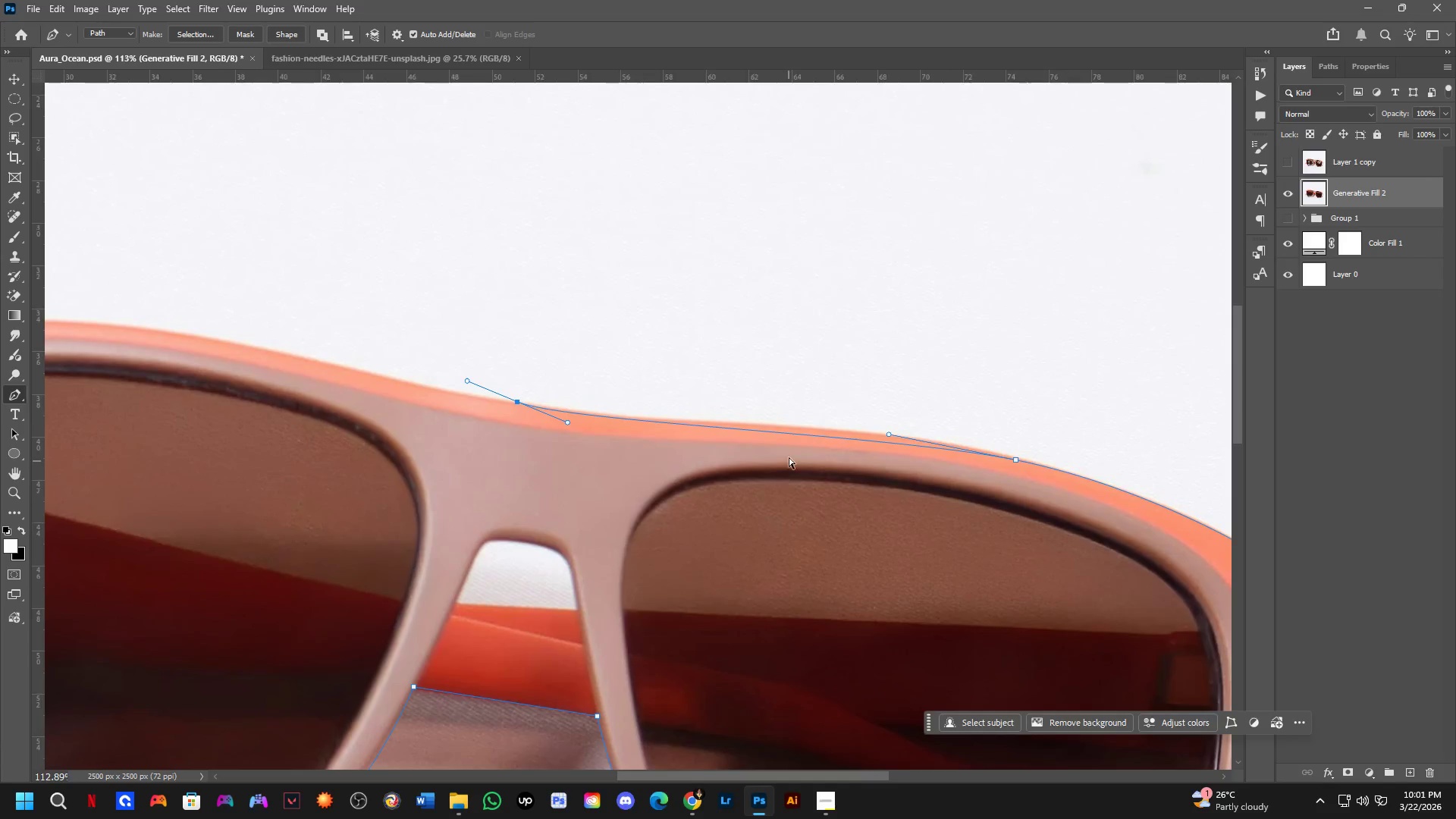 
scroll: coordinate [780, 454], scroll_direction: up, amount: 4.0
 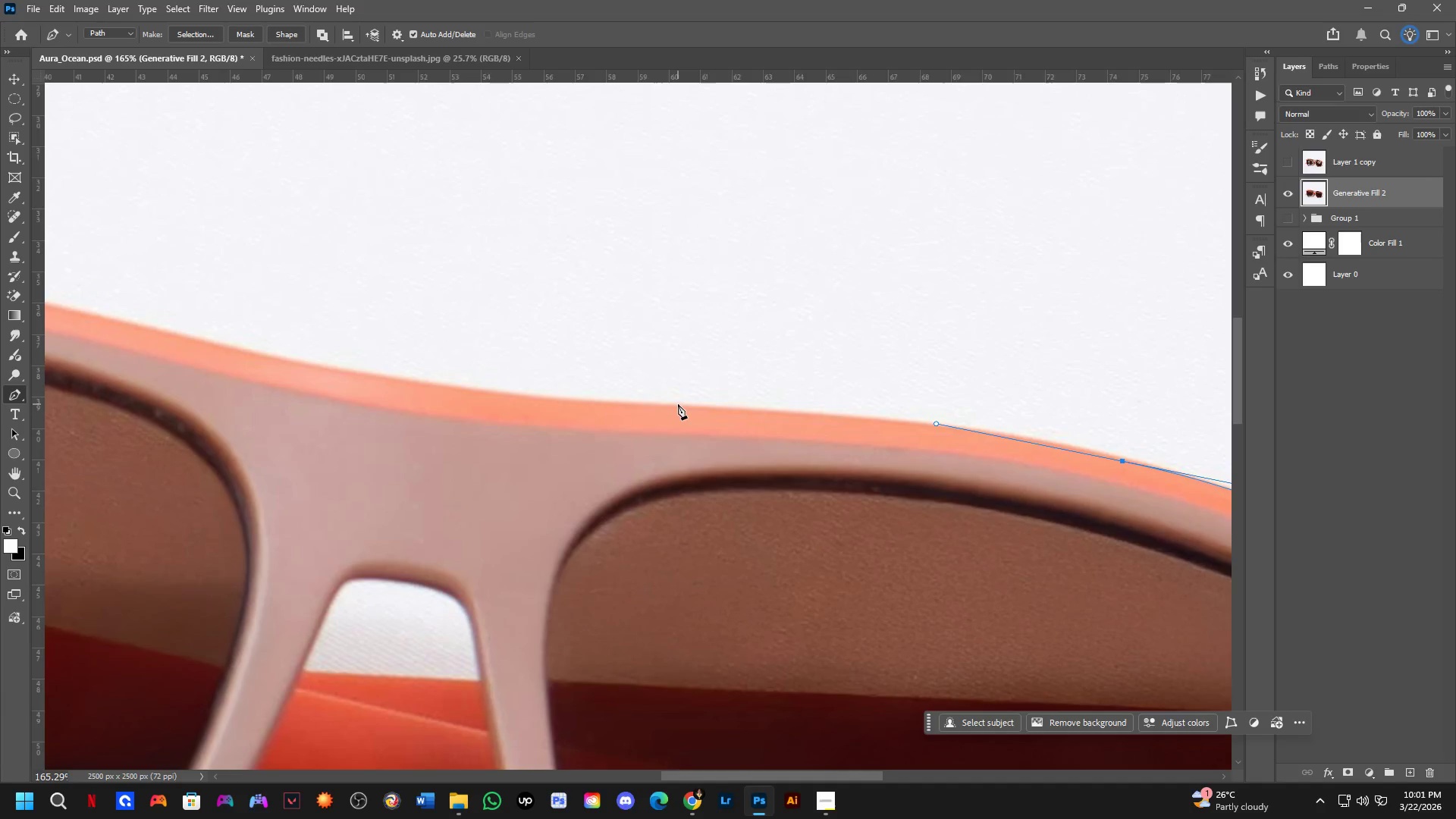 
left_click_drag(start_coordinate=[673, 405], to_coordinate=[601, 403])
 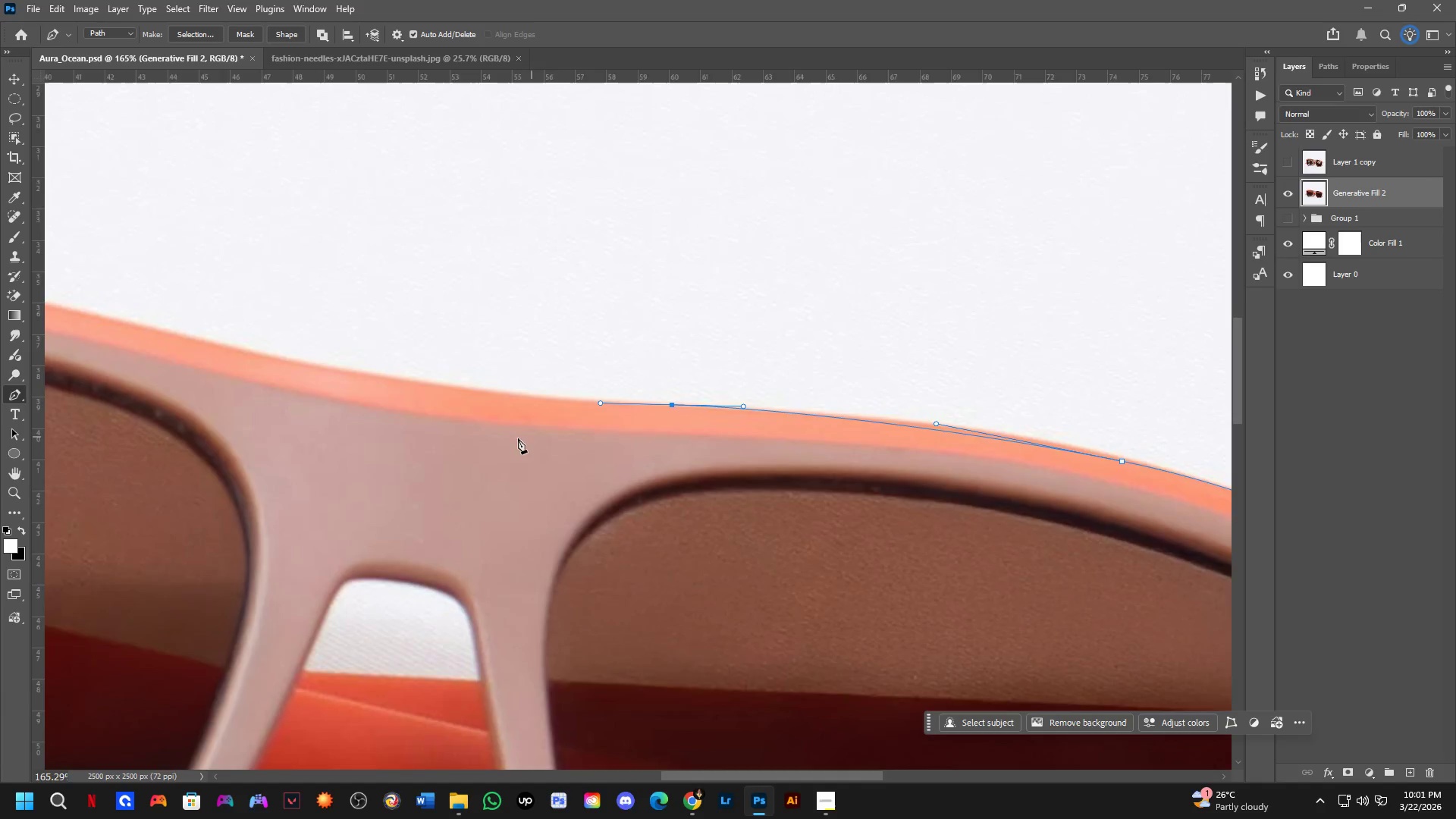 
hold_key(key=Space, duration=0.48)
 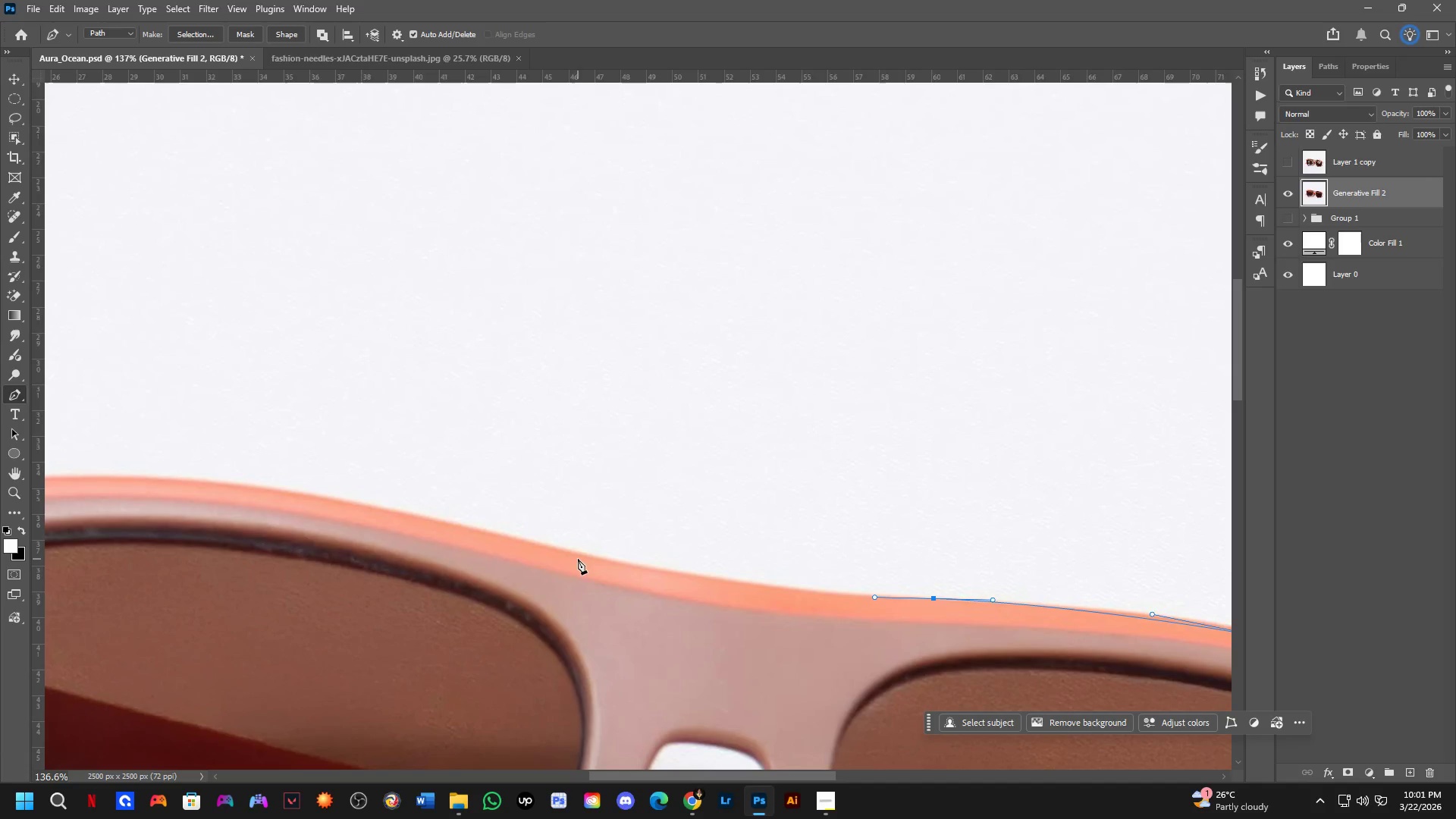 
scroll: coordinate [468, 441], scroll_direction: down, amount: 2.0
 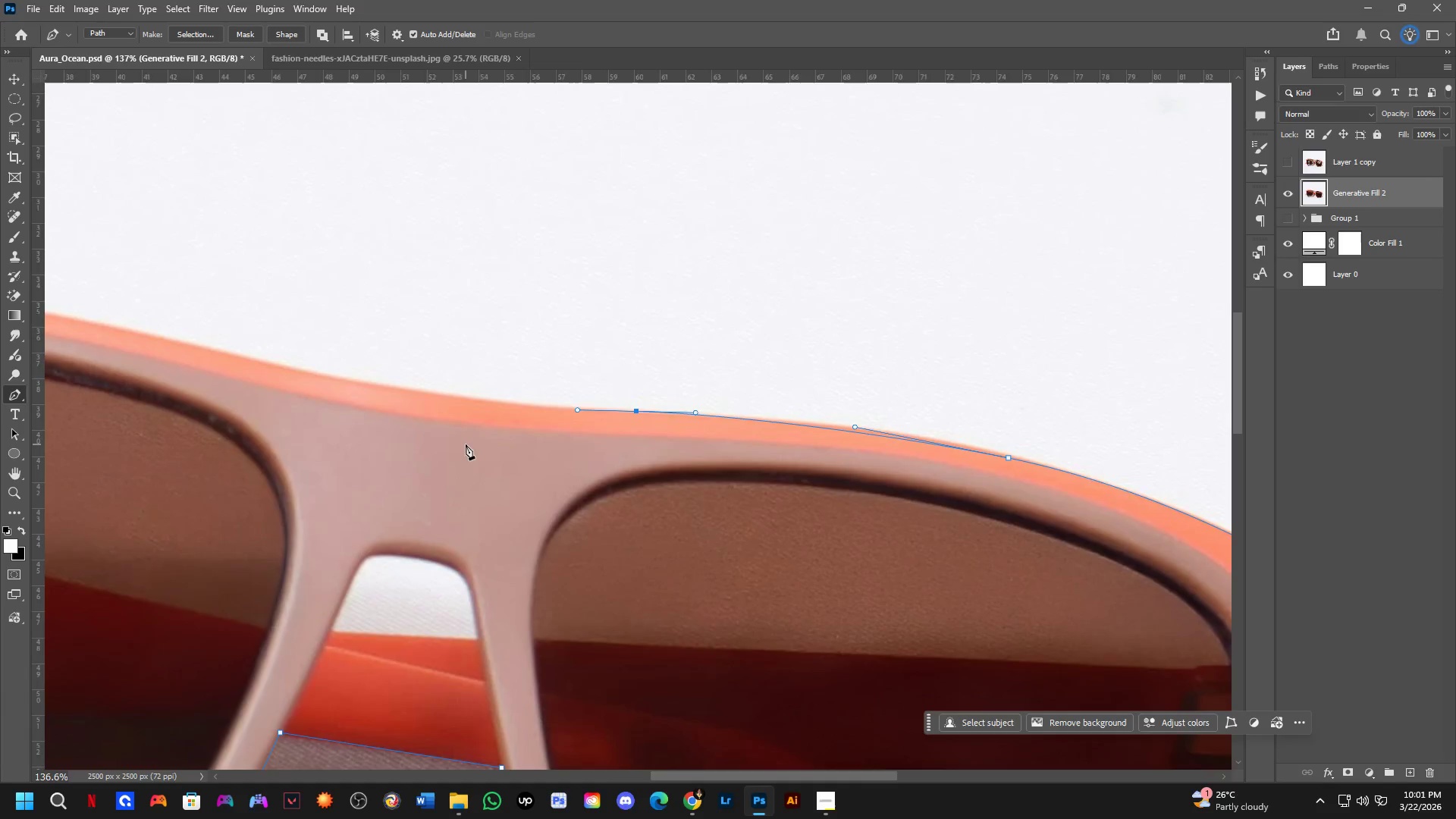 
left_click_drag(start_coordinate=[479, 466], to_coordinate=[777, 654])
 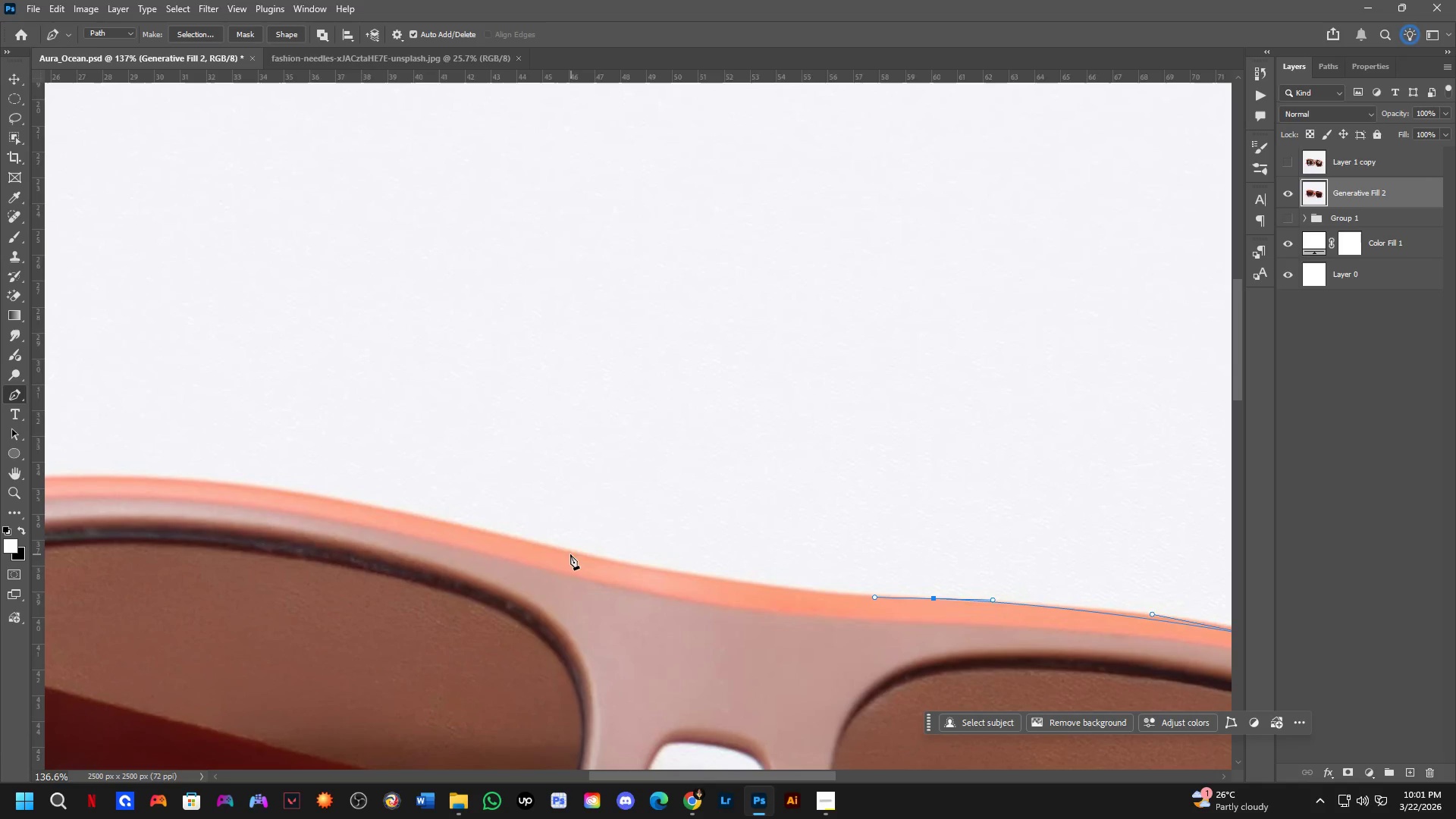 
left_click_drag(start_coordinate=[564, 551], to_coordinate=[479, 522])
 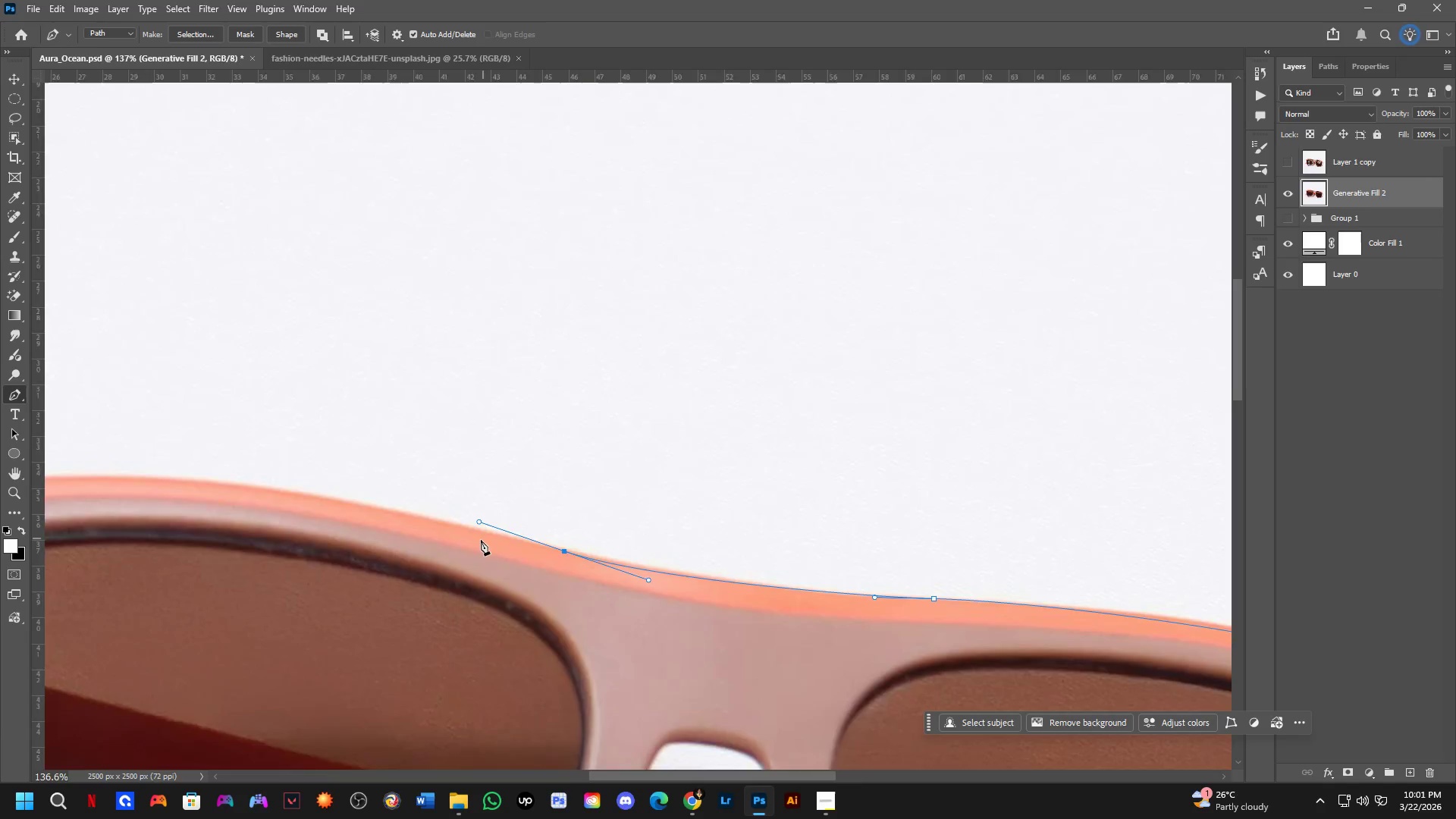 
hold_key(key=Space, duration=0.55)
 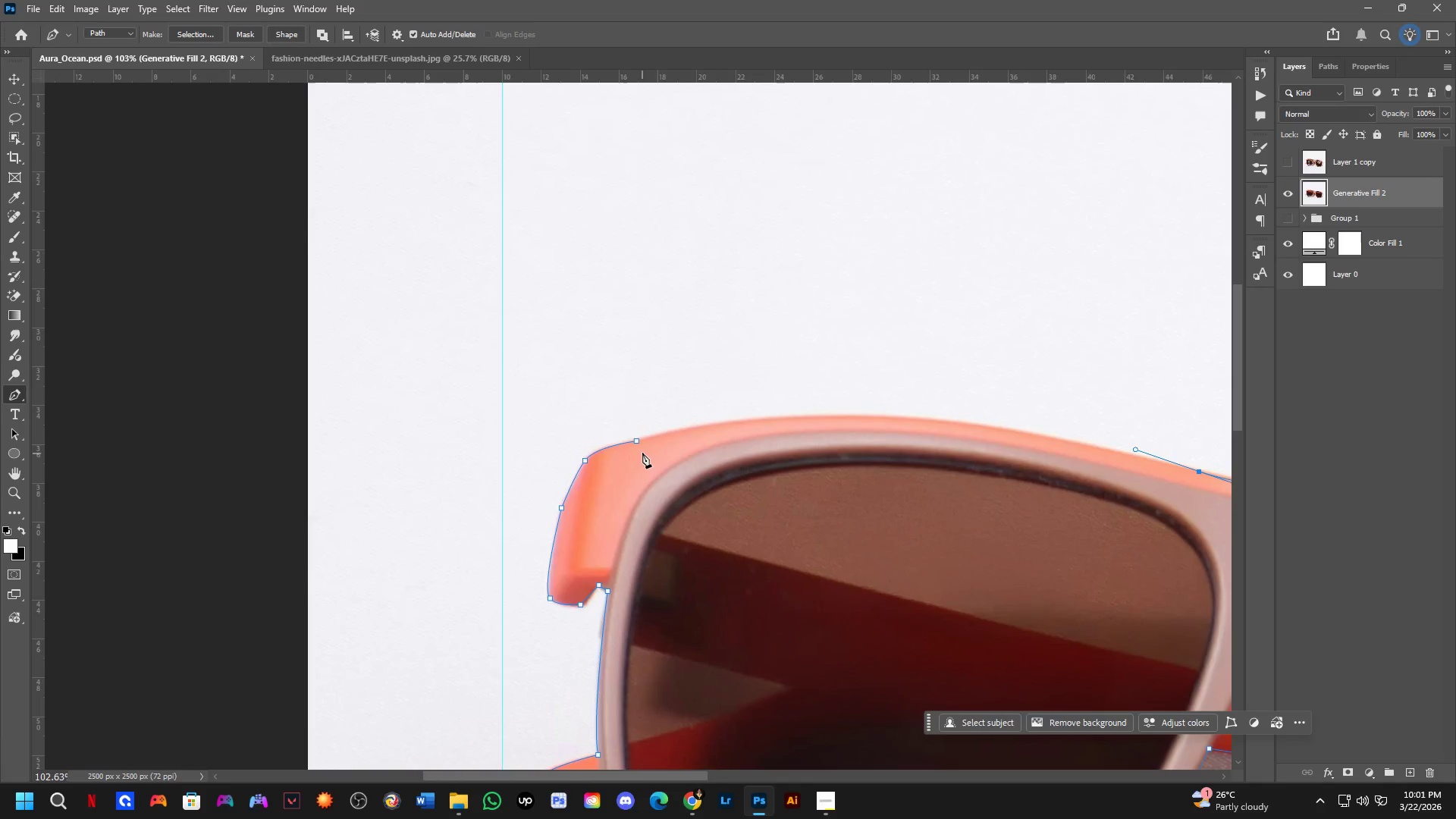 
scroll: coordinate [479, 550], scroll_direction: down, amount: 3.0
 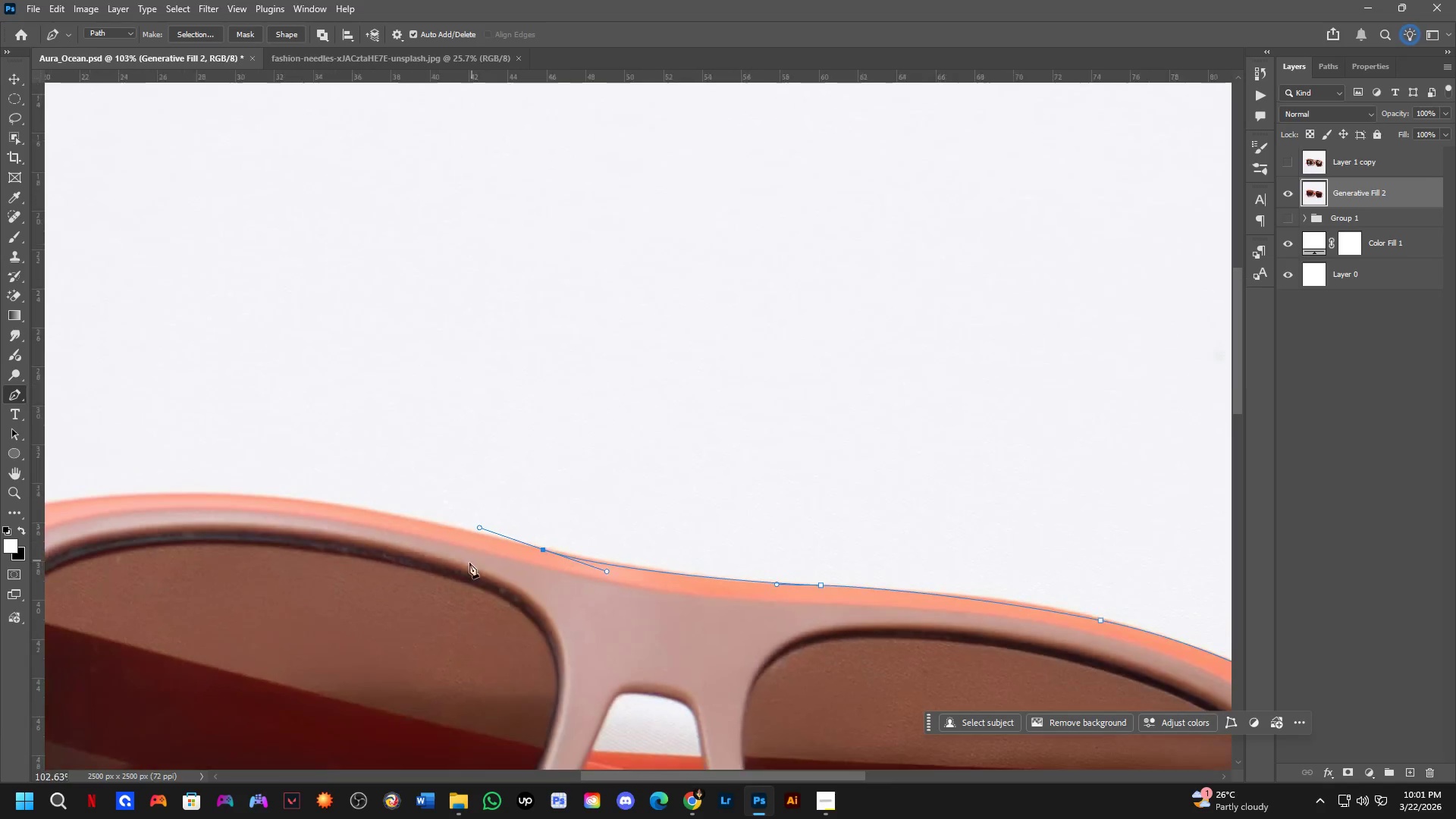 
left_click_drag(start_coordinate=[426, 570], to_coordinate=[1082, 492])
 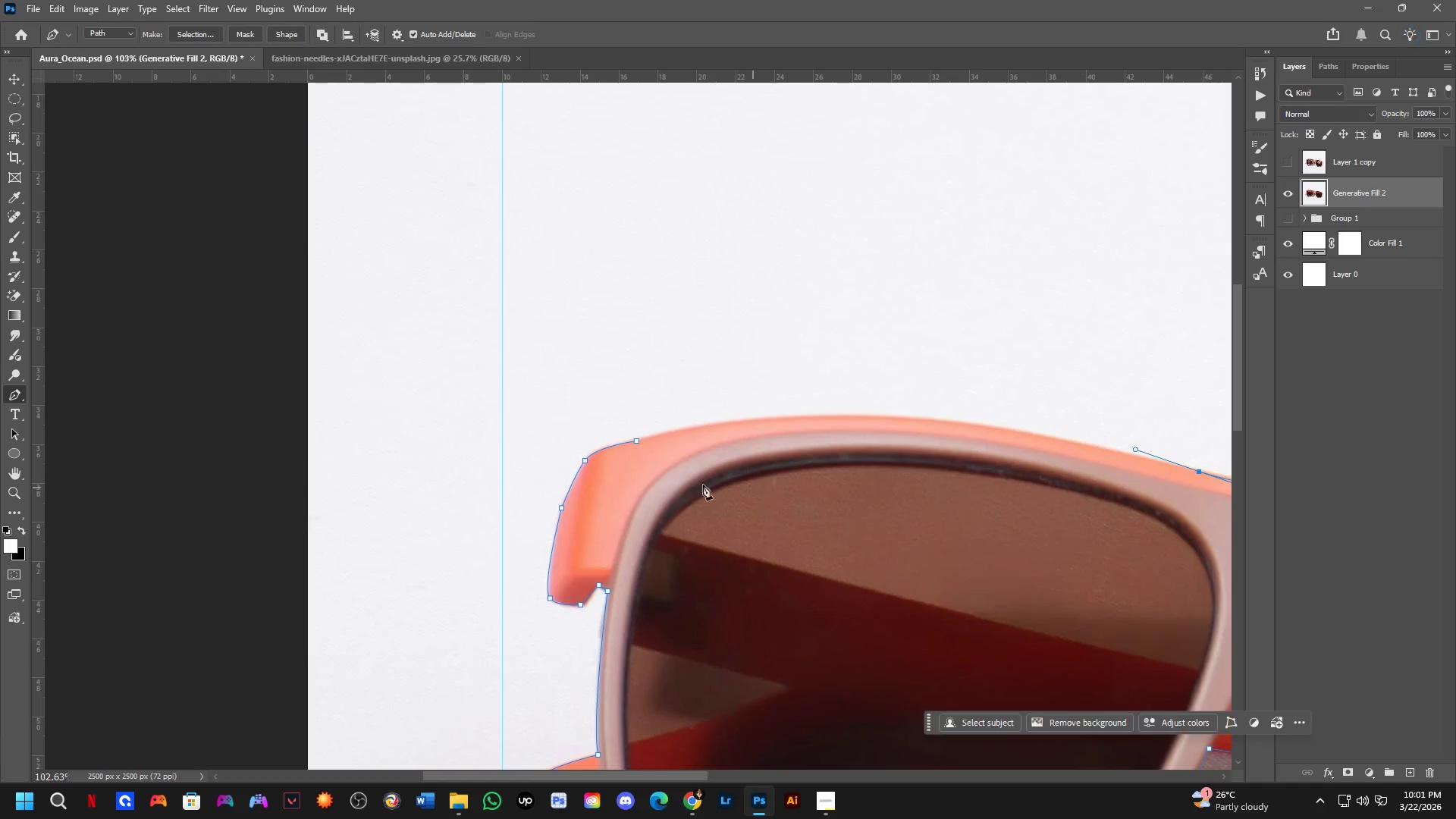 
hold_key(key=Space, duration=3.67)
 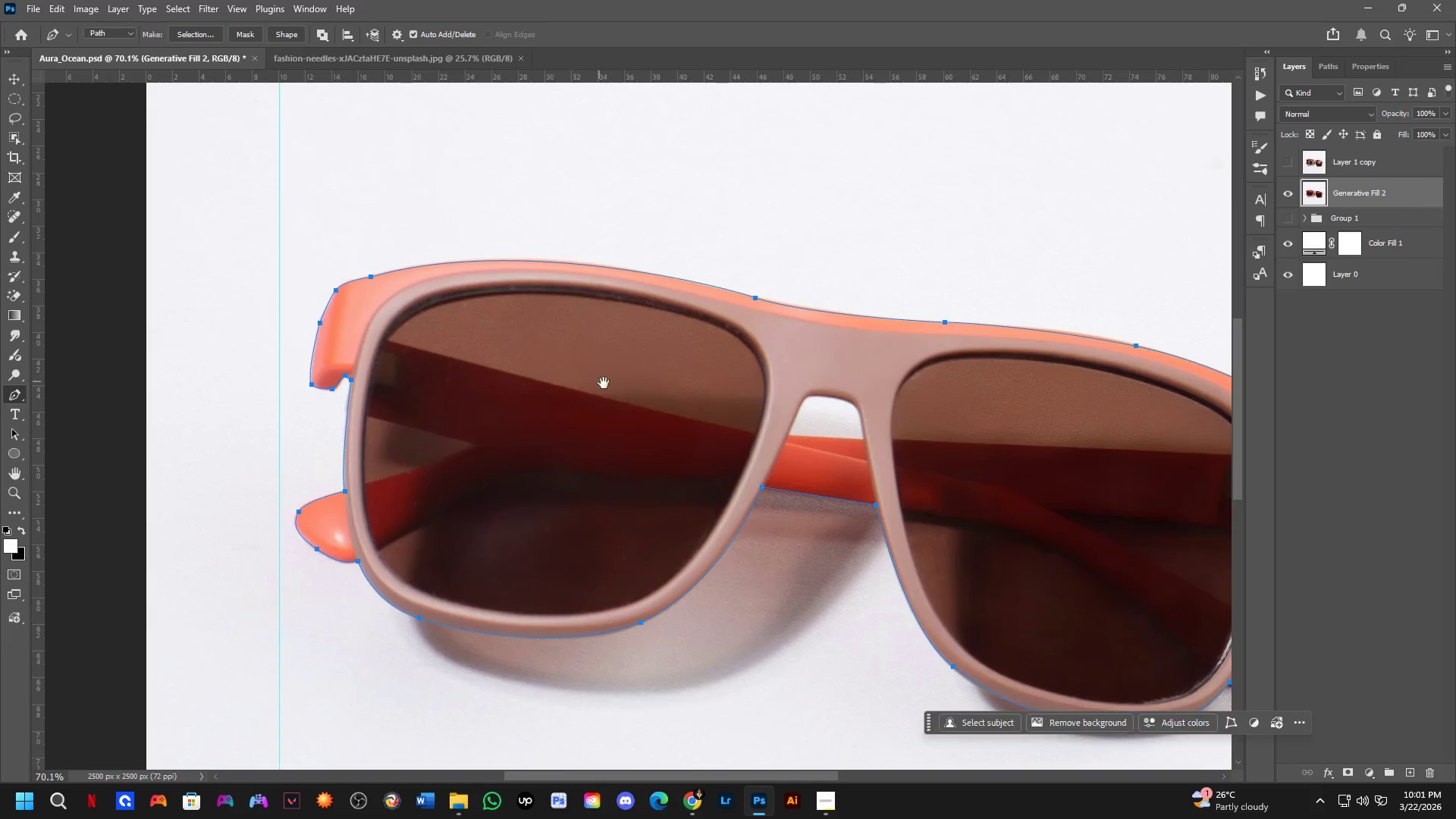 
left_click_drag(start_coordinate=[636, 443], to_coordinate=[431, 503])
 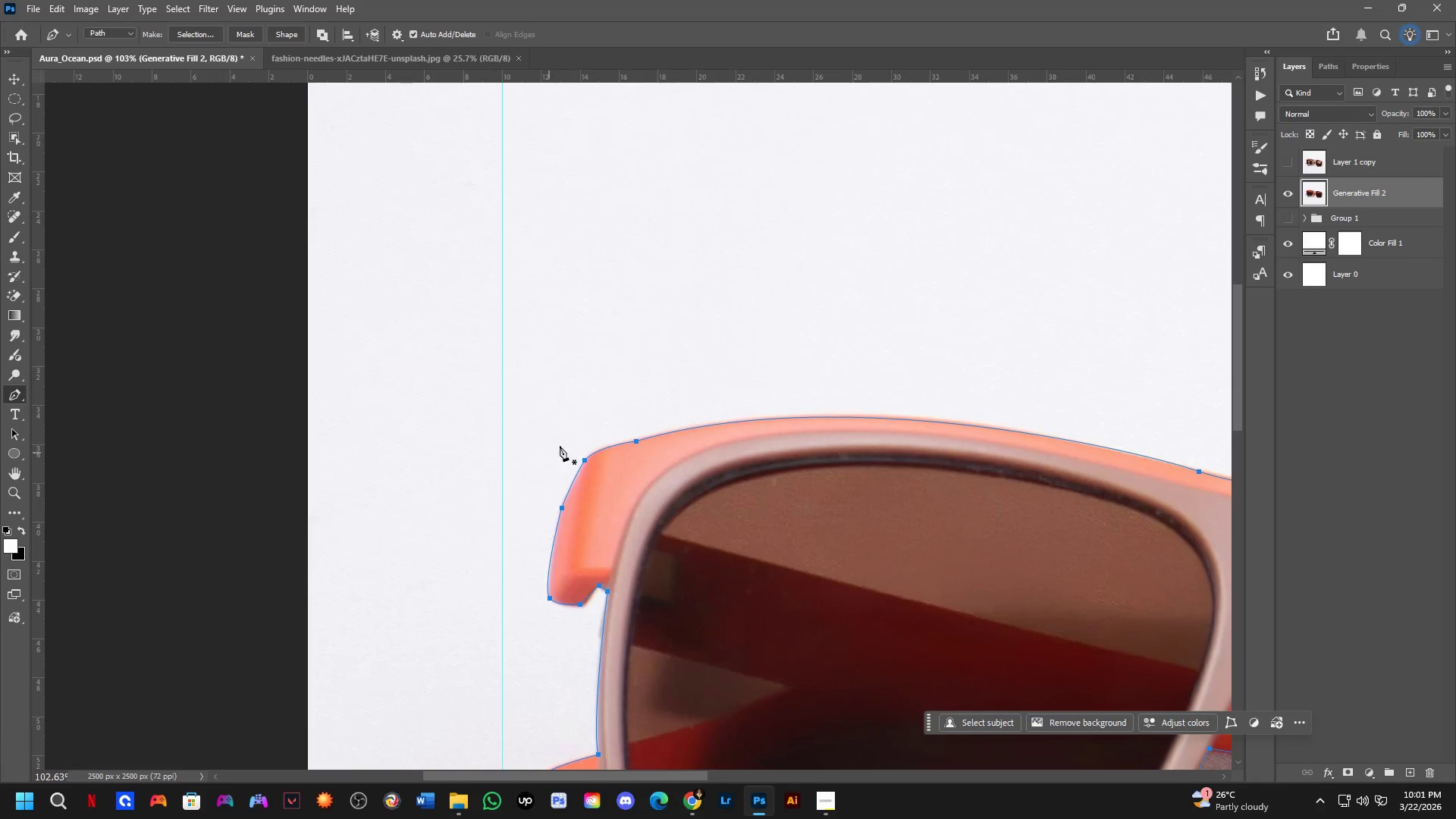 
hold_key(key=Space, duration=0.55)
 